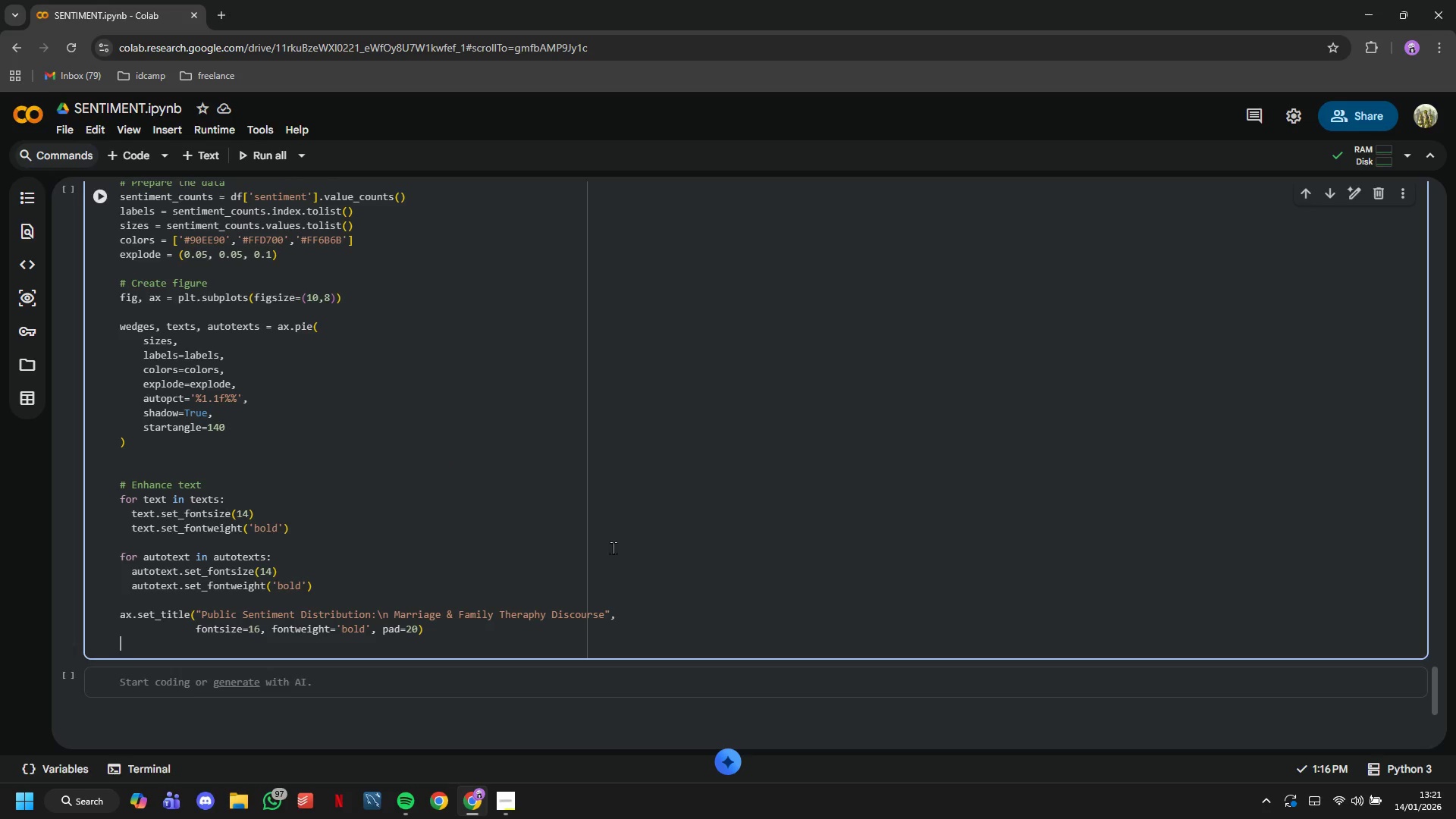 
key(Enter)
 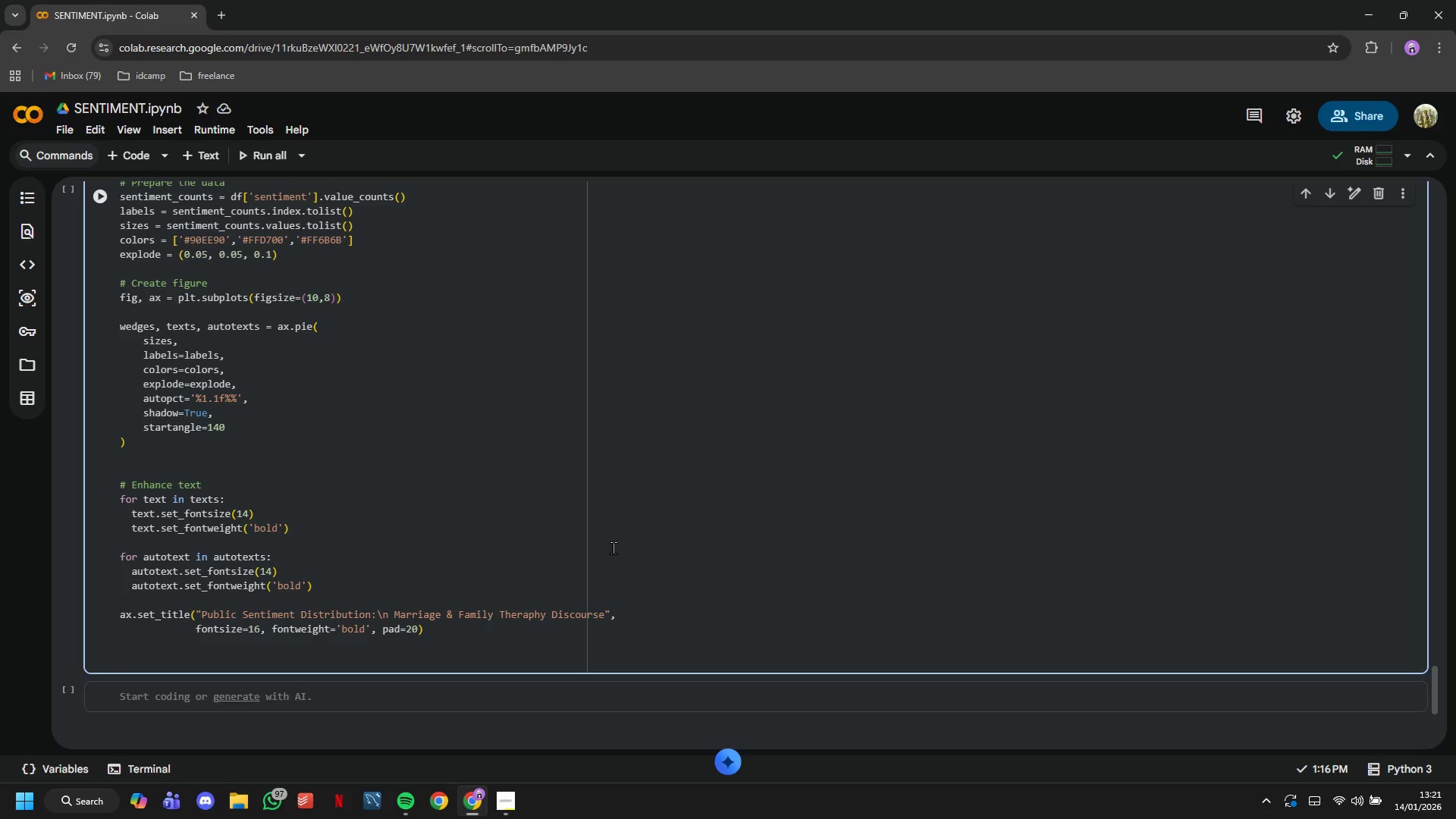 
type(# Add legend with cpu)
key(Backspace)
key(Backspace)
type(ounts)
 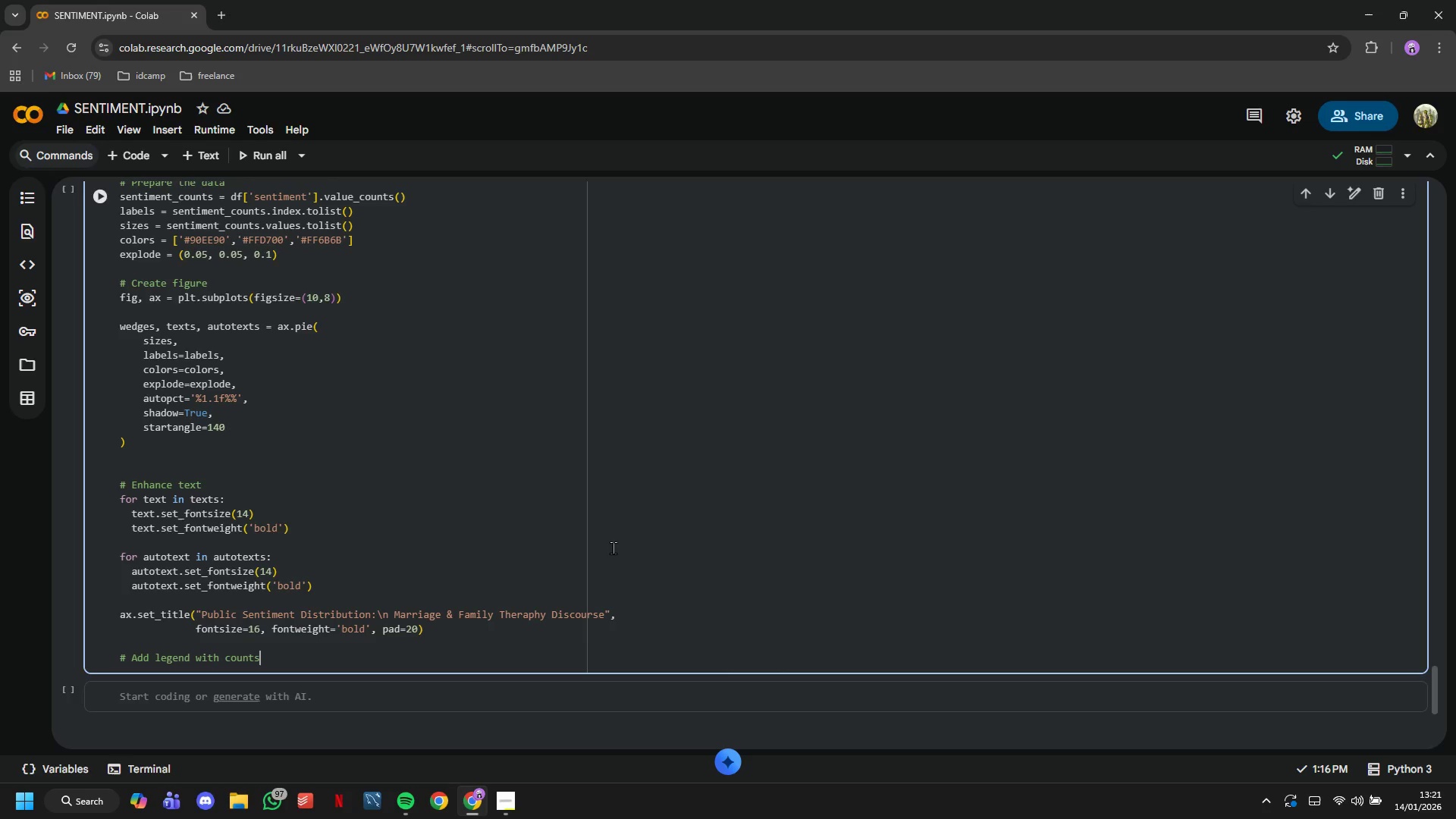 
key(Enter)
 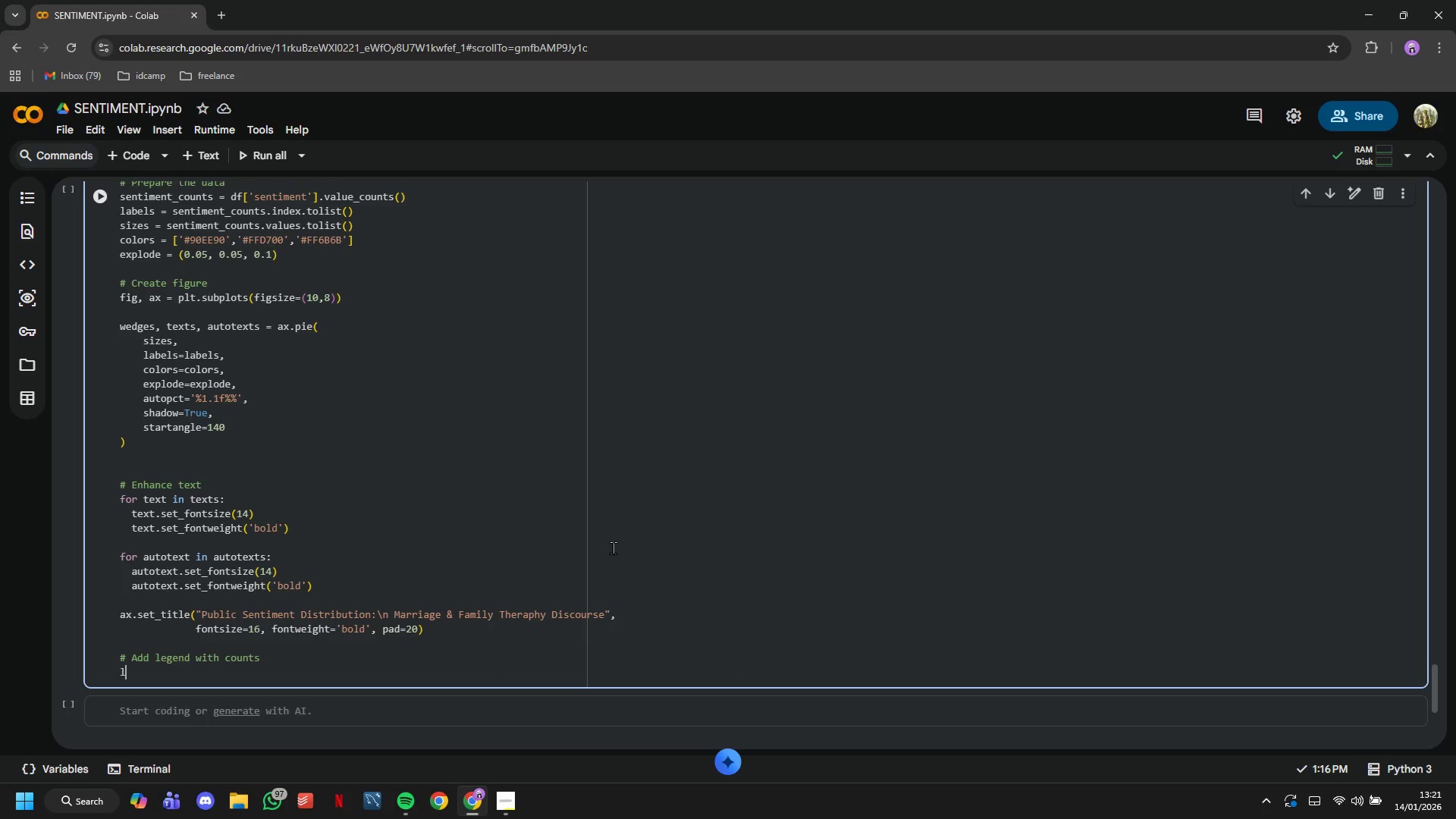 
type(legend_labels = [f)
 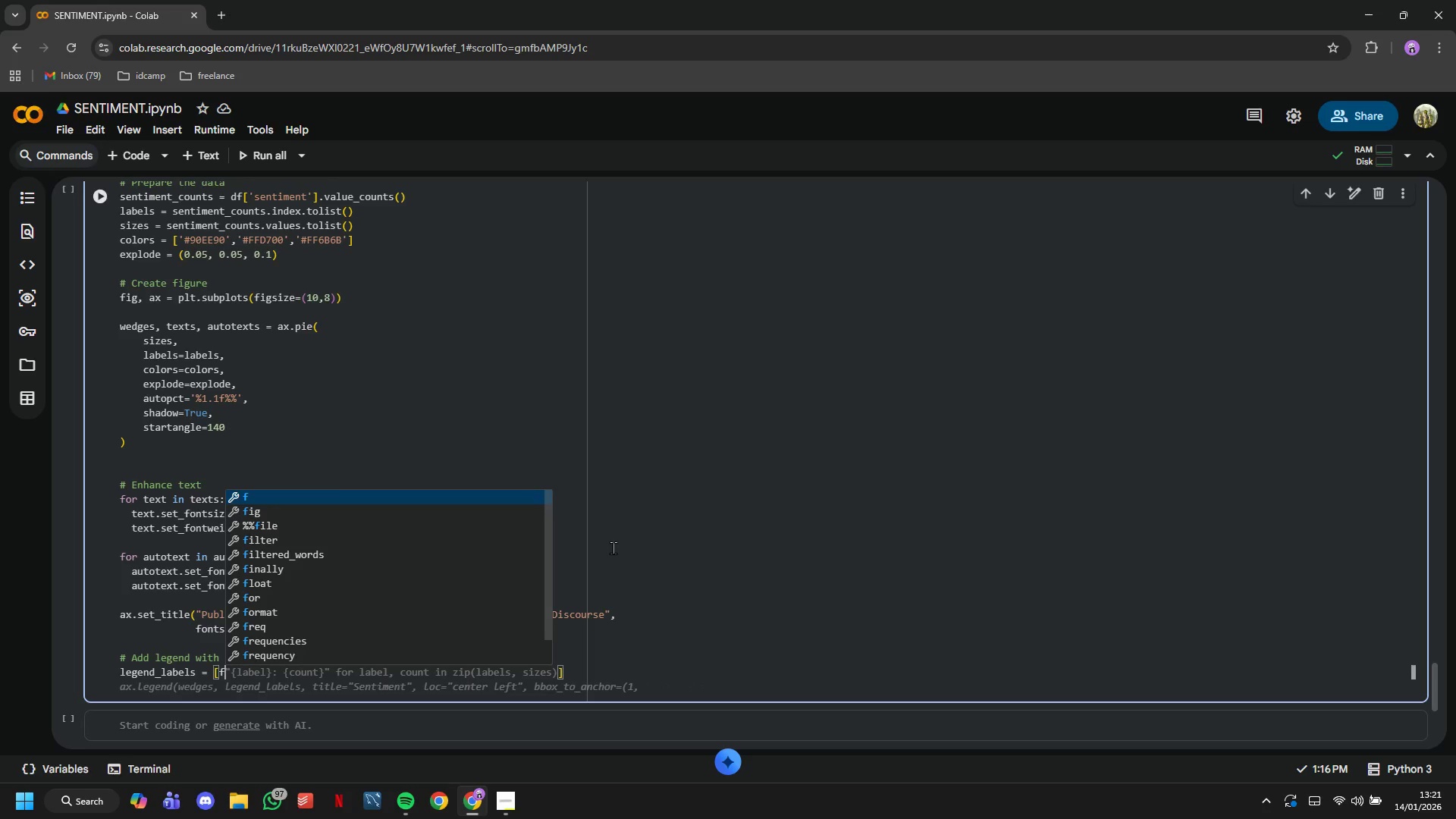 
type(")
key(Backspace)
type('{;)
key(Backspace)
type(label)
 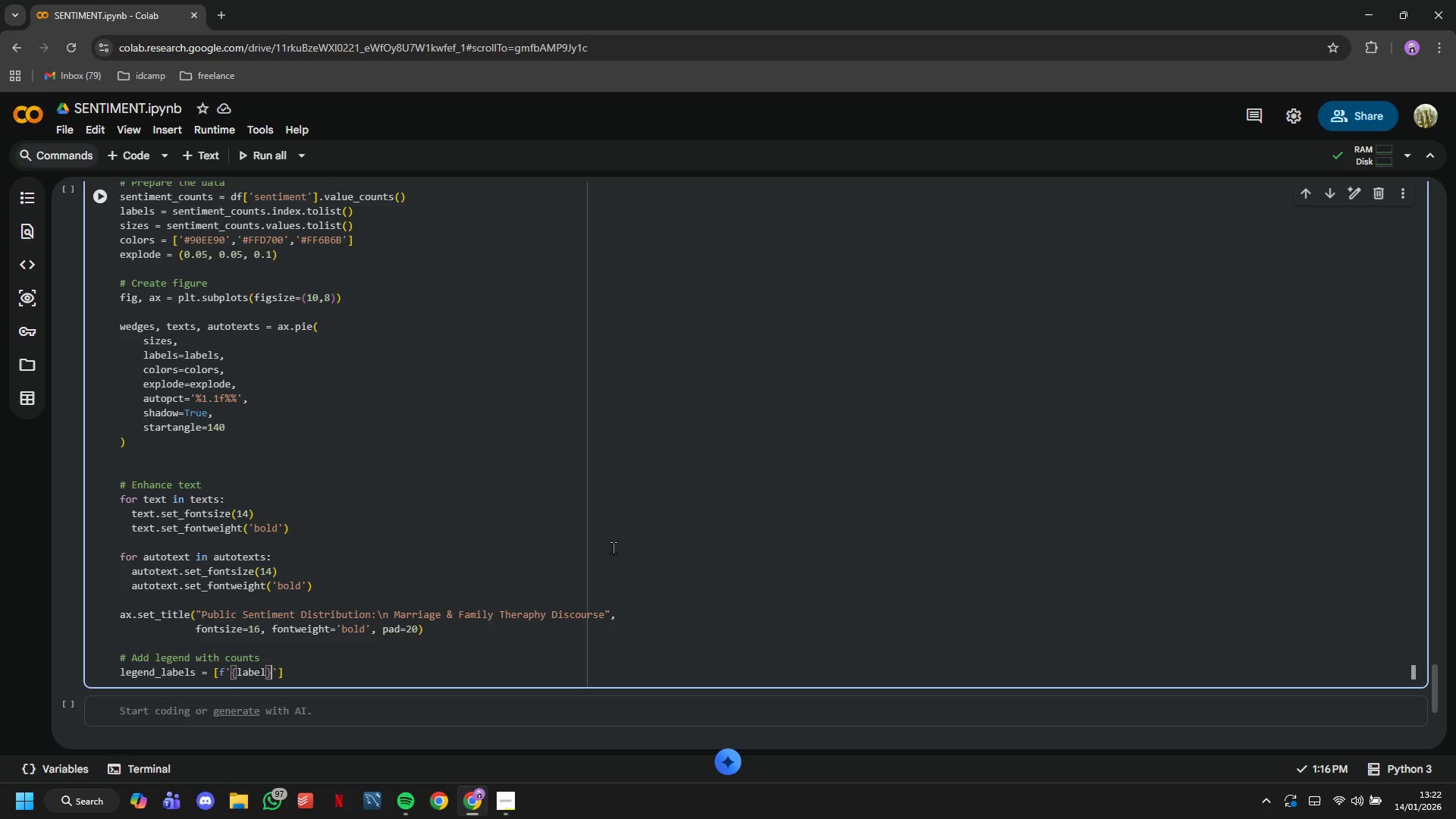 
 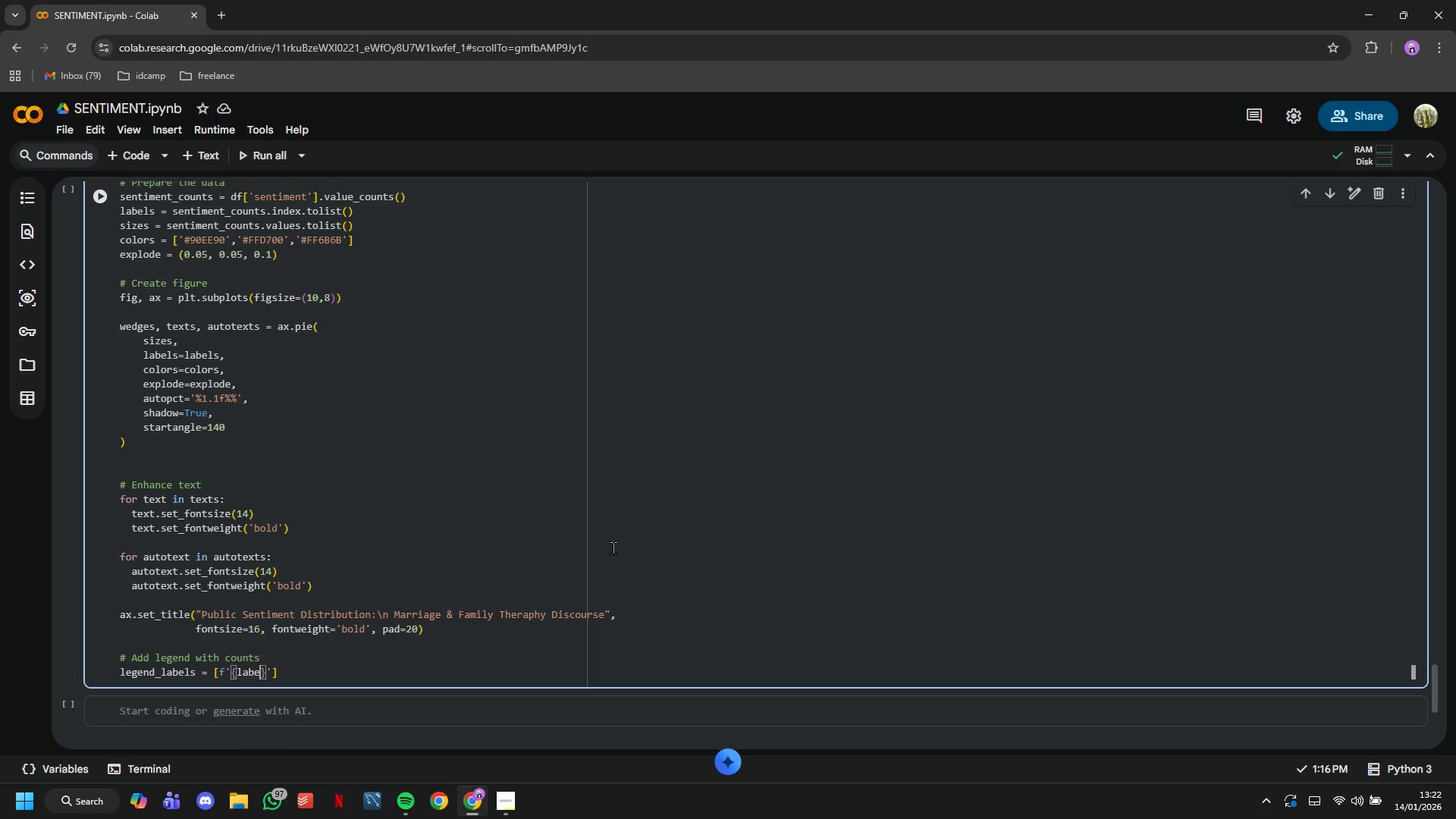 
key(ArrowRight)
 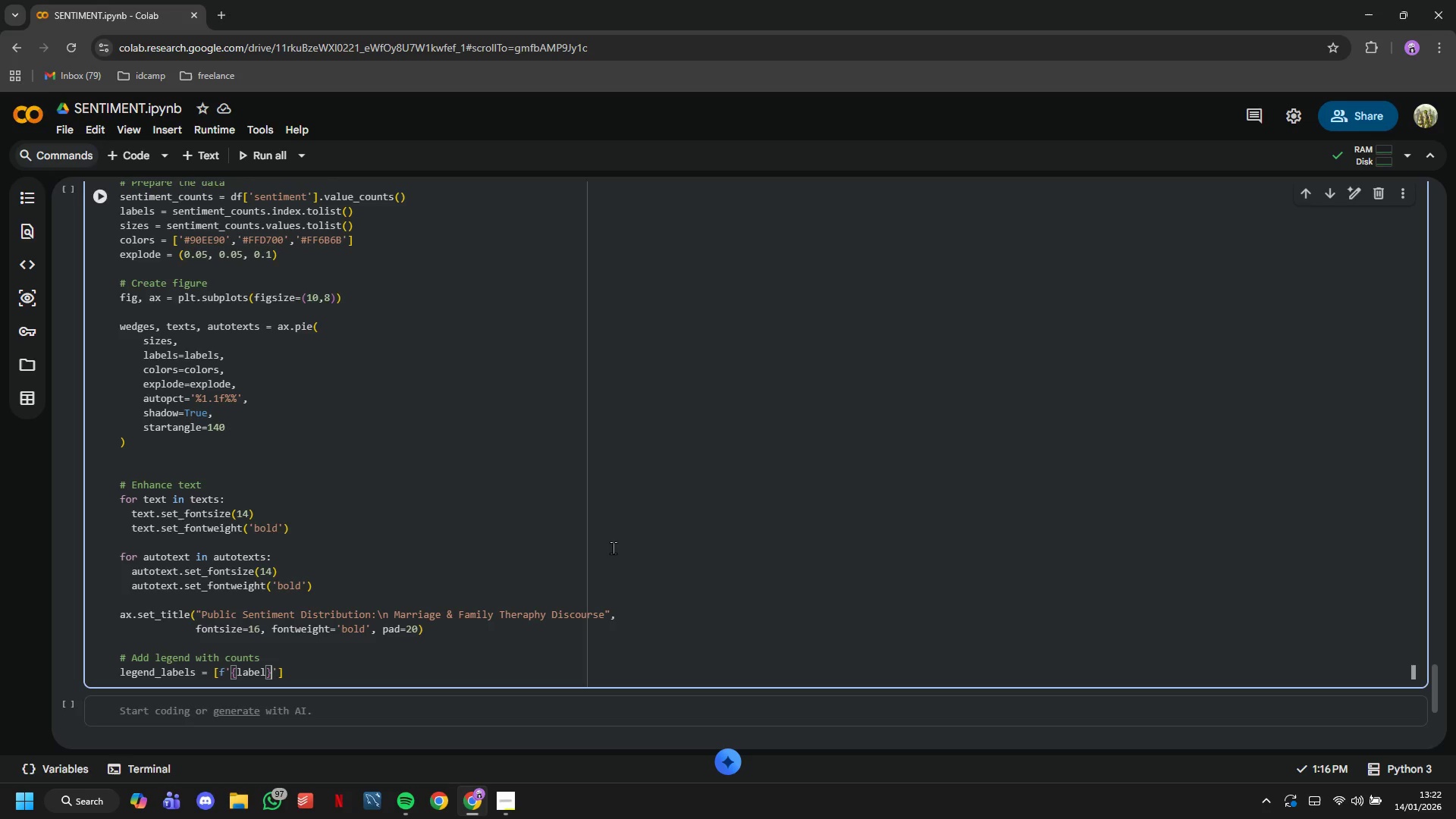 
type(: {size:,)
 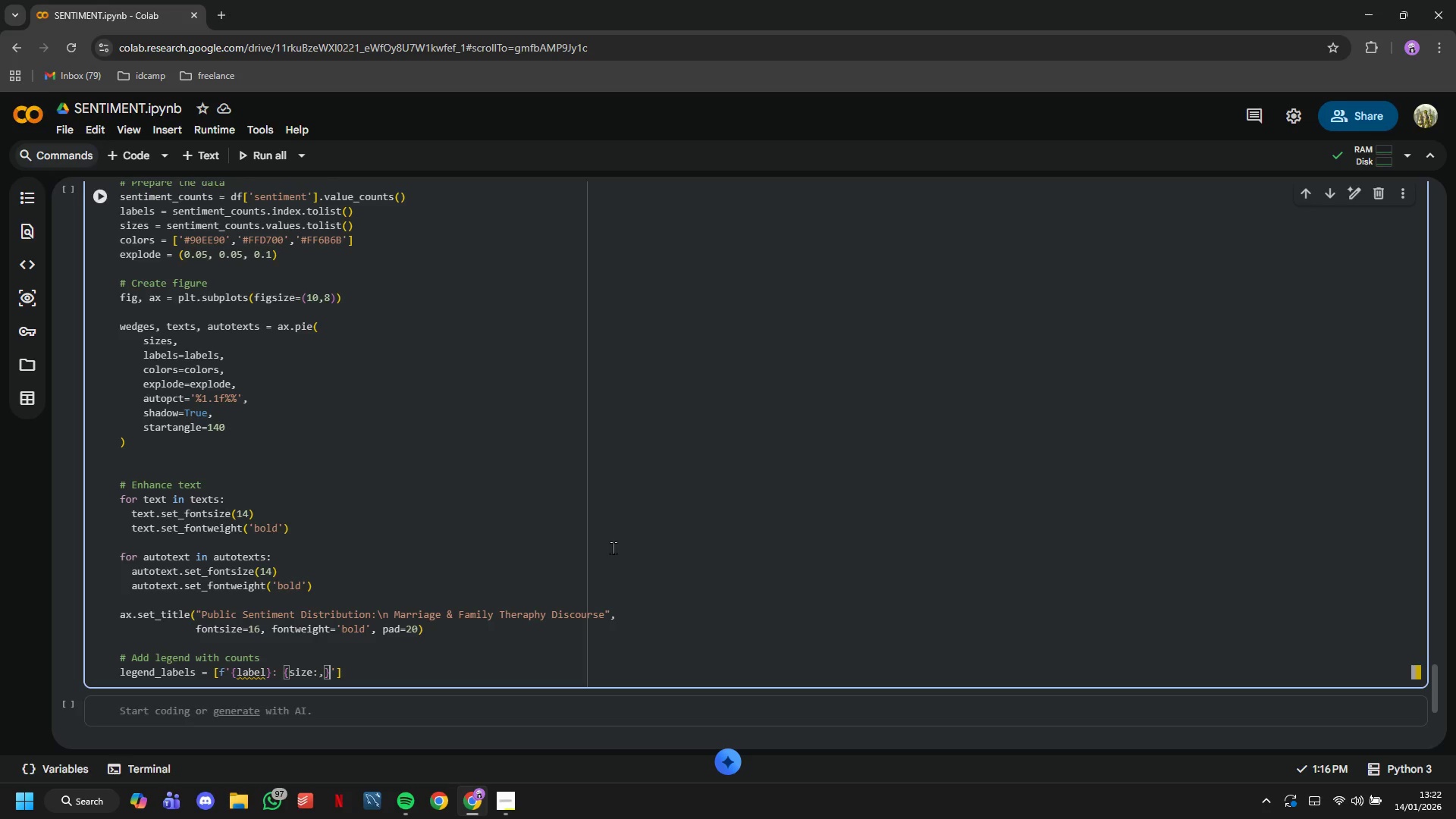 
 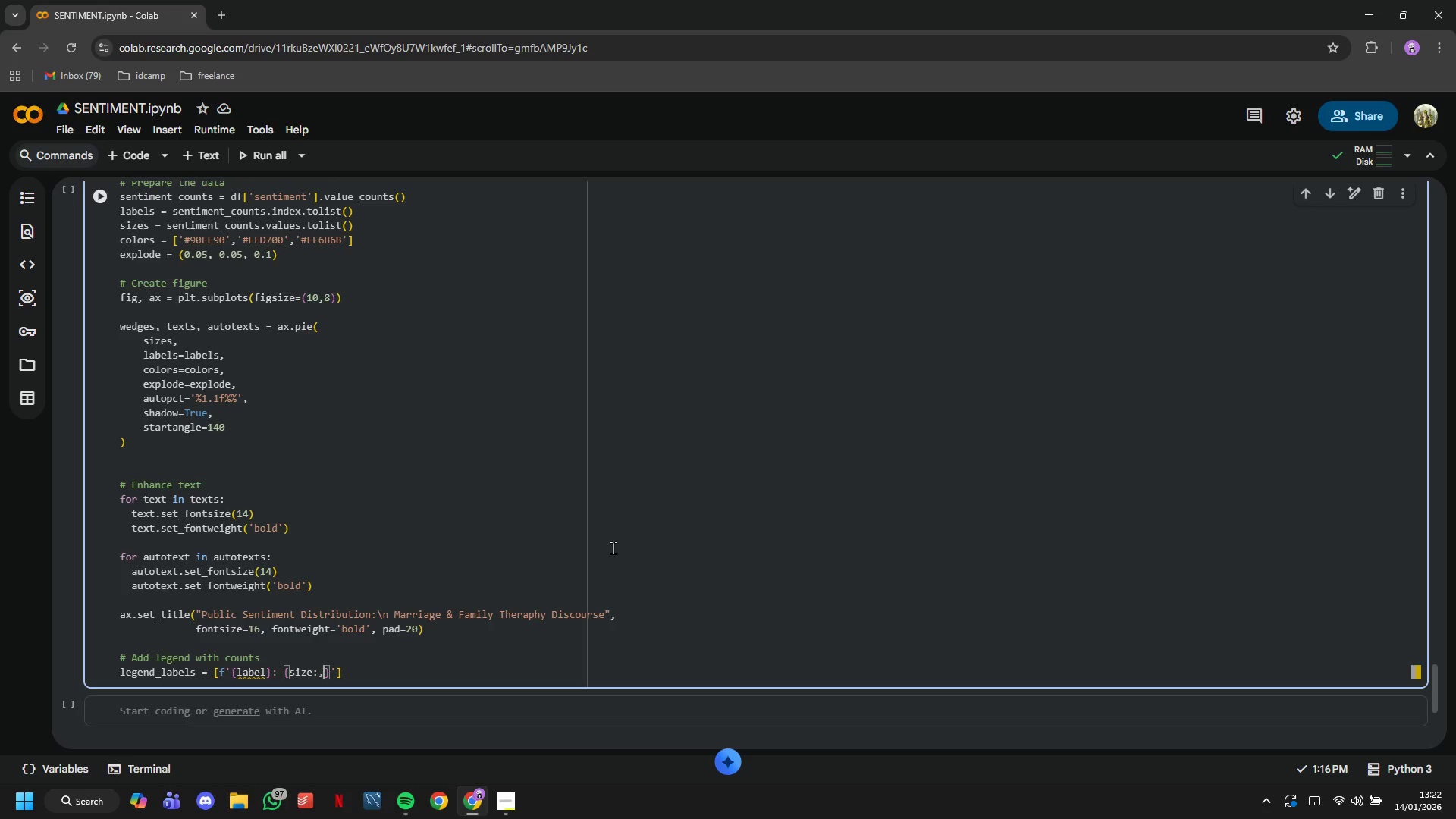 
key(ArrowRight)
 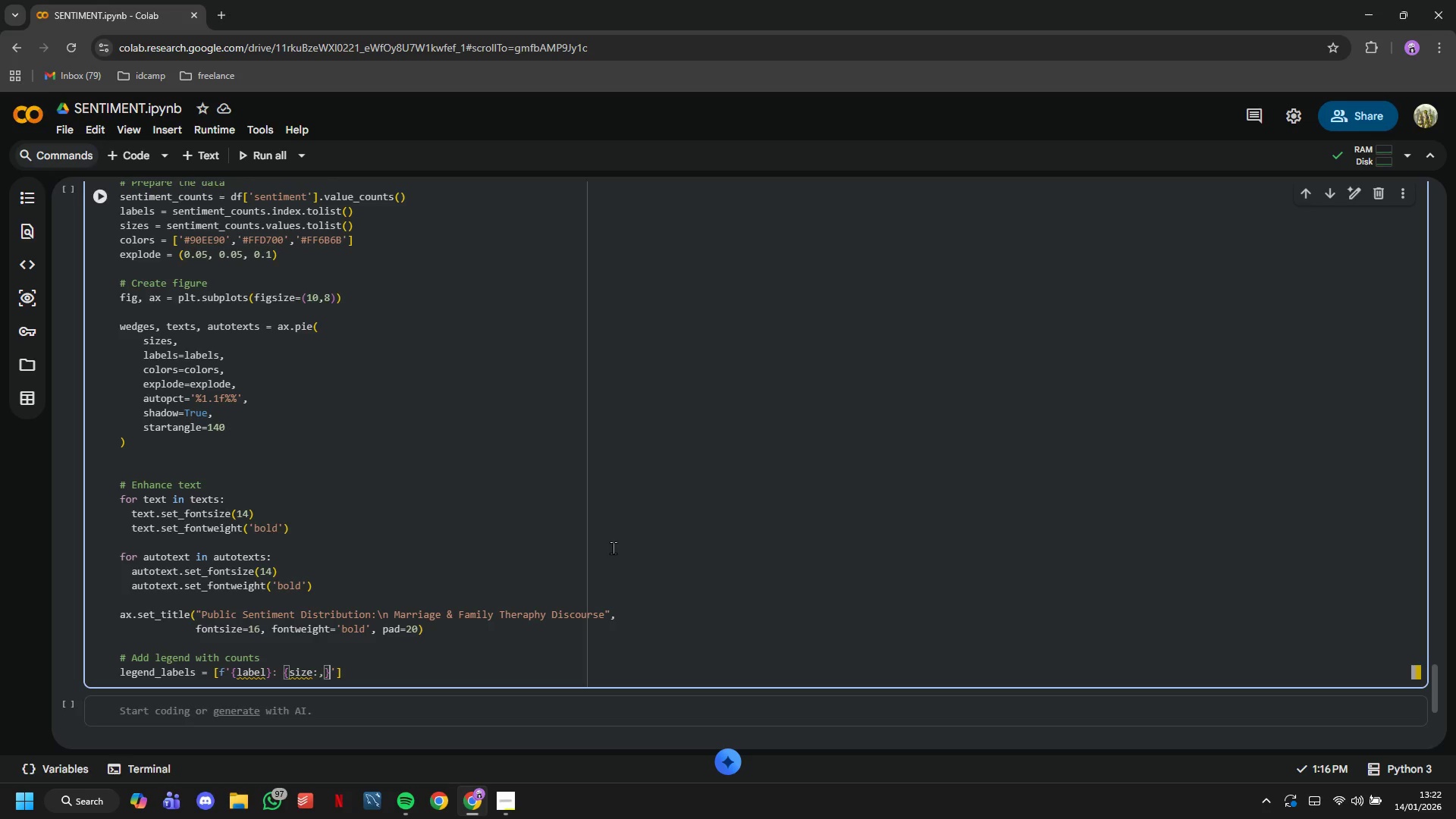 
type( statements)
 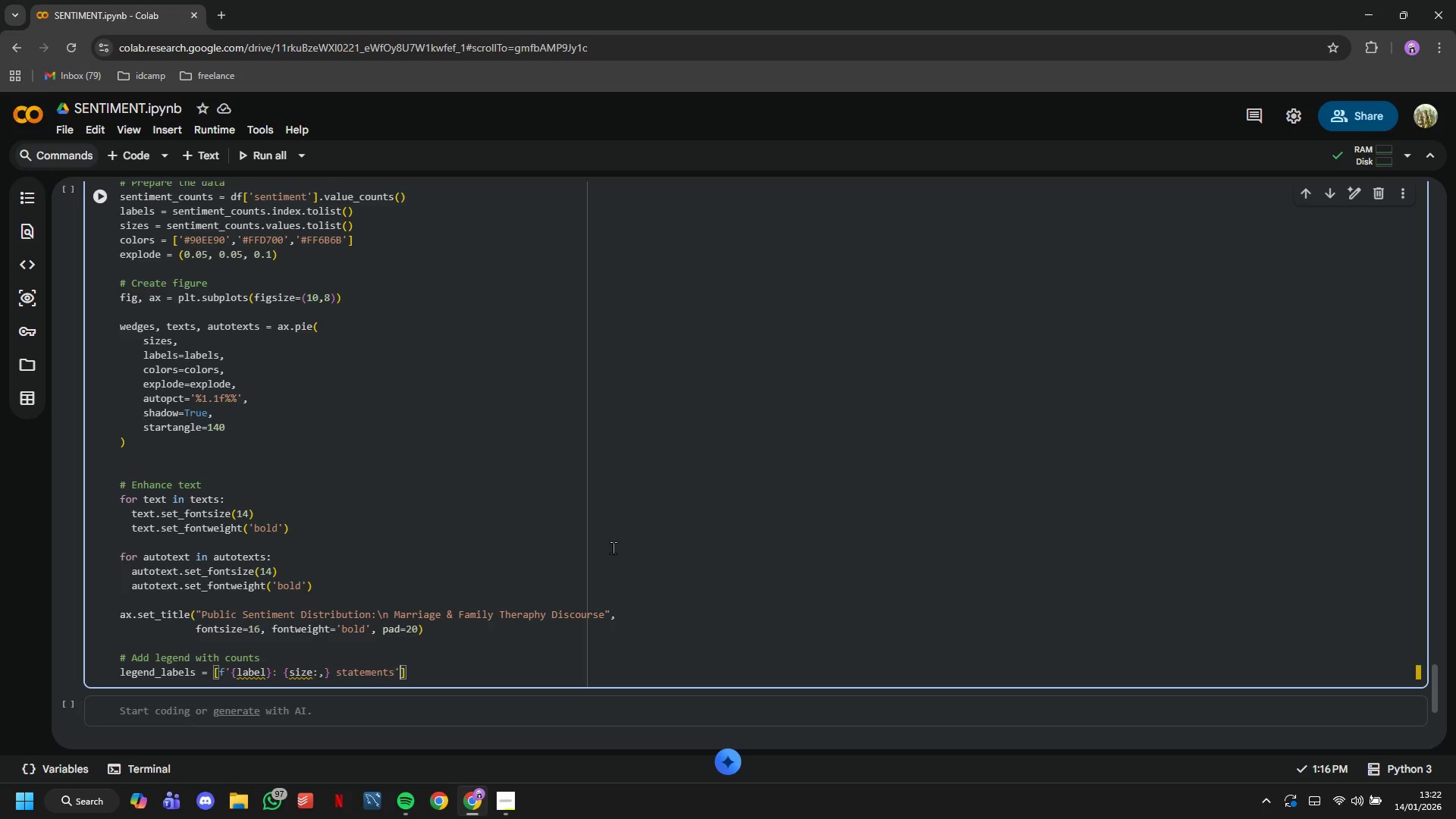 
key(ArrowRight)
 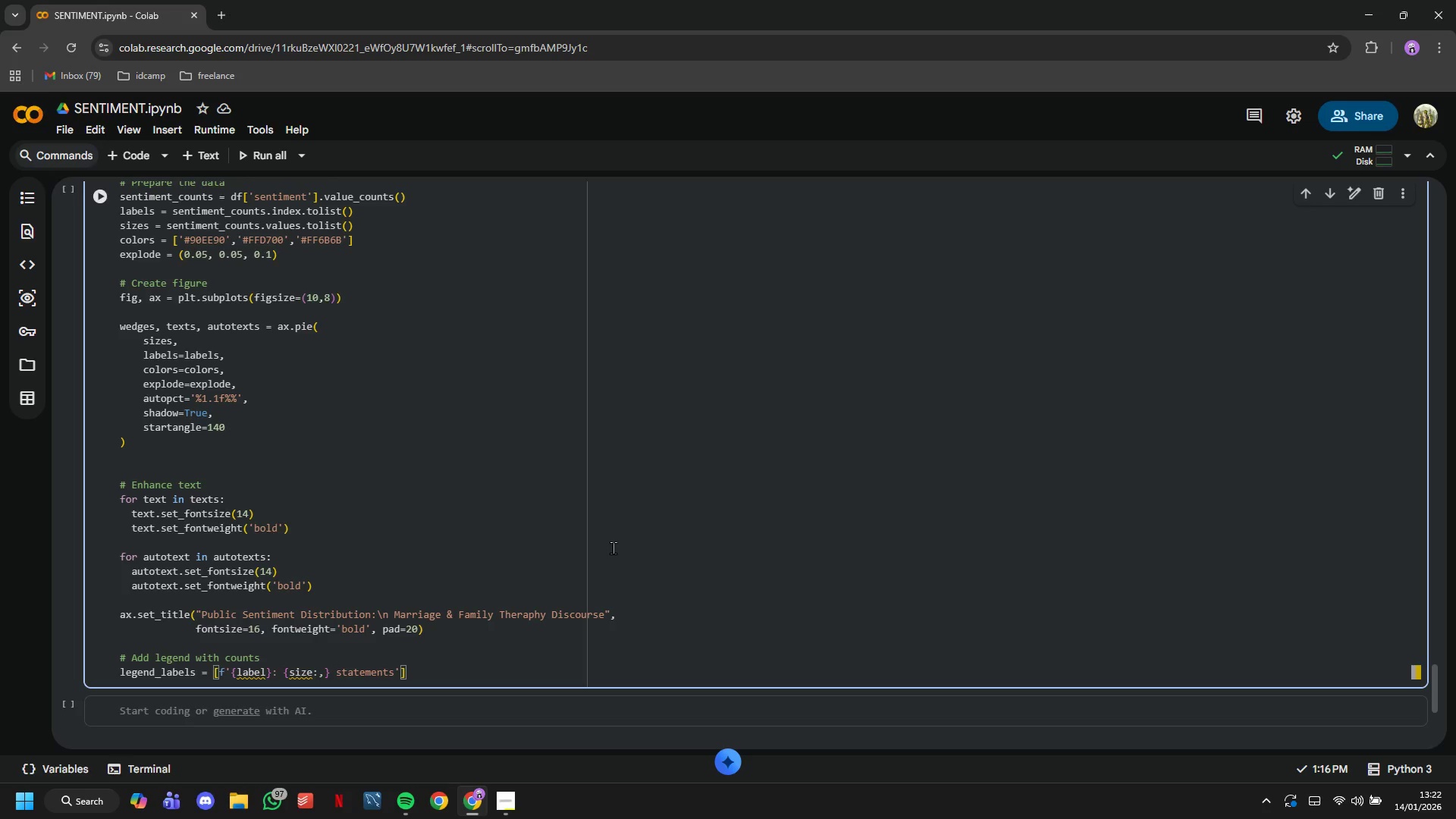 
type( for label, size)
 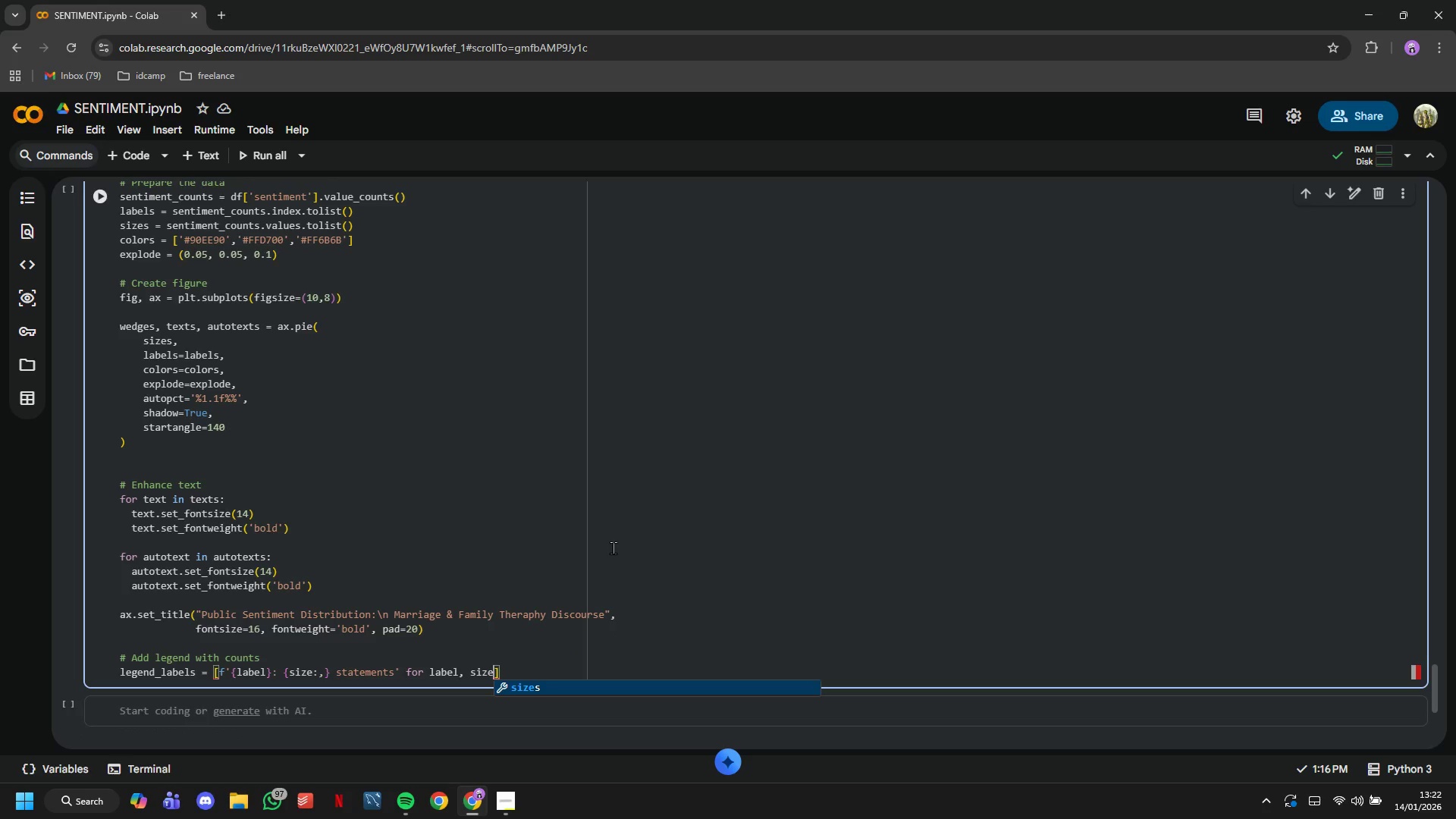 
key(Space)
 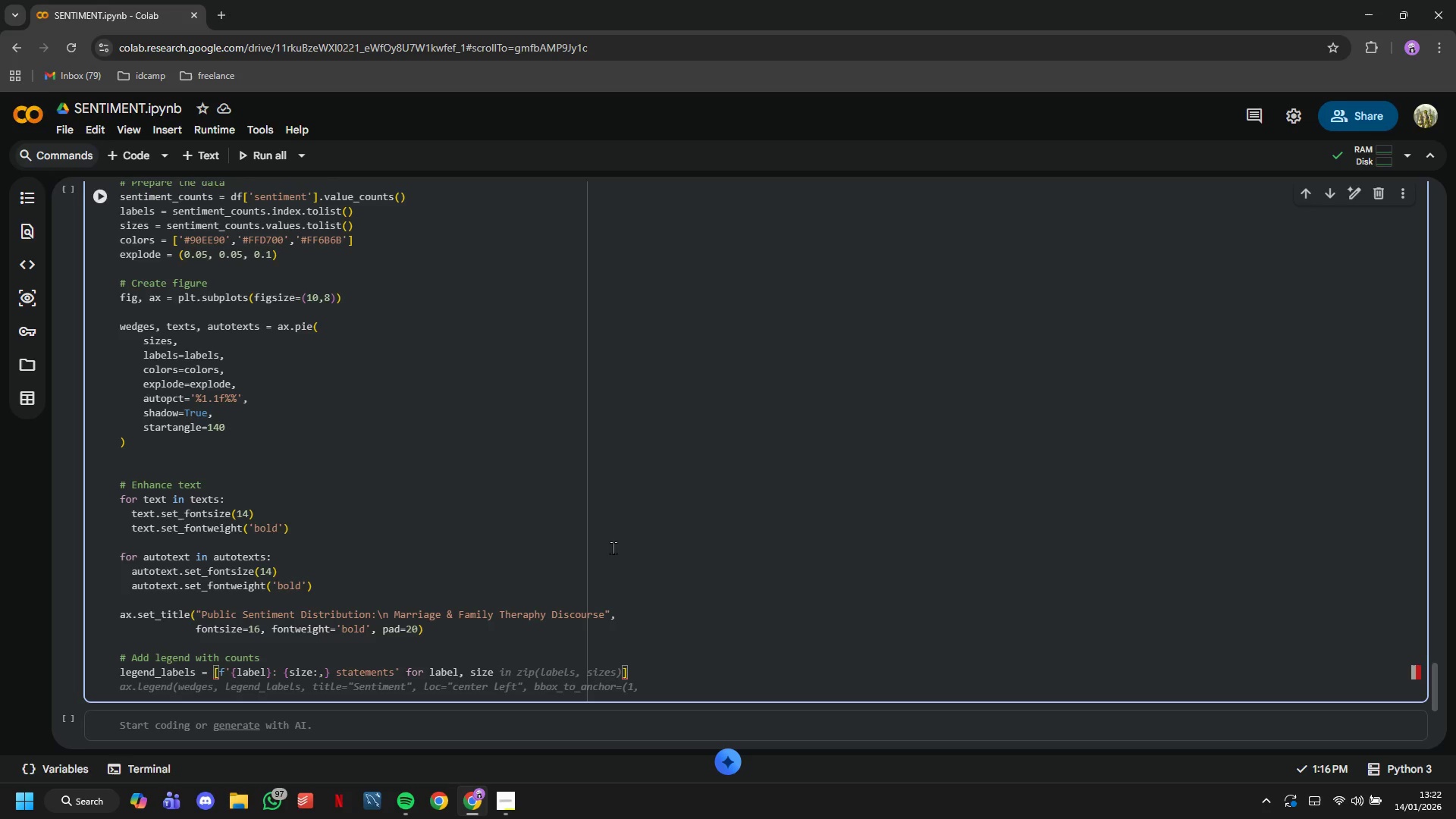 
wait(13.69)
 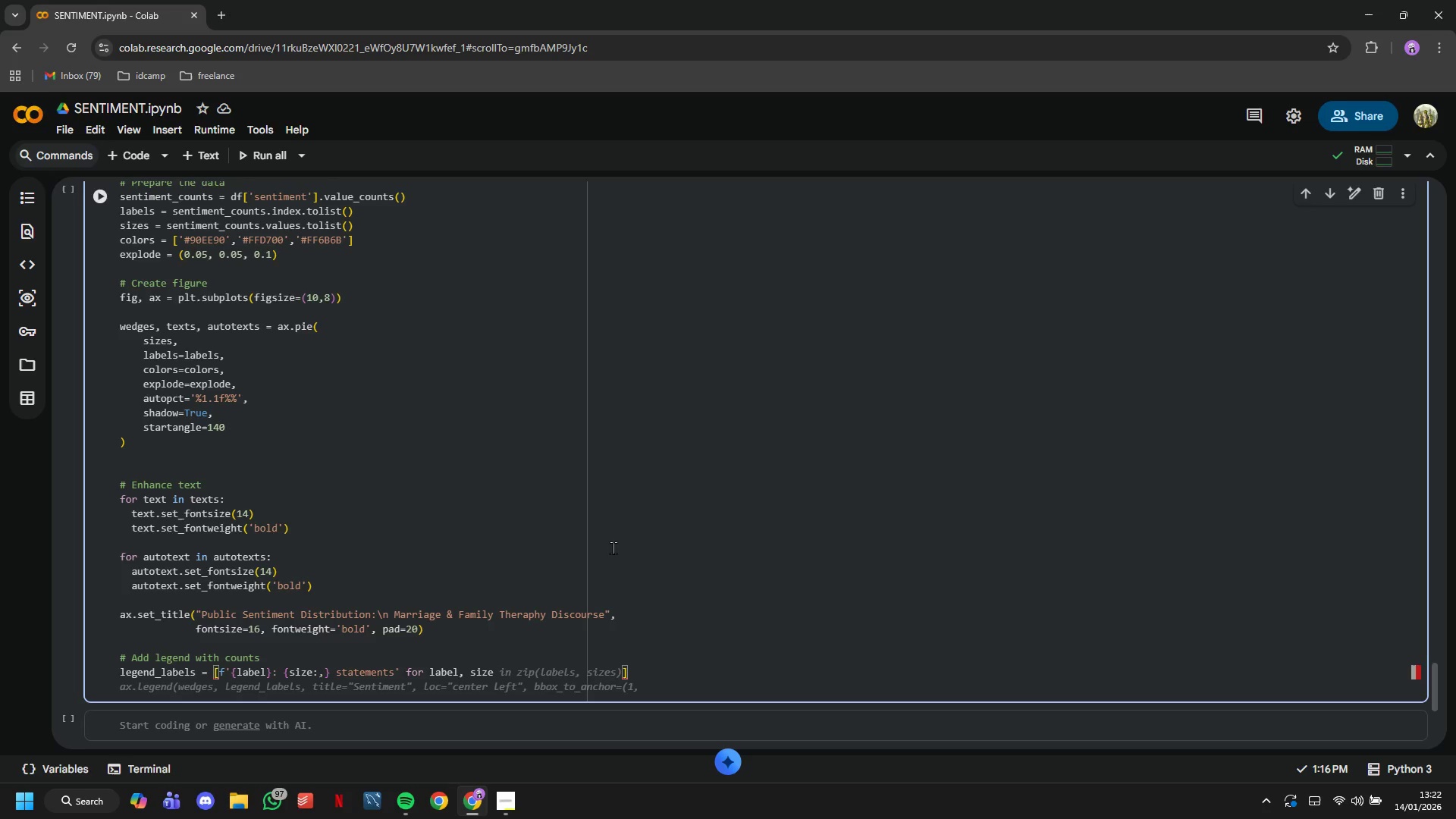 
type(in zip(labels, six)
key(Backspace)
type(zes)
 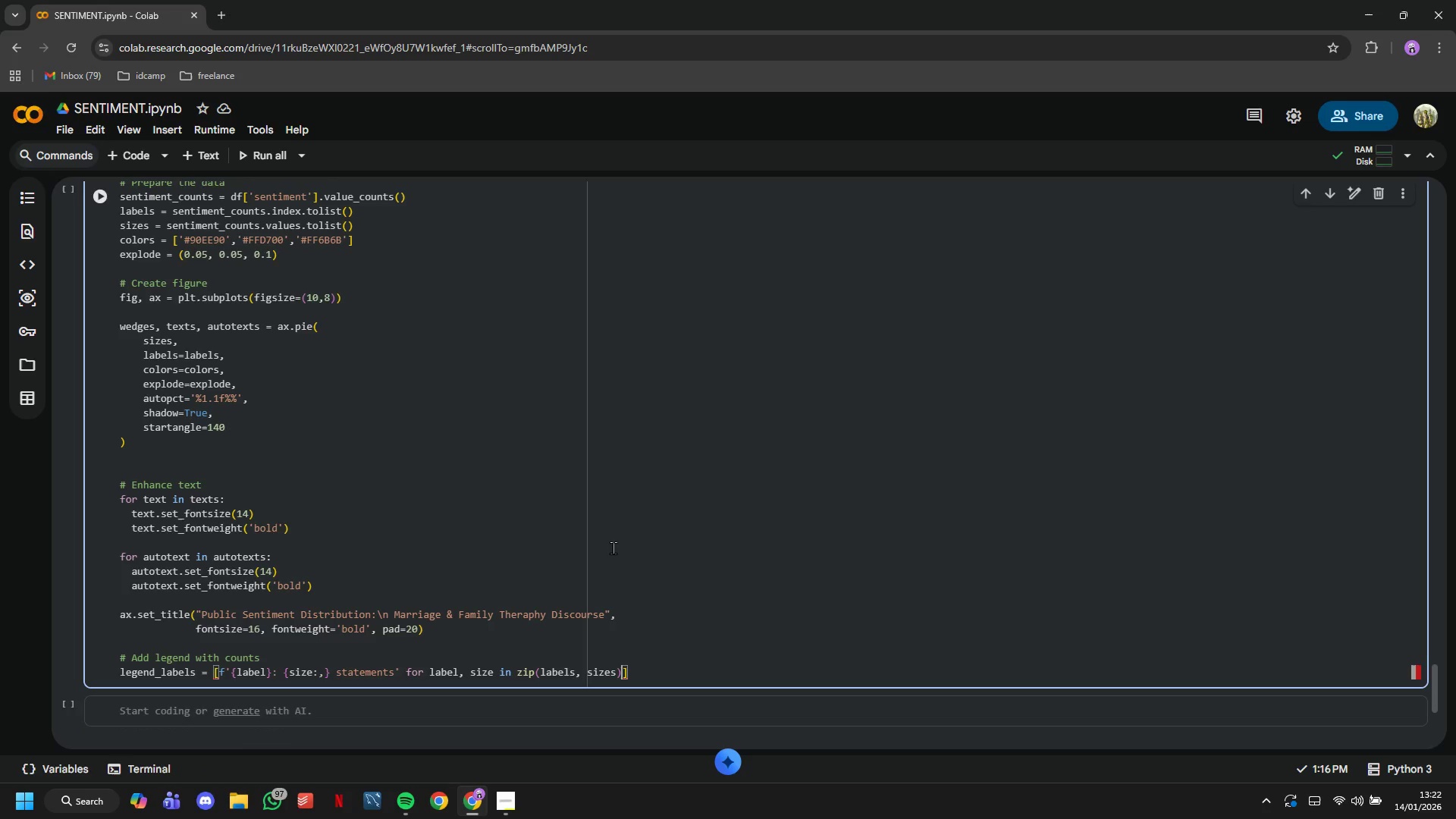 
 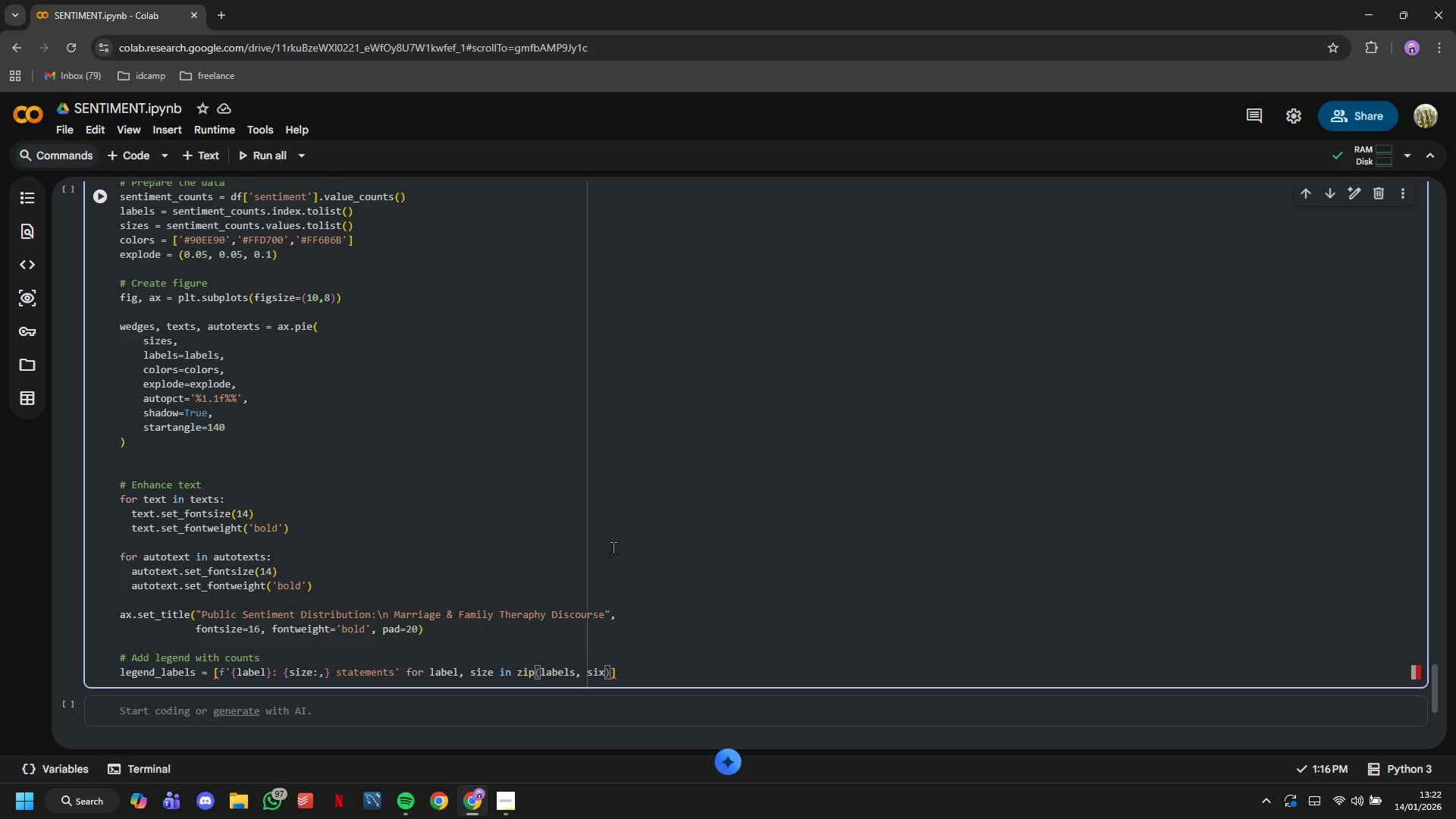 
key(ArrowRight)
 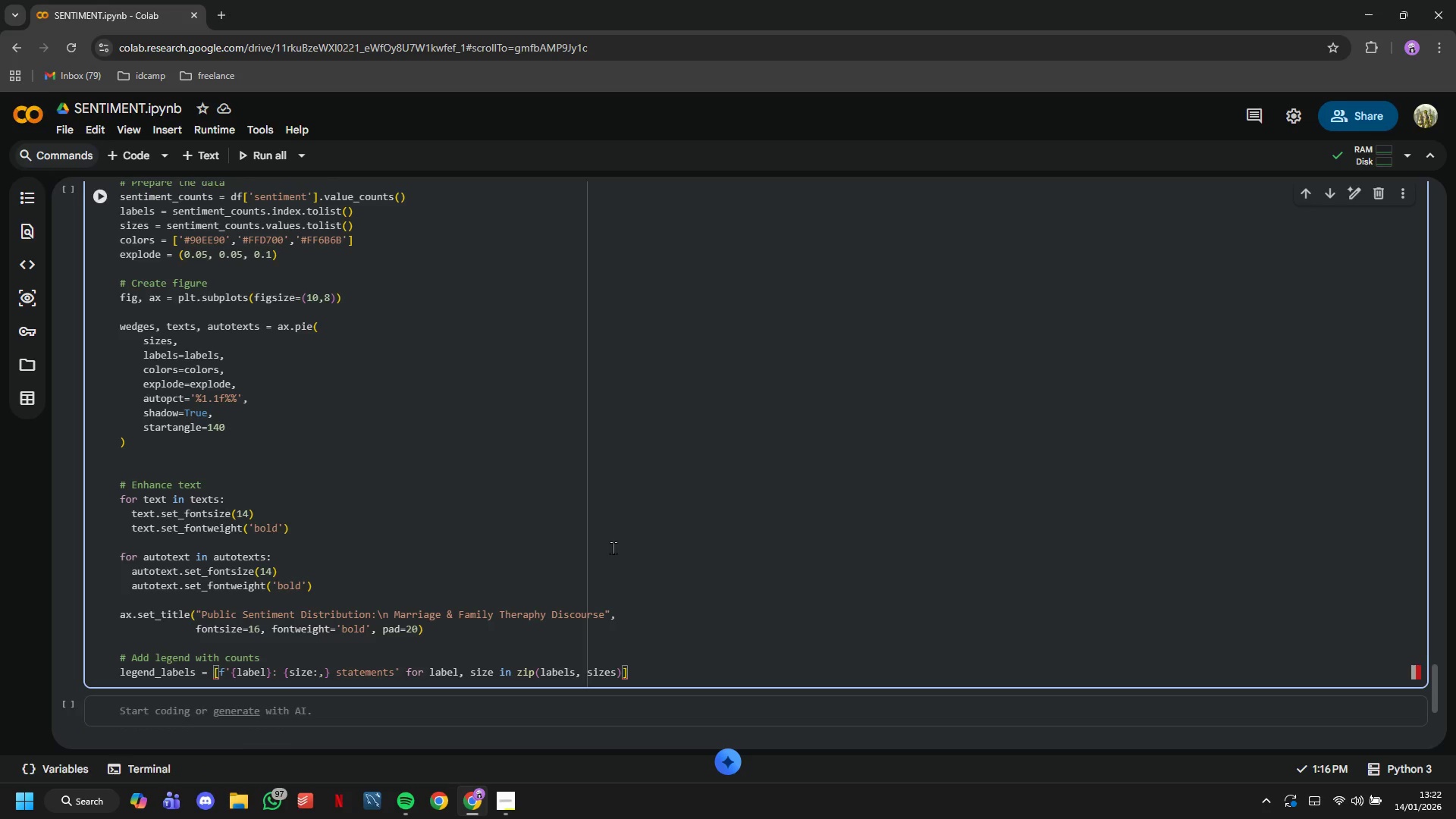 
key(ArrowRight)
 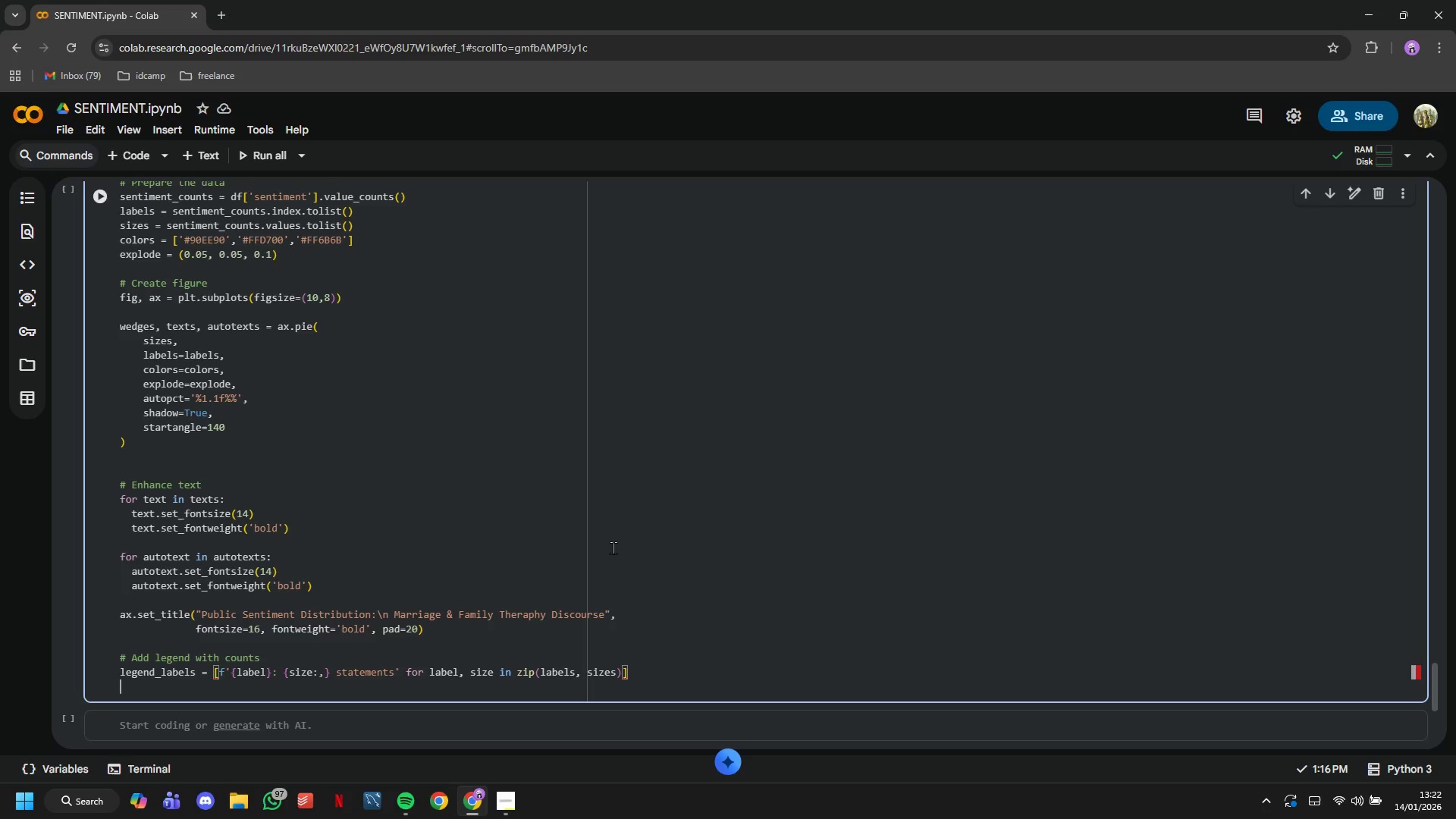 
key(Enter)
 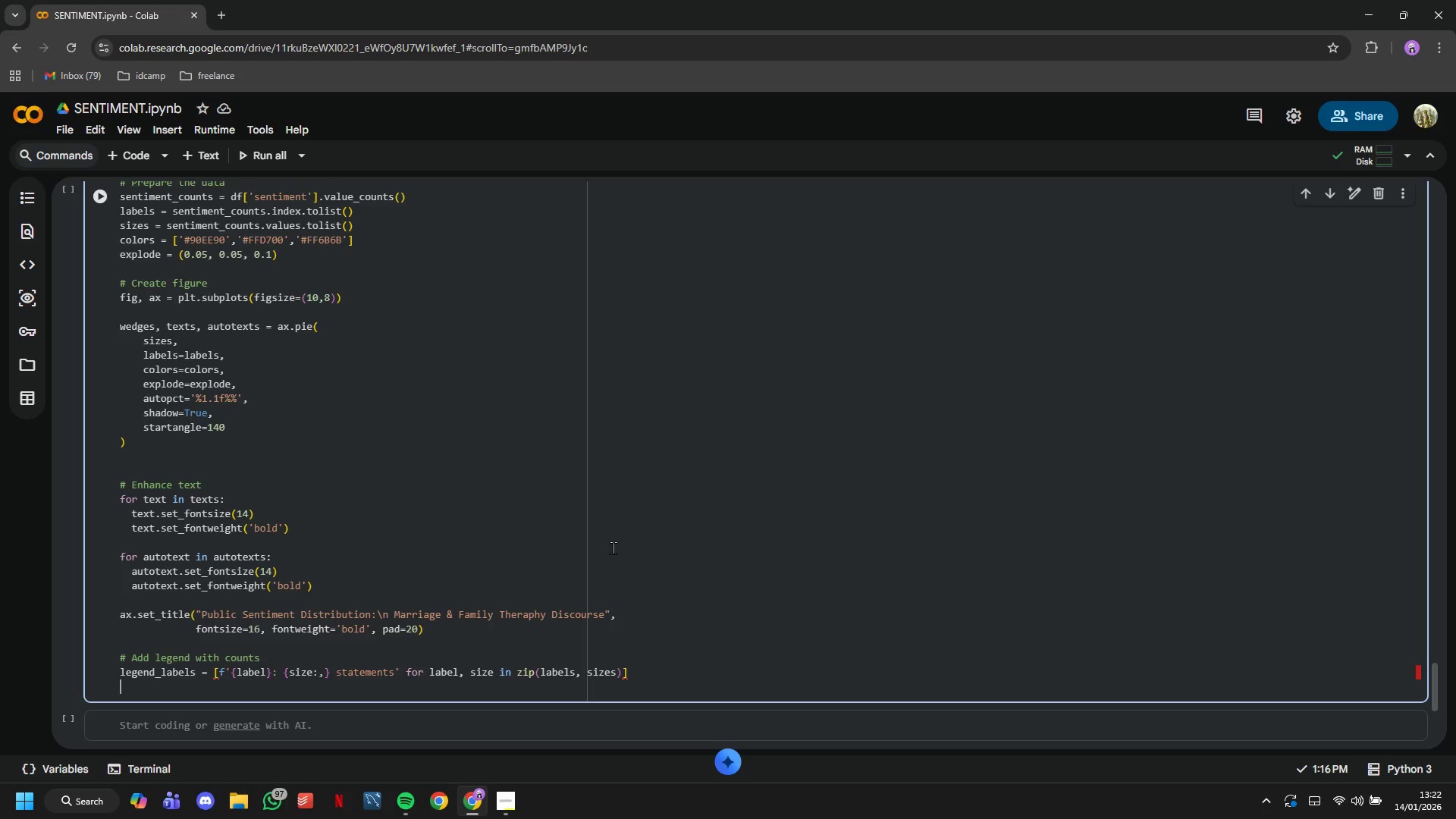 
type(ax.legend(legend_labels, )
key(Tab)
 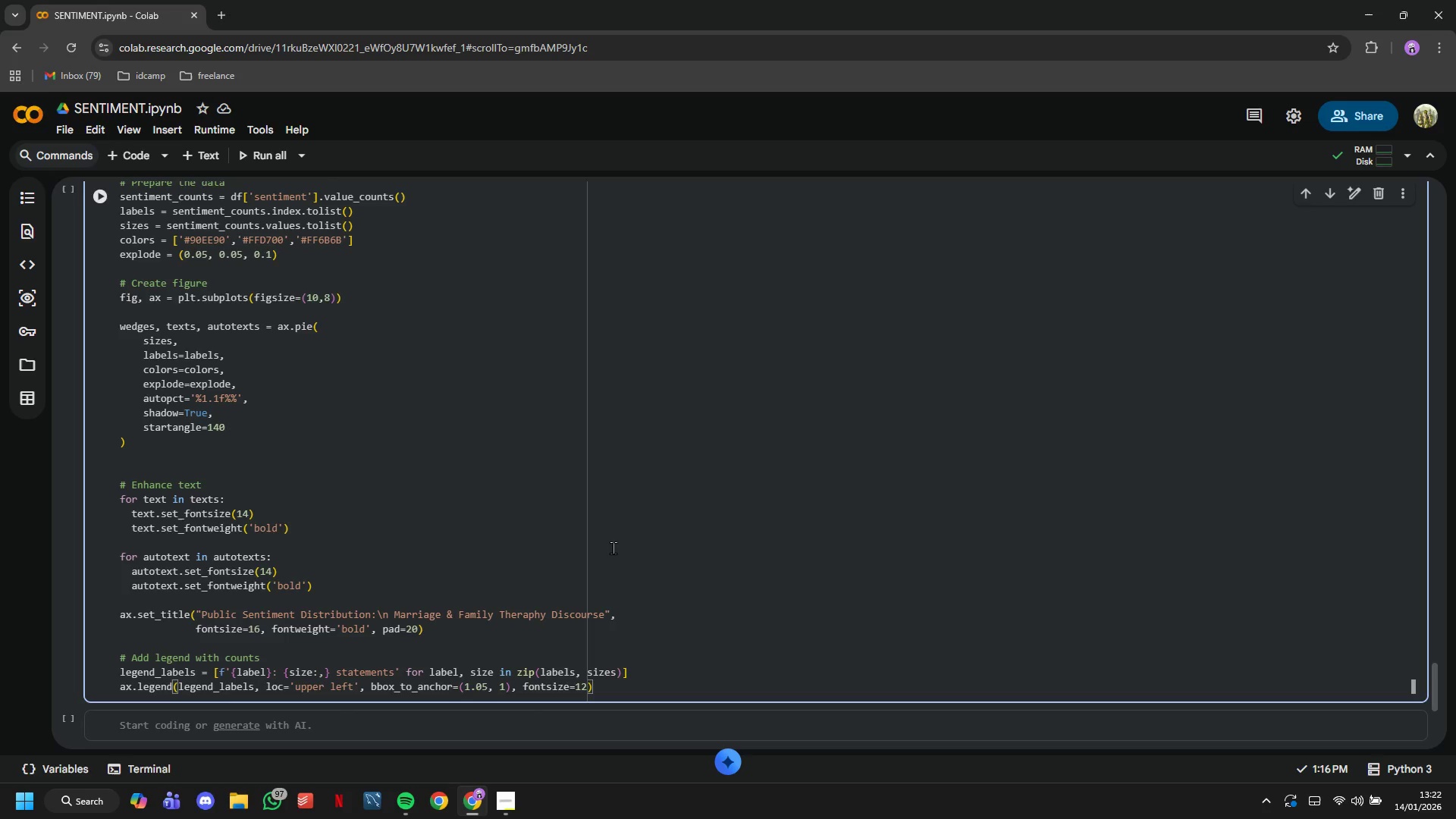 
key(ArrowRight)
 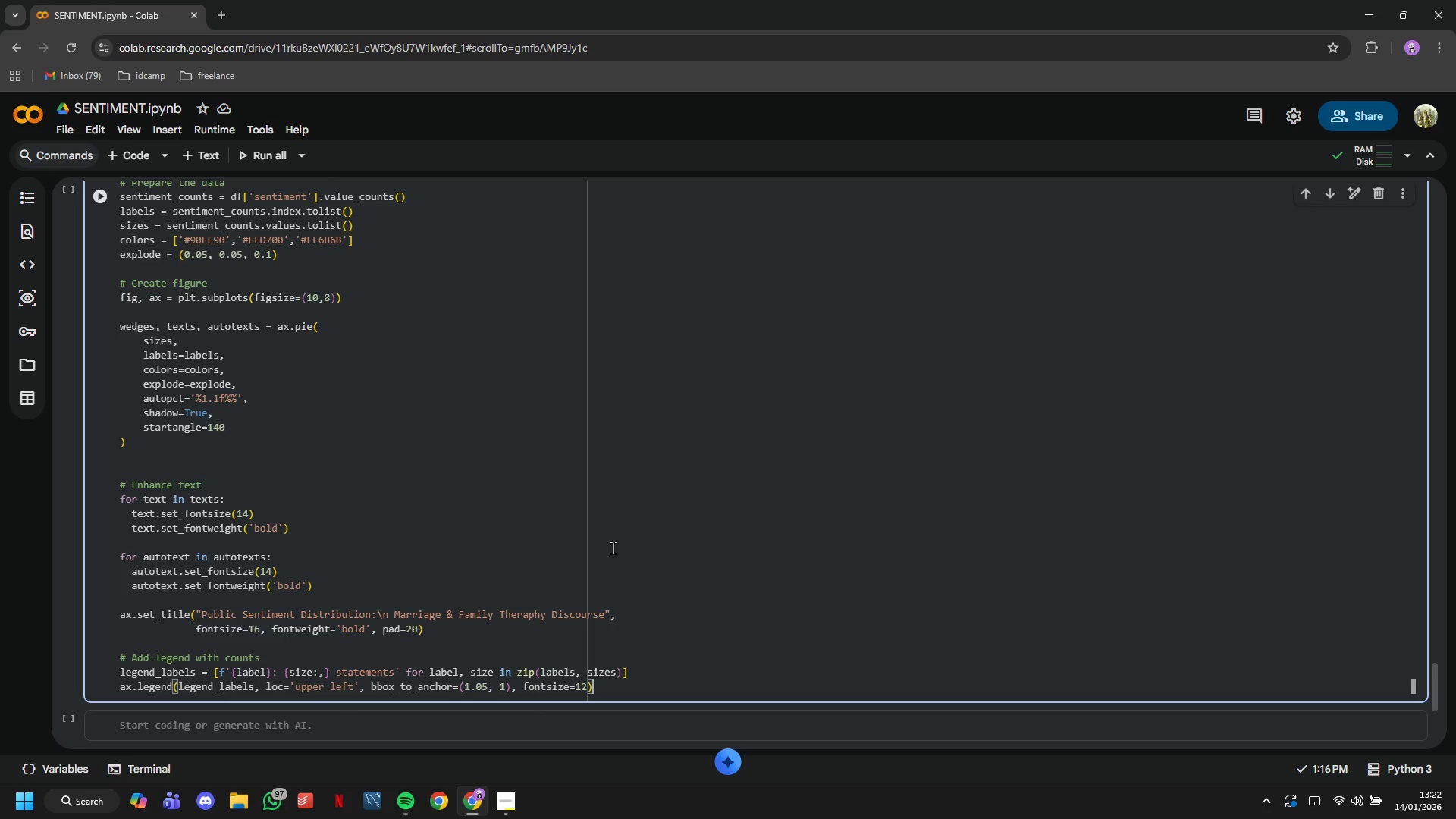 
key(Enter)
 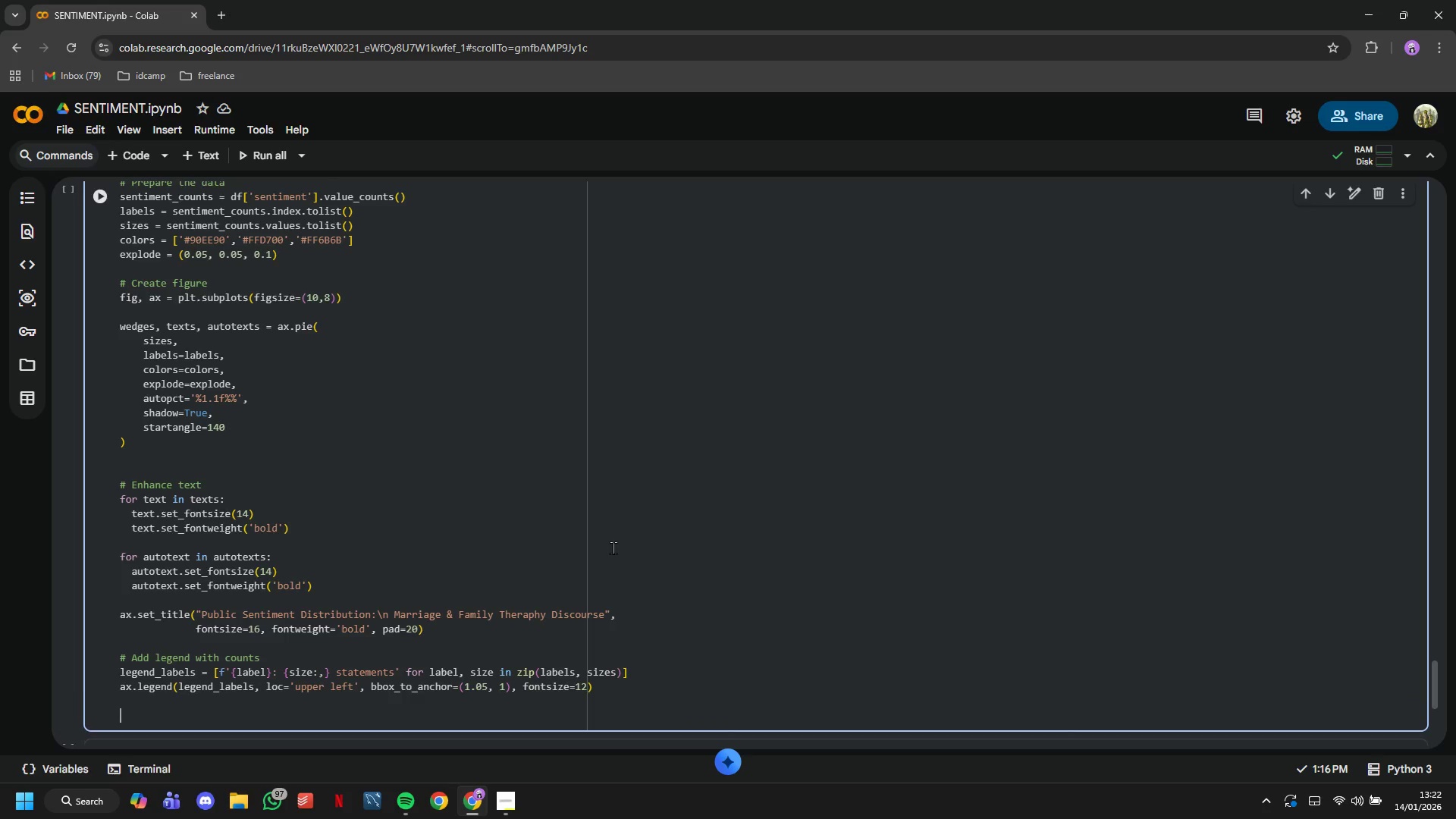 
key(Enter)
 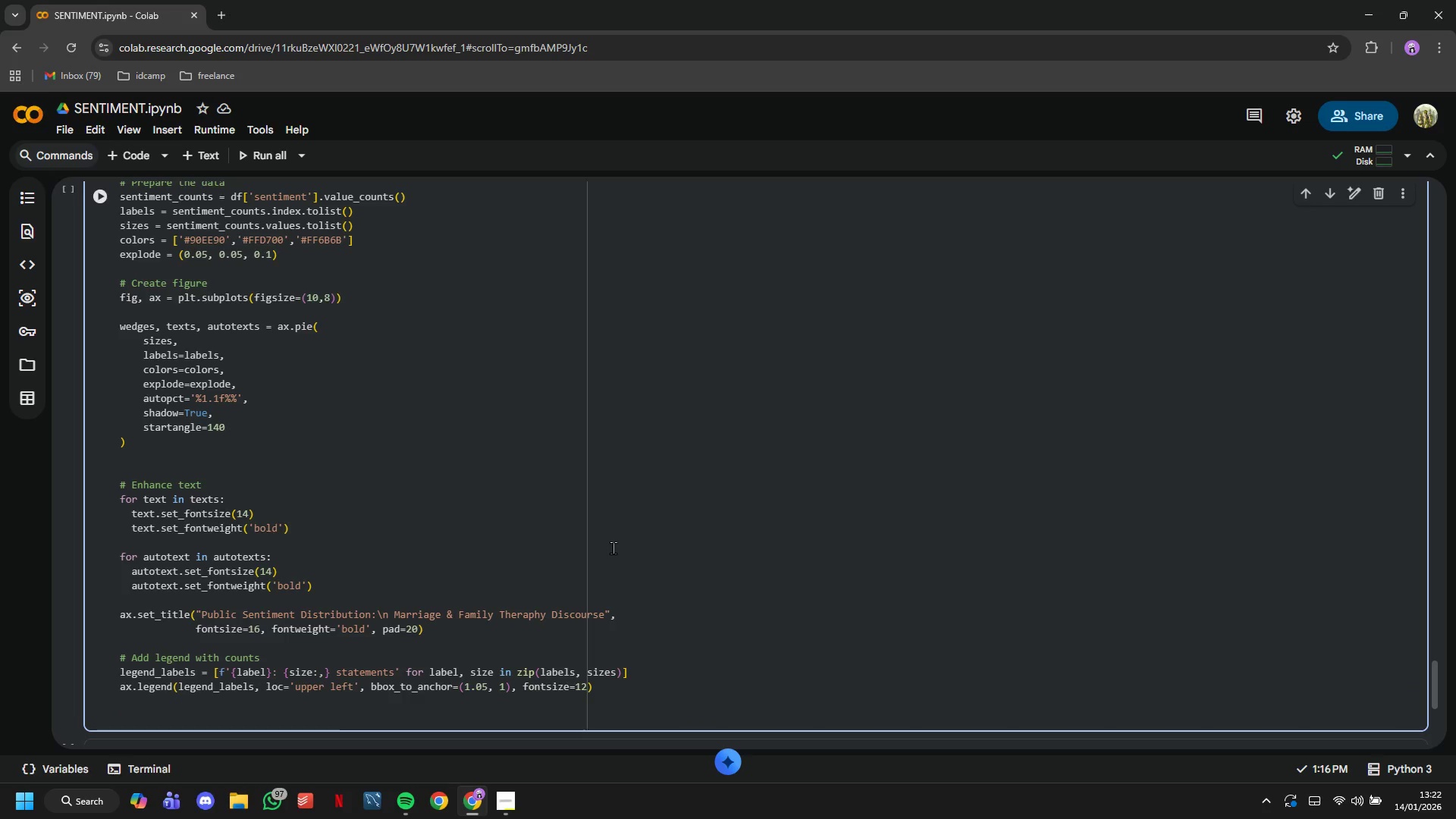 
type(plt.tight_layoy)
key(Backspace)
type(ut()
 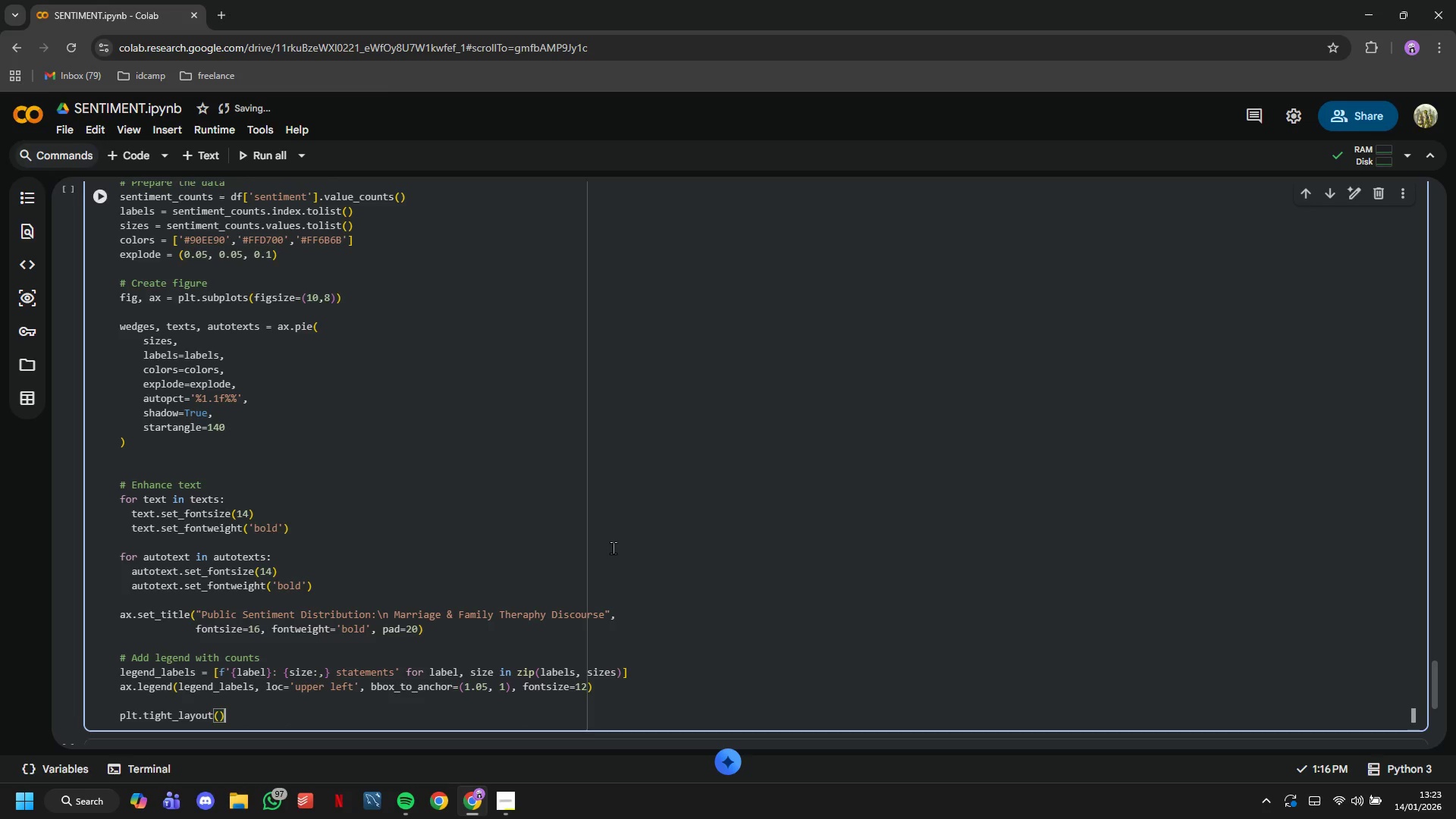 
 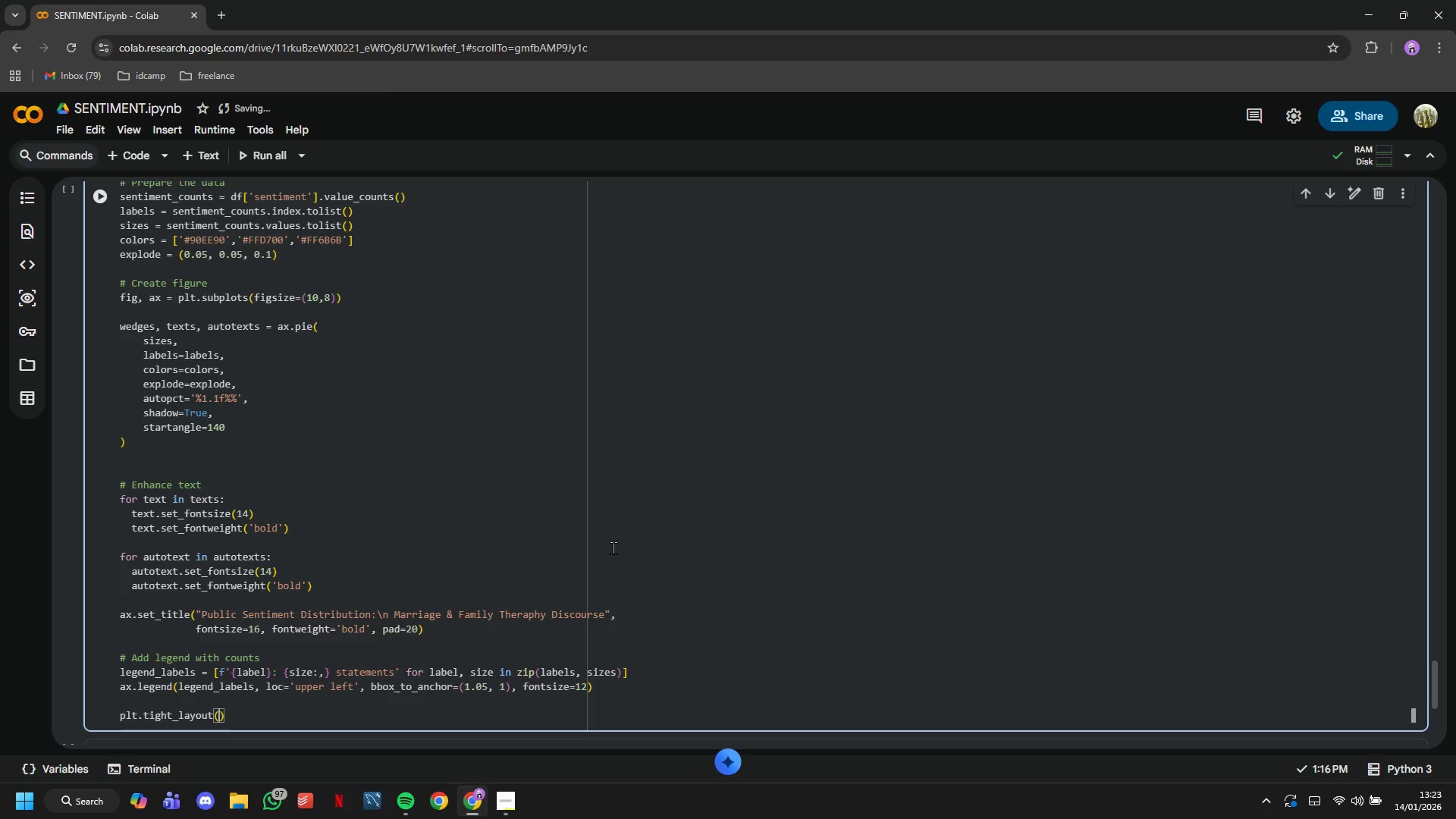 
key(ArrowRight)
 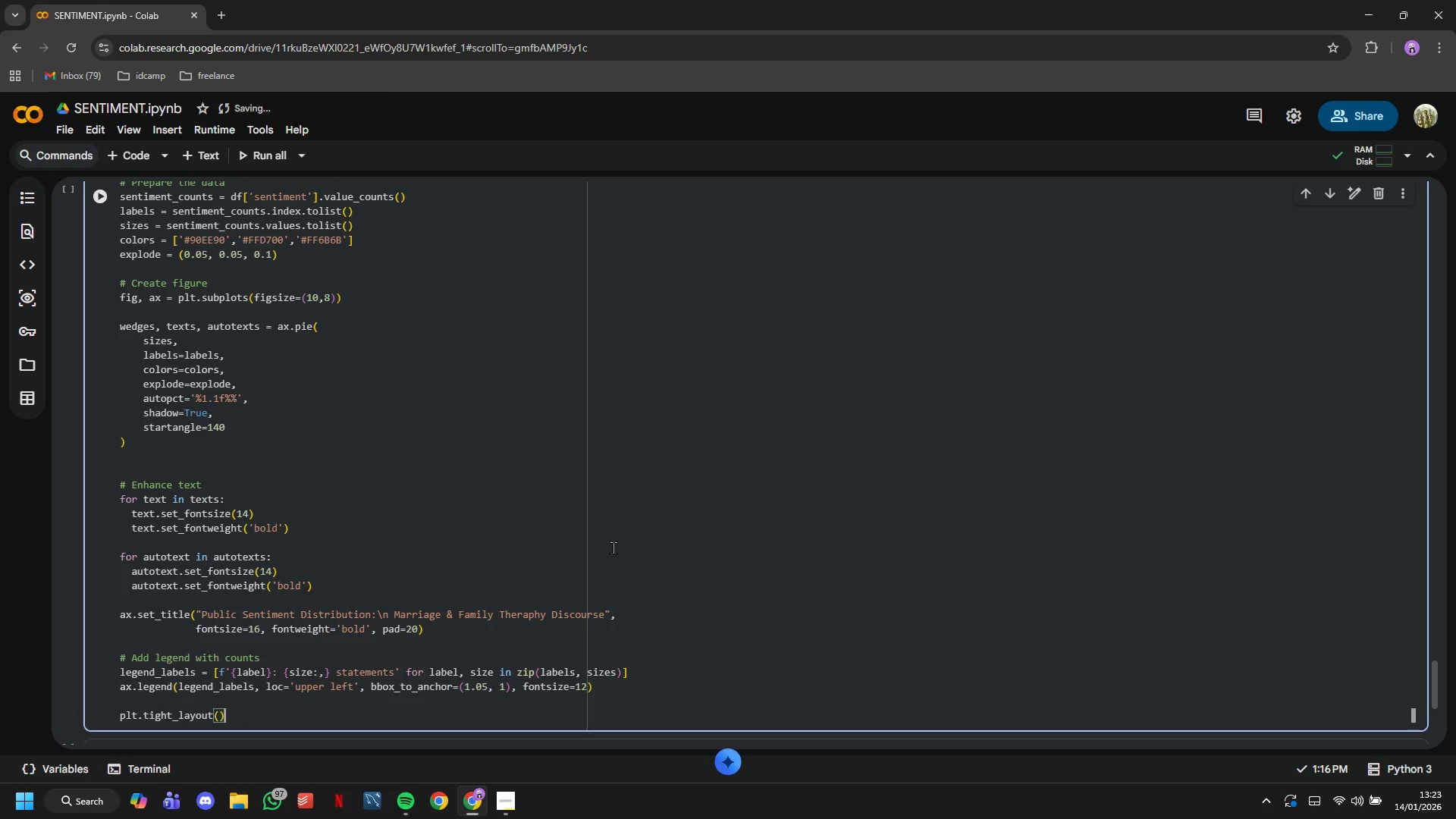 
key(Enter)
 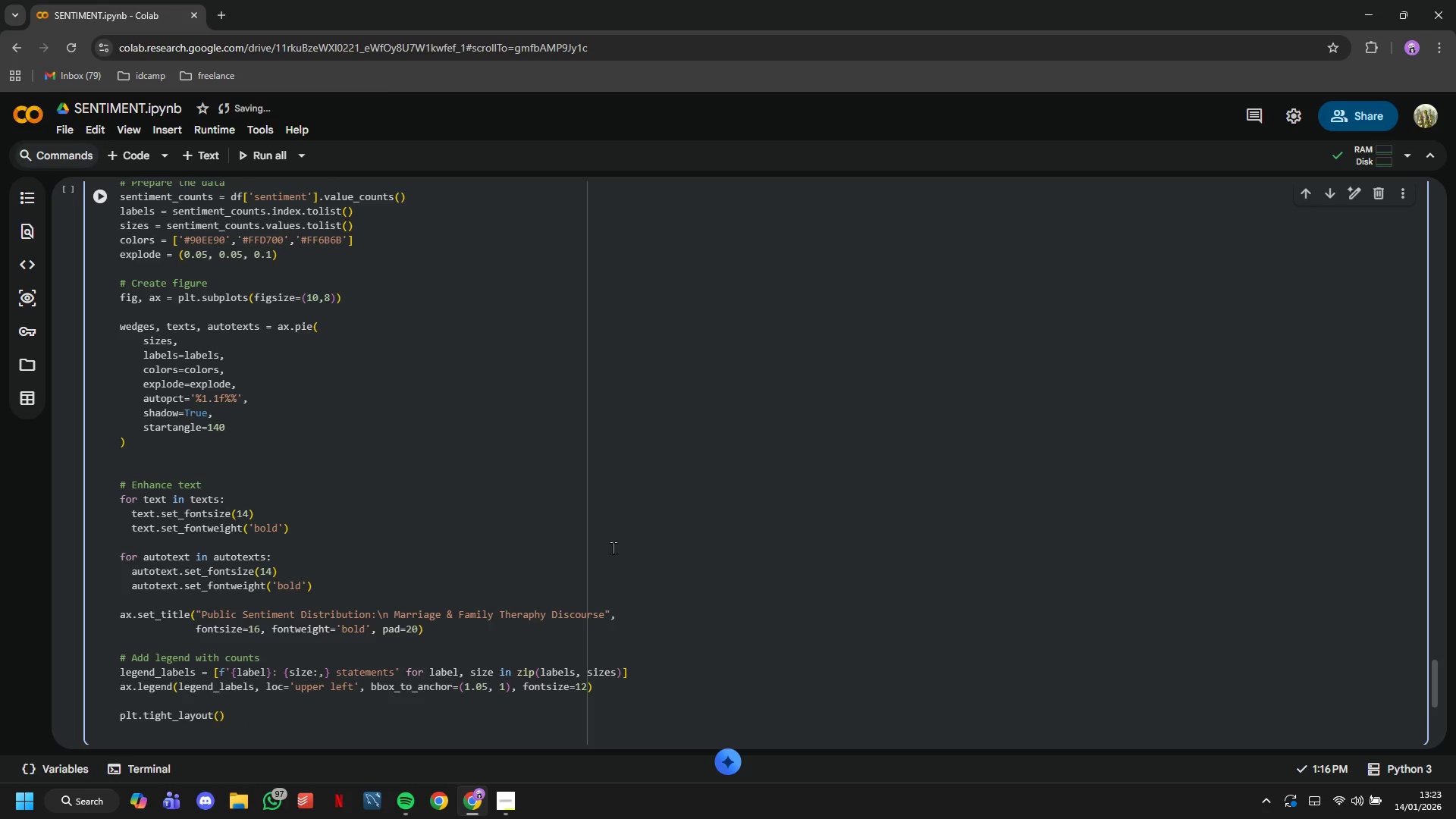 
type(plt.show()
 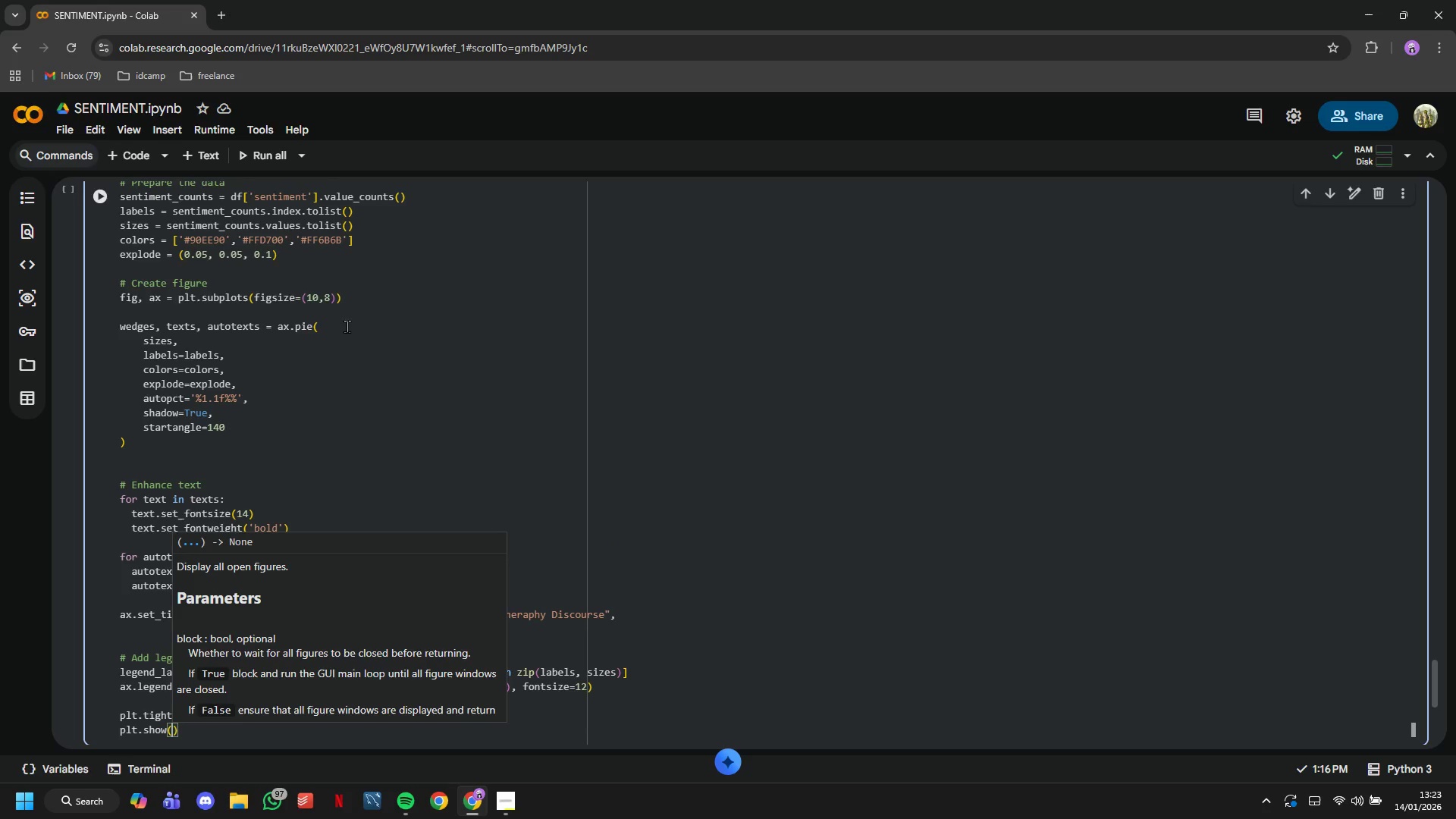 
left_click([109, 195])
 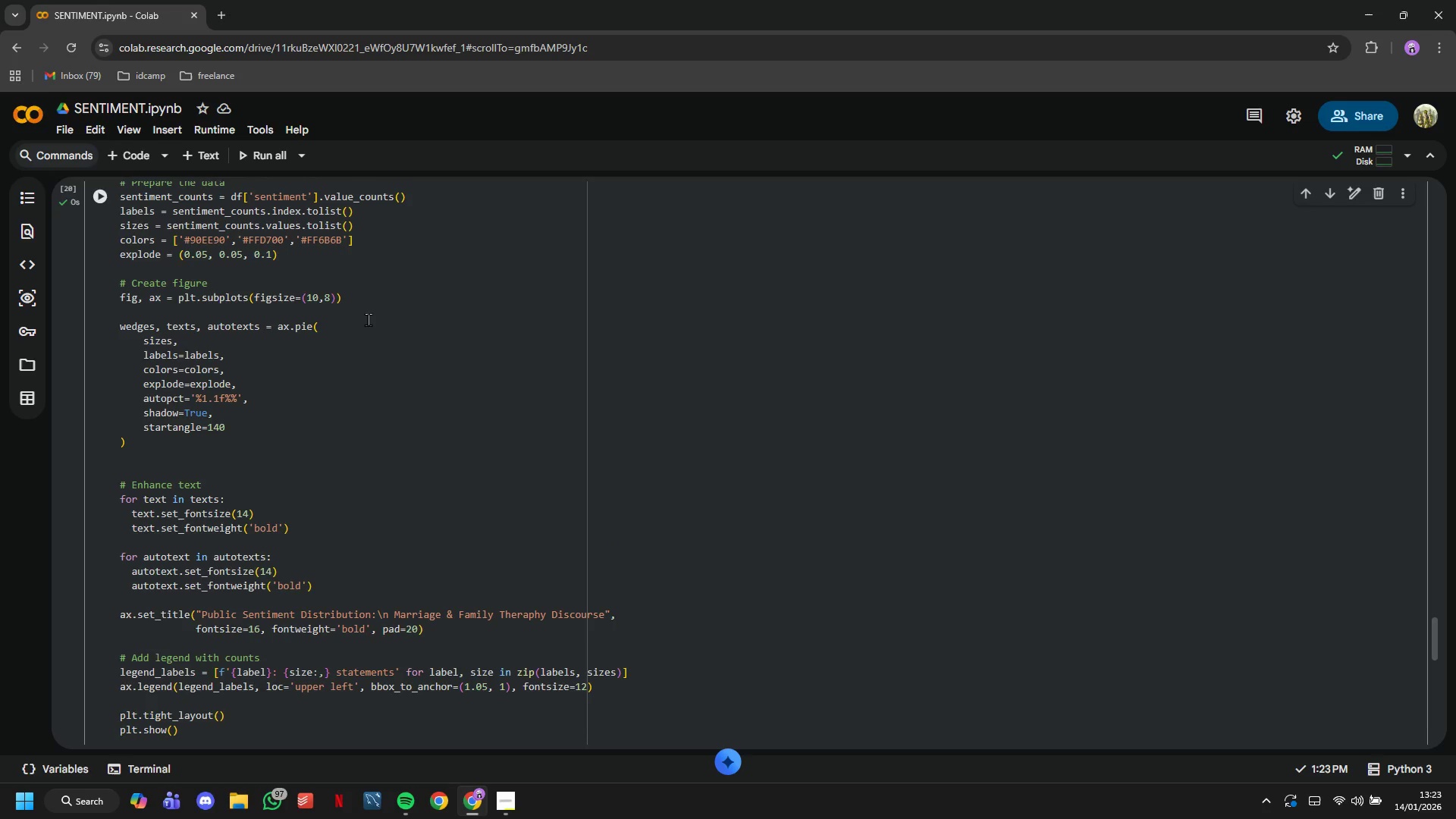 
scroll: coordinate [388, 347], scroll_direction: down, amount: 6.0
 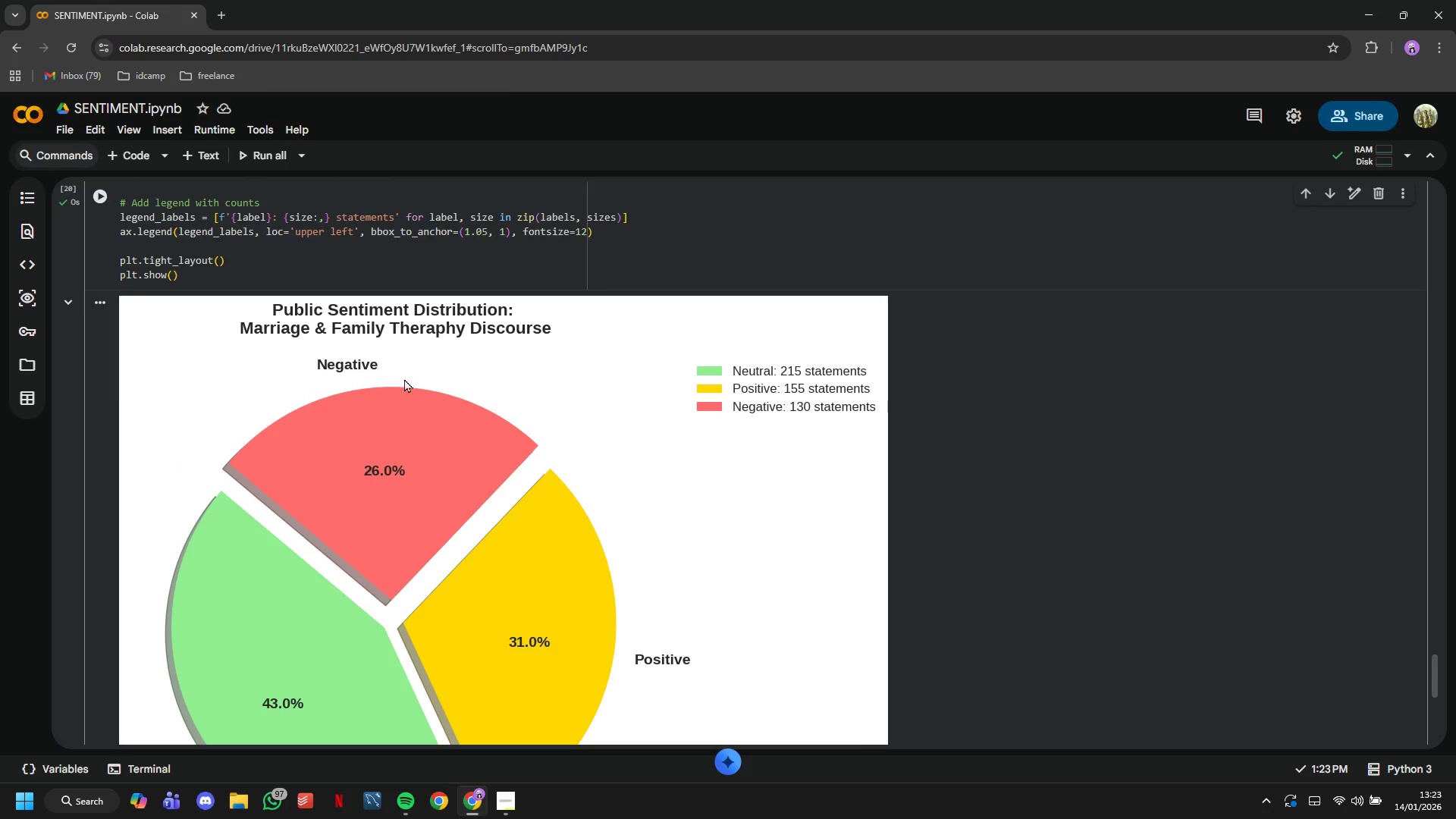 
right_click([406, 381])
 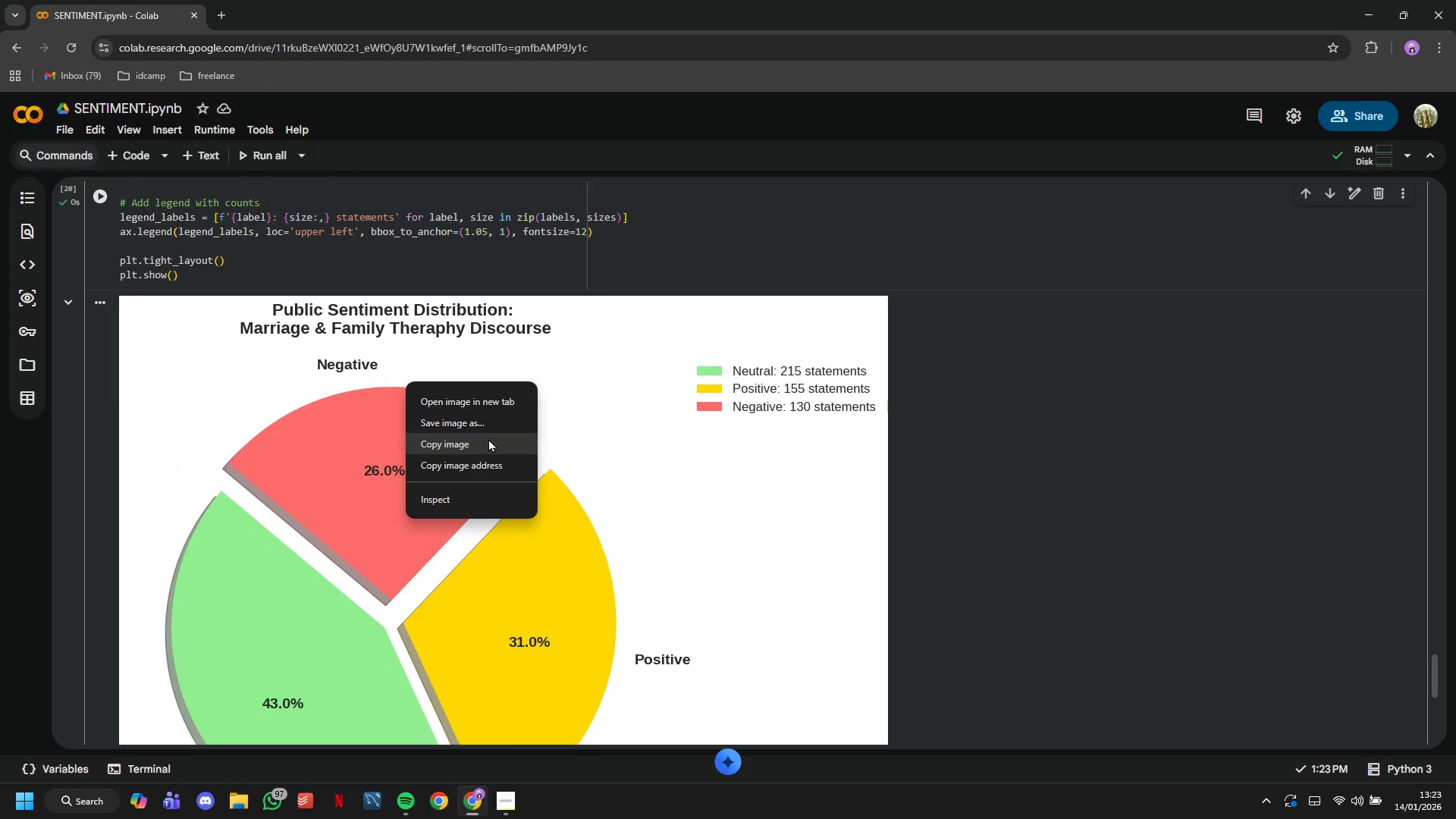 
left_click([488, 438])
 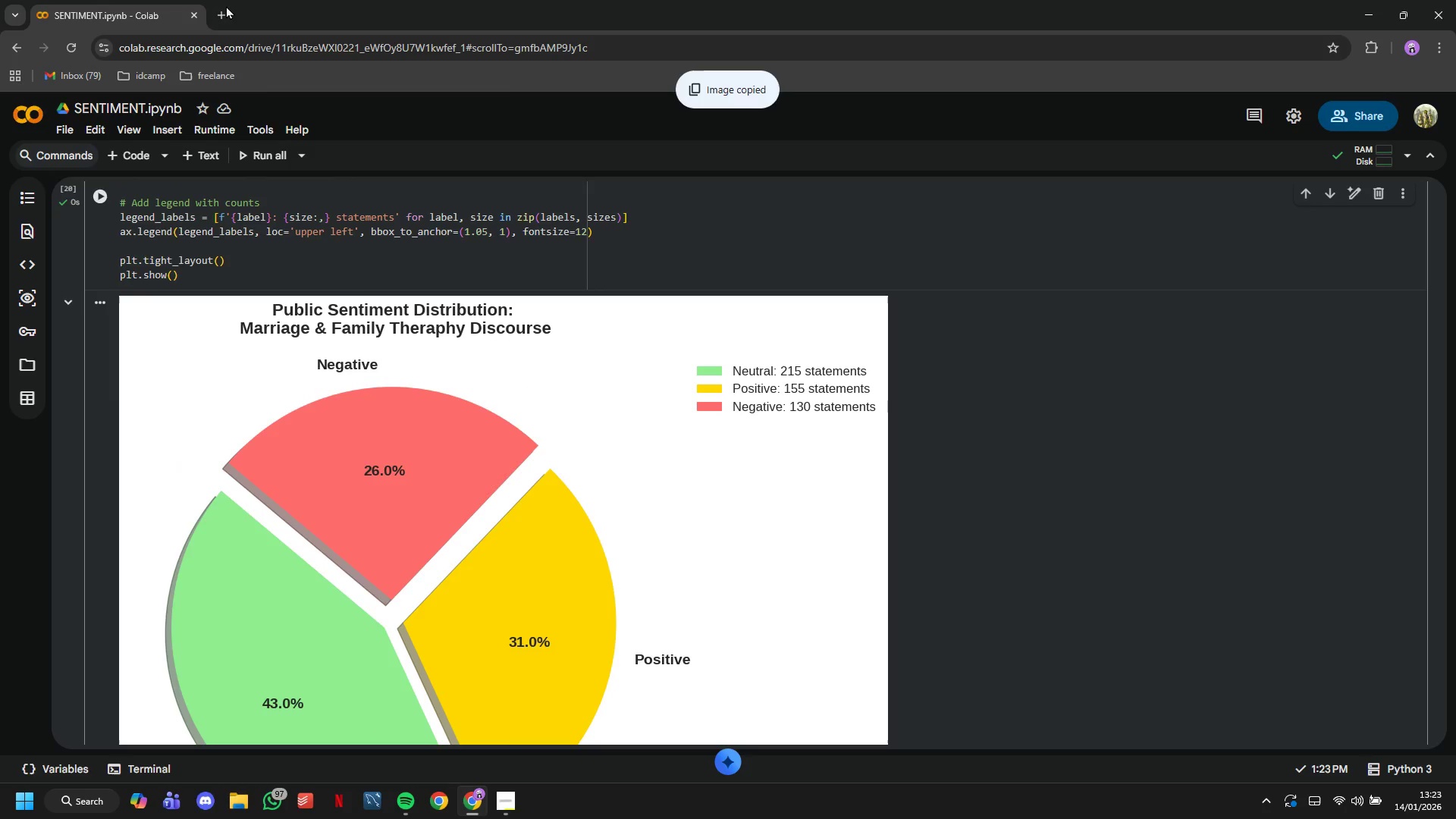 
left_click([222, 5])
 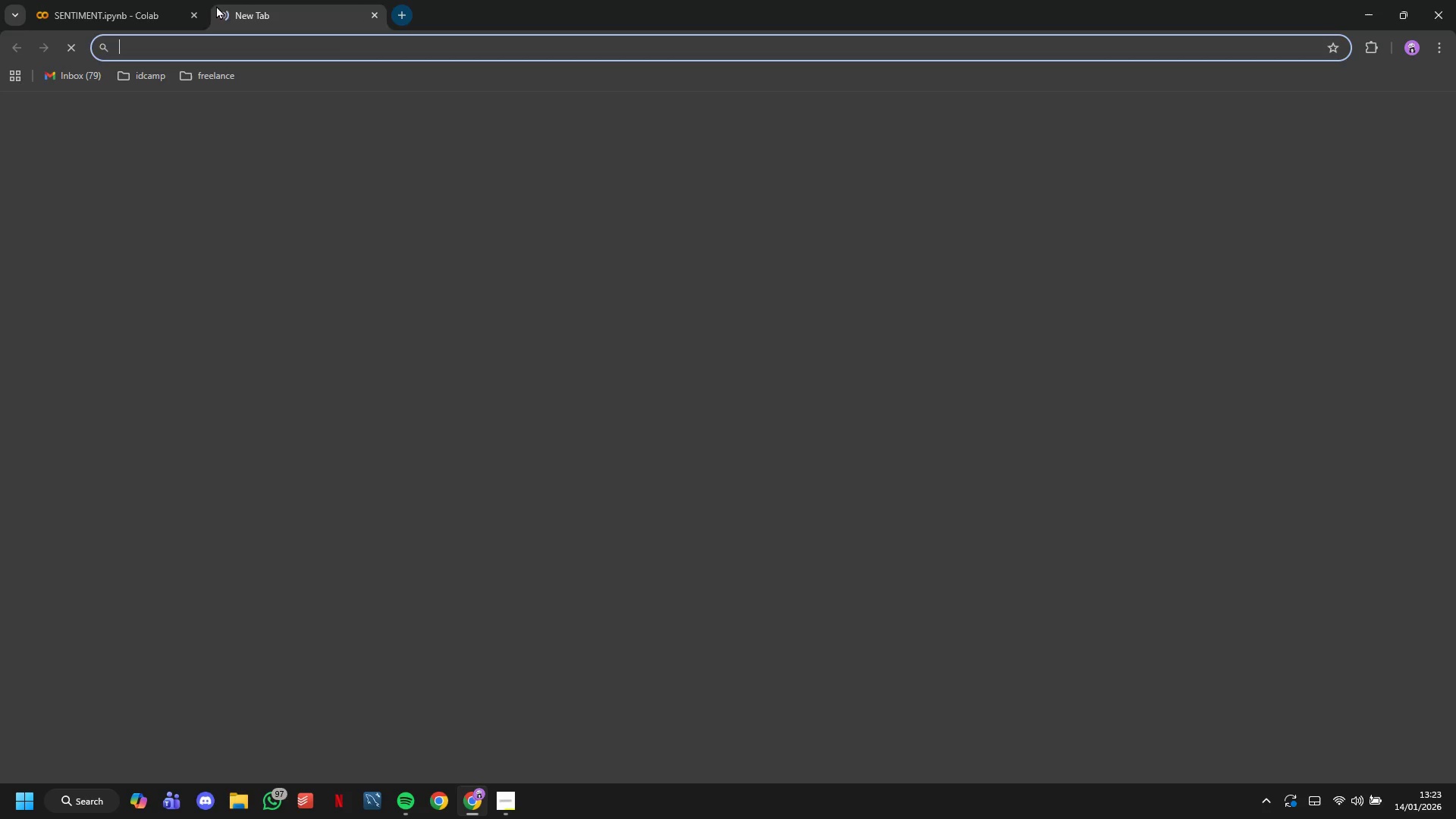 
type(doc)
 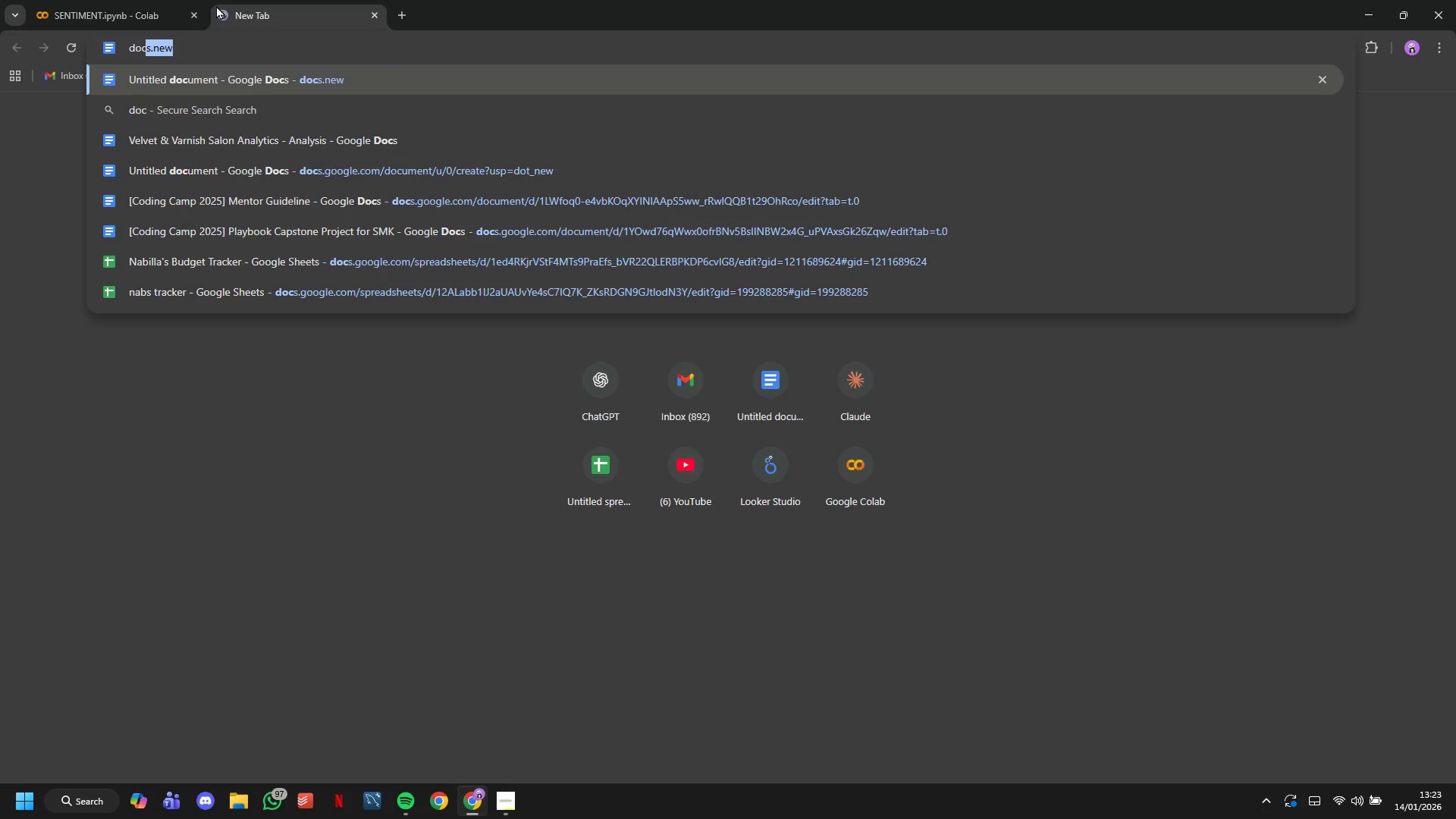 
key(Enter)
 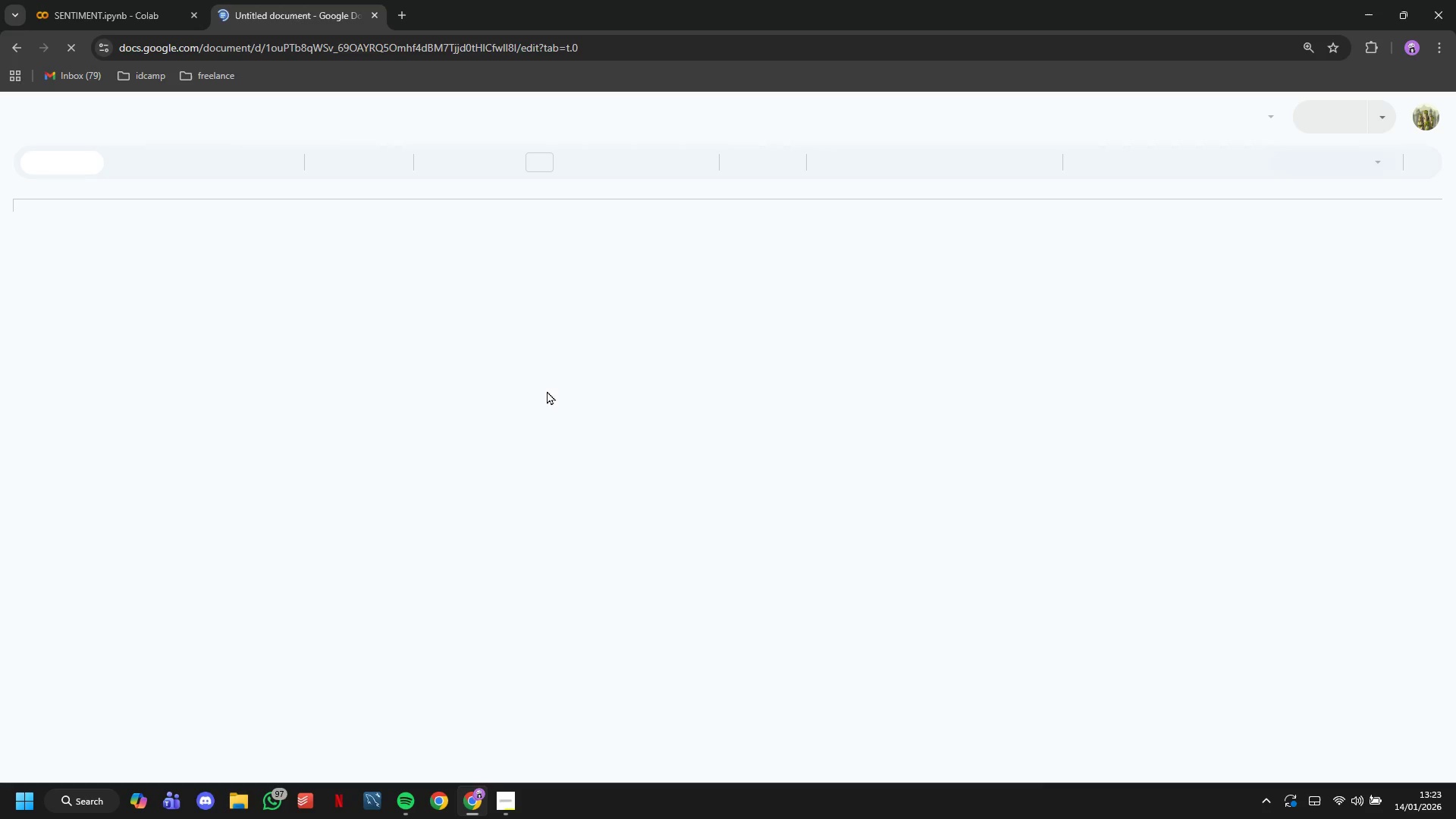 
key(Control+V)
 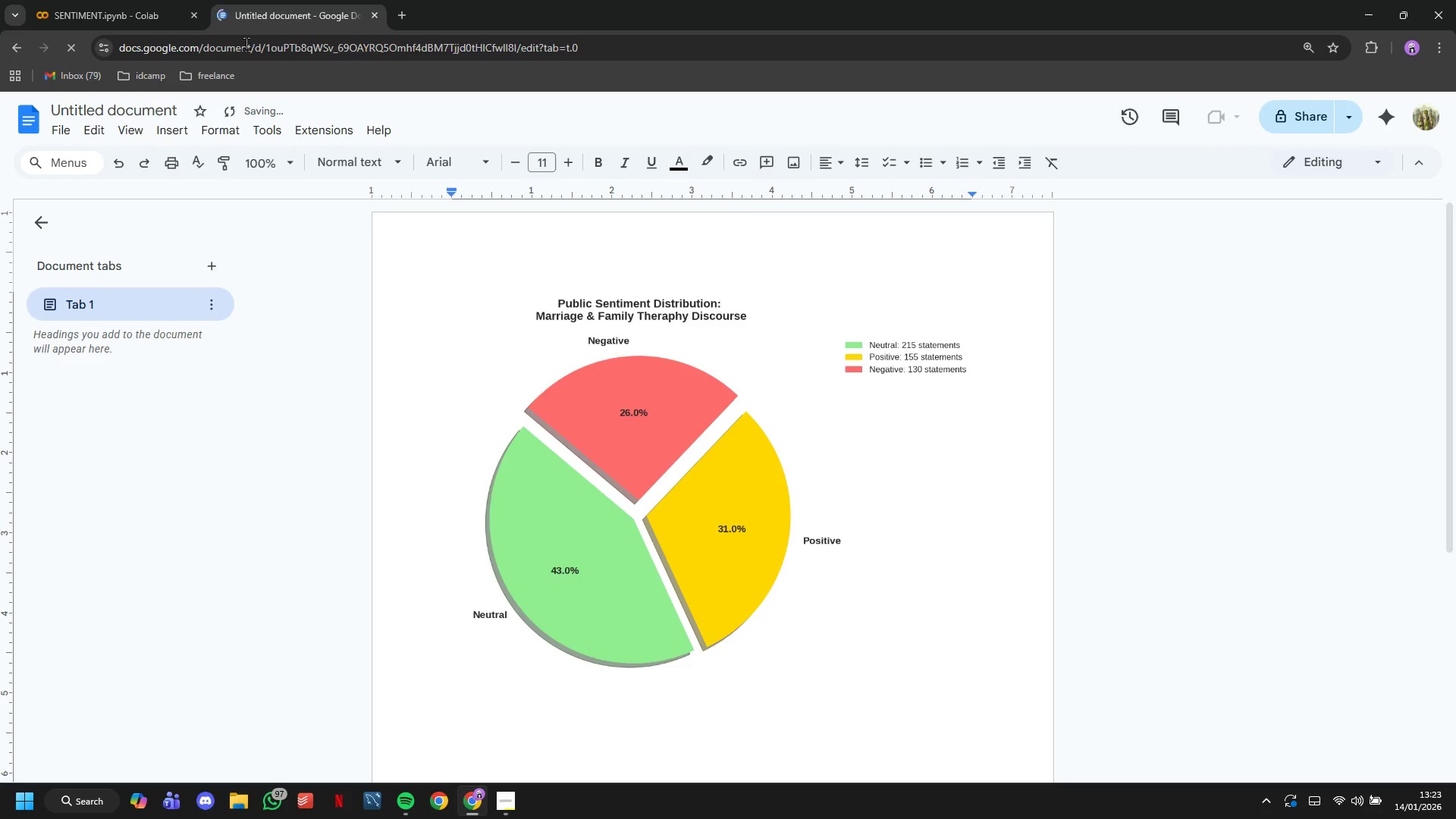 
left_click([156, 0])
 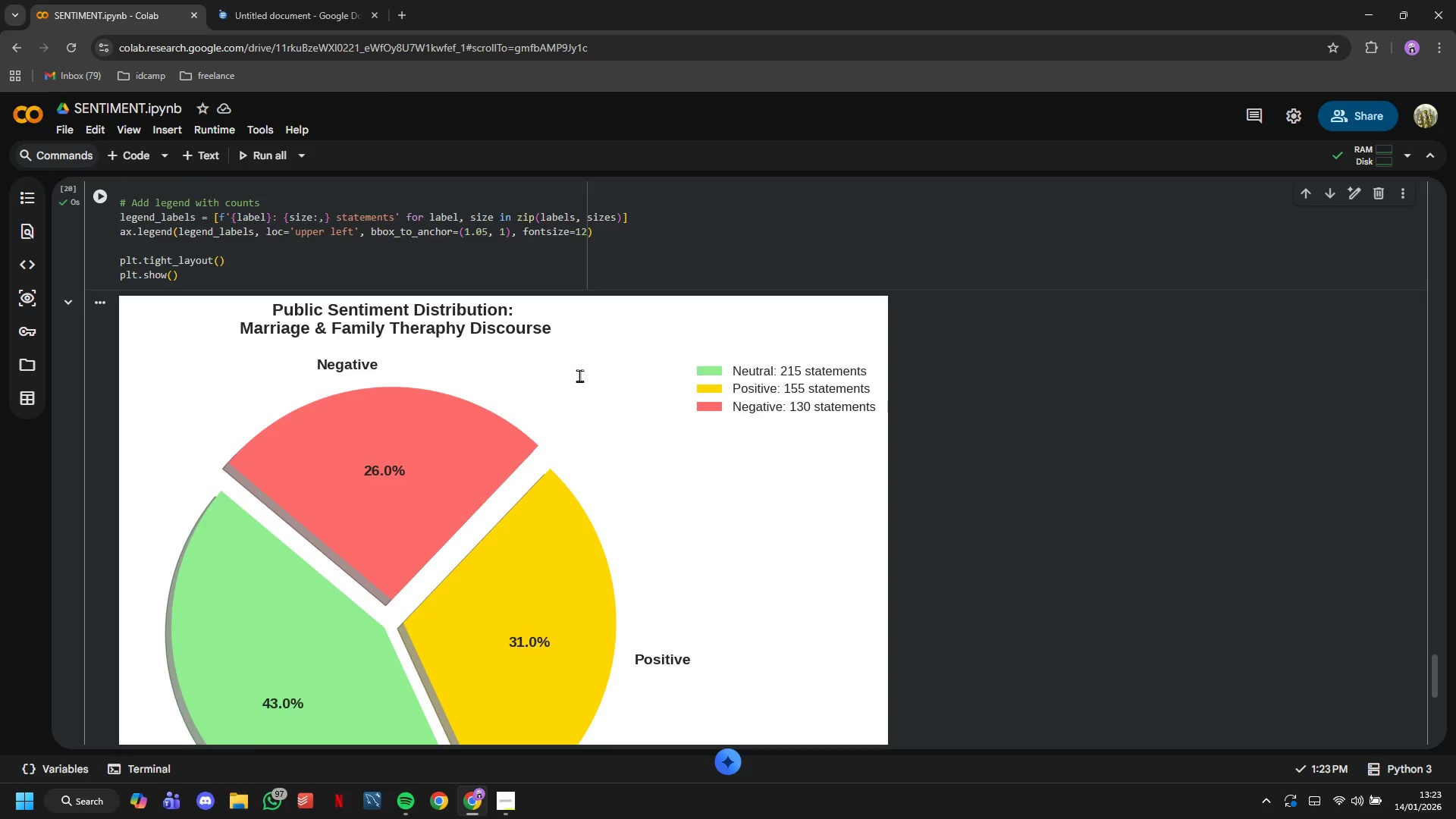 
scroll: coordinate [579, 375], scroll_direction: up, amount: 6.0
 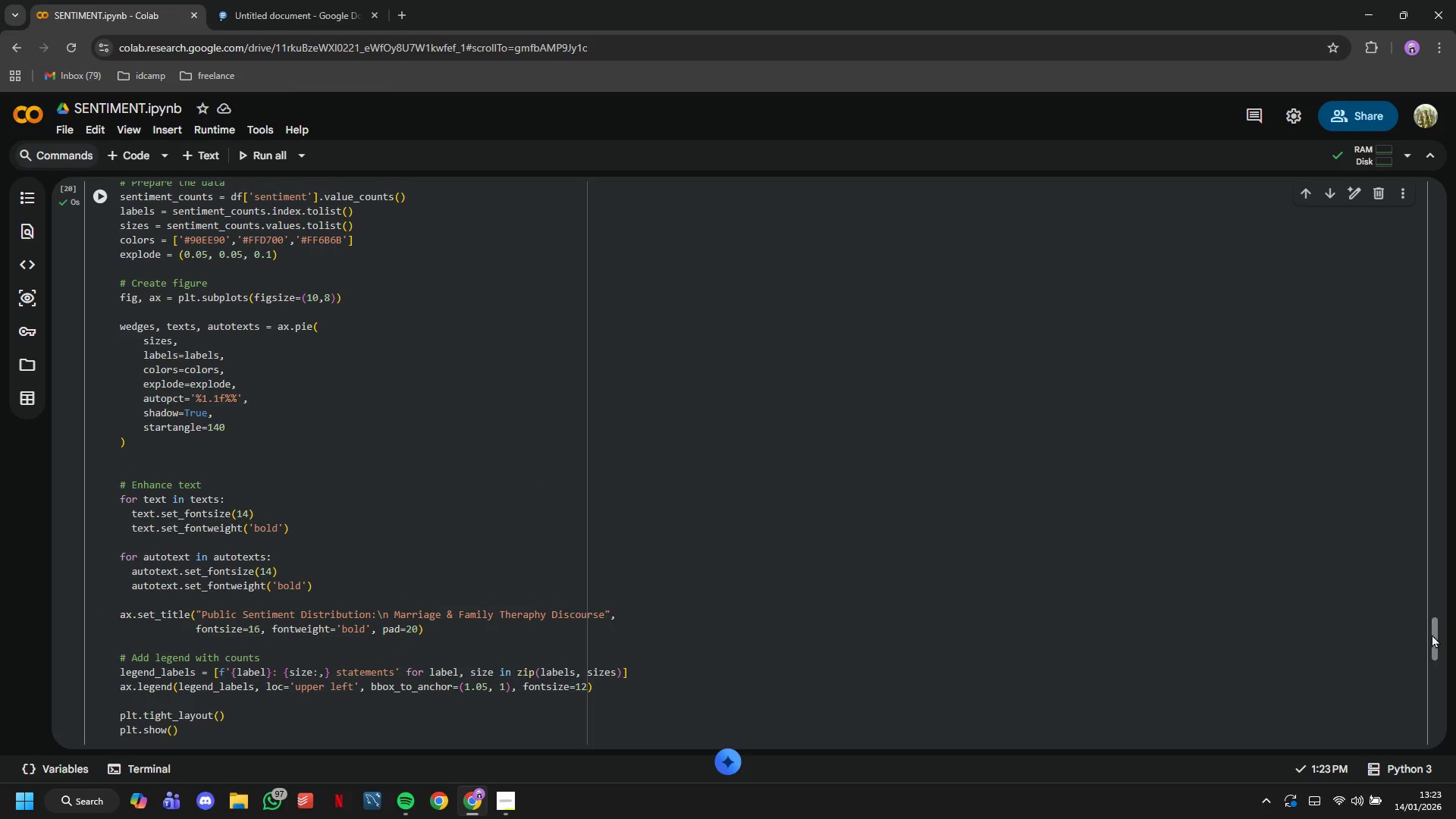 
left_click_drag(start_coordinate=[1430, 634], to_coordinate=[1421, 176])
 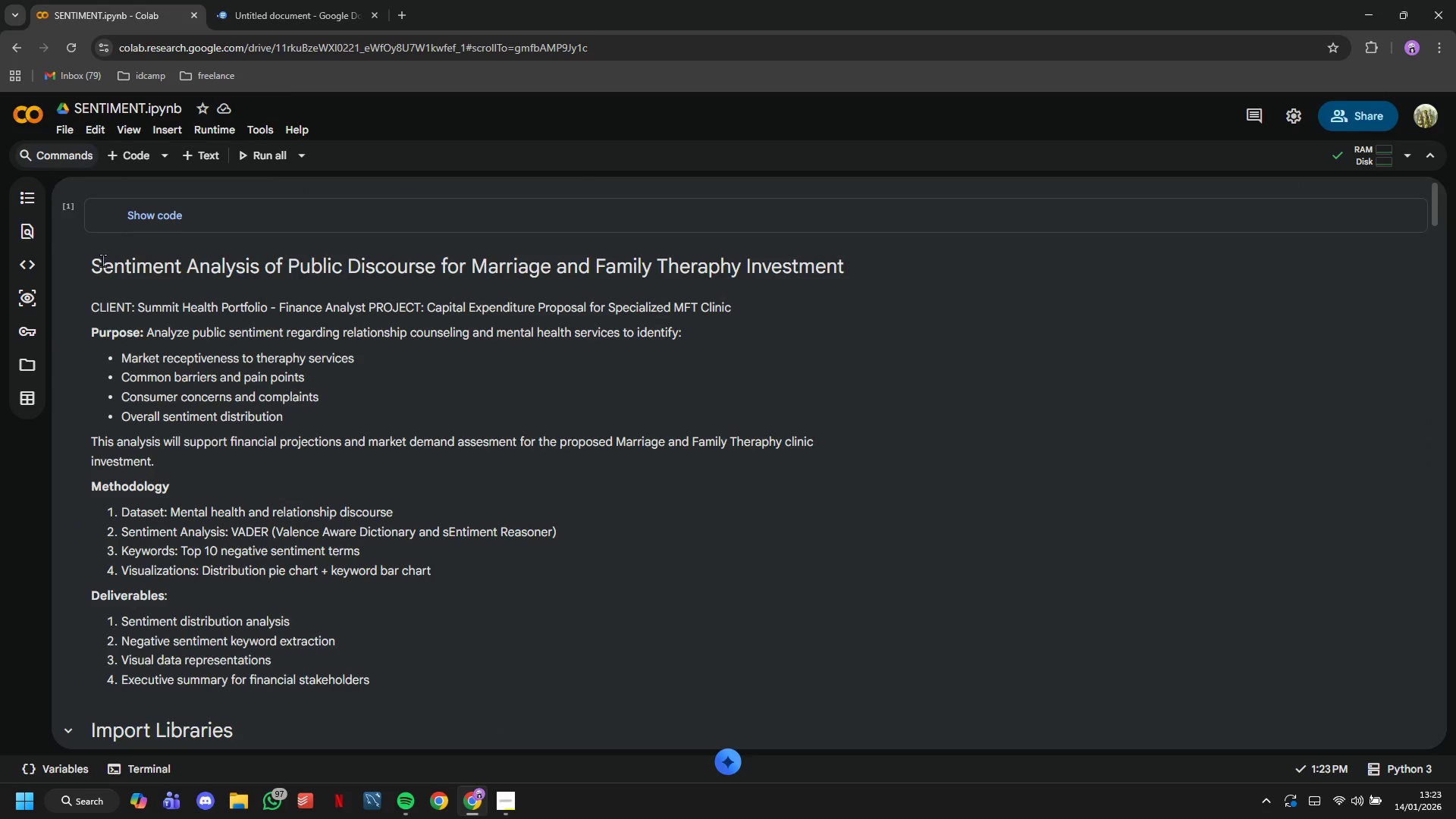 
left_click_drag(start_coordinate=[97, 262], to_coordinate=[897, 278])
 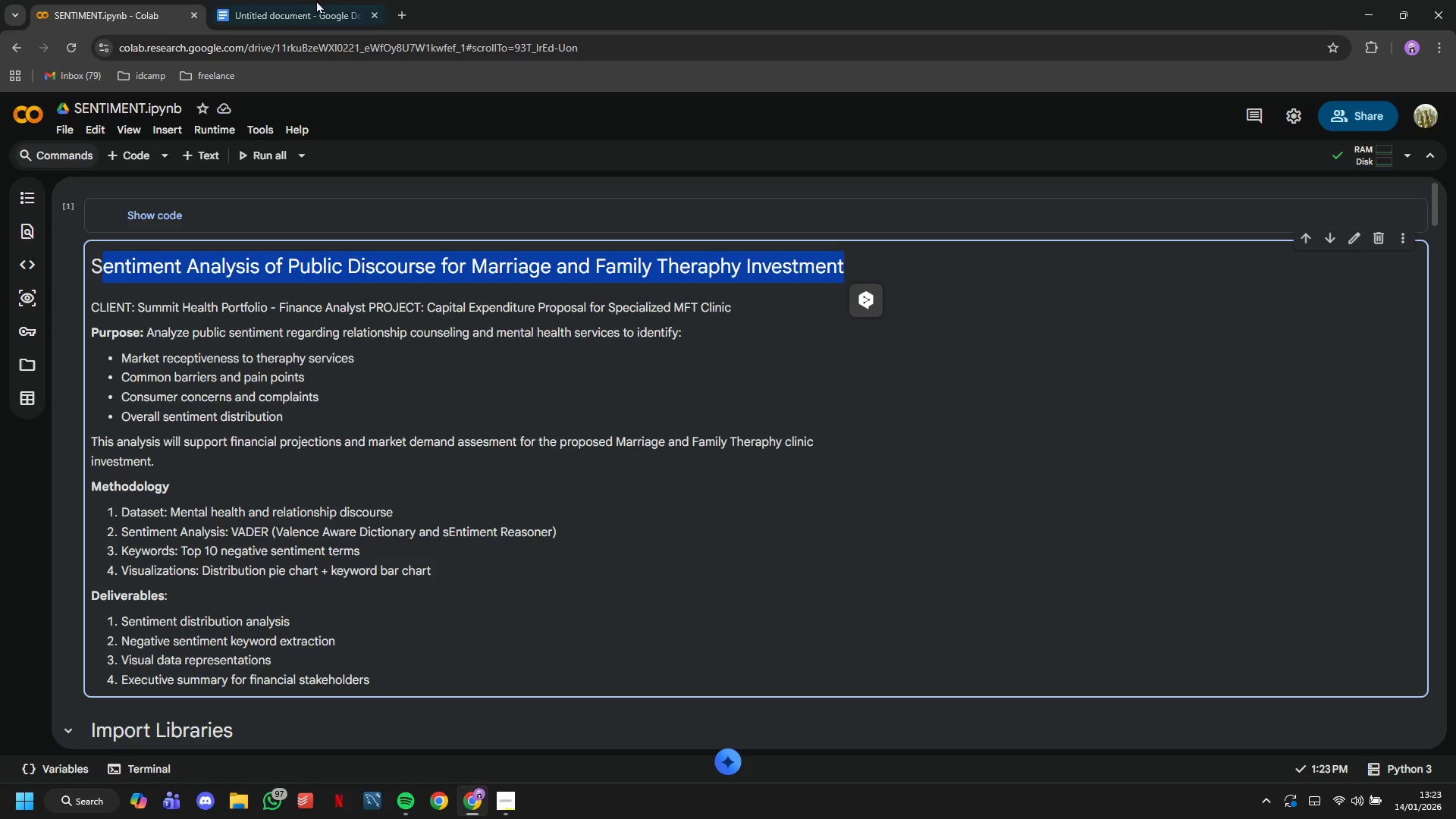 
key(Control+C)
 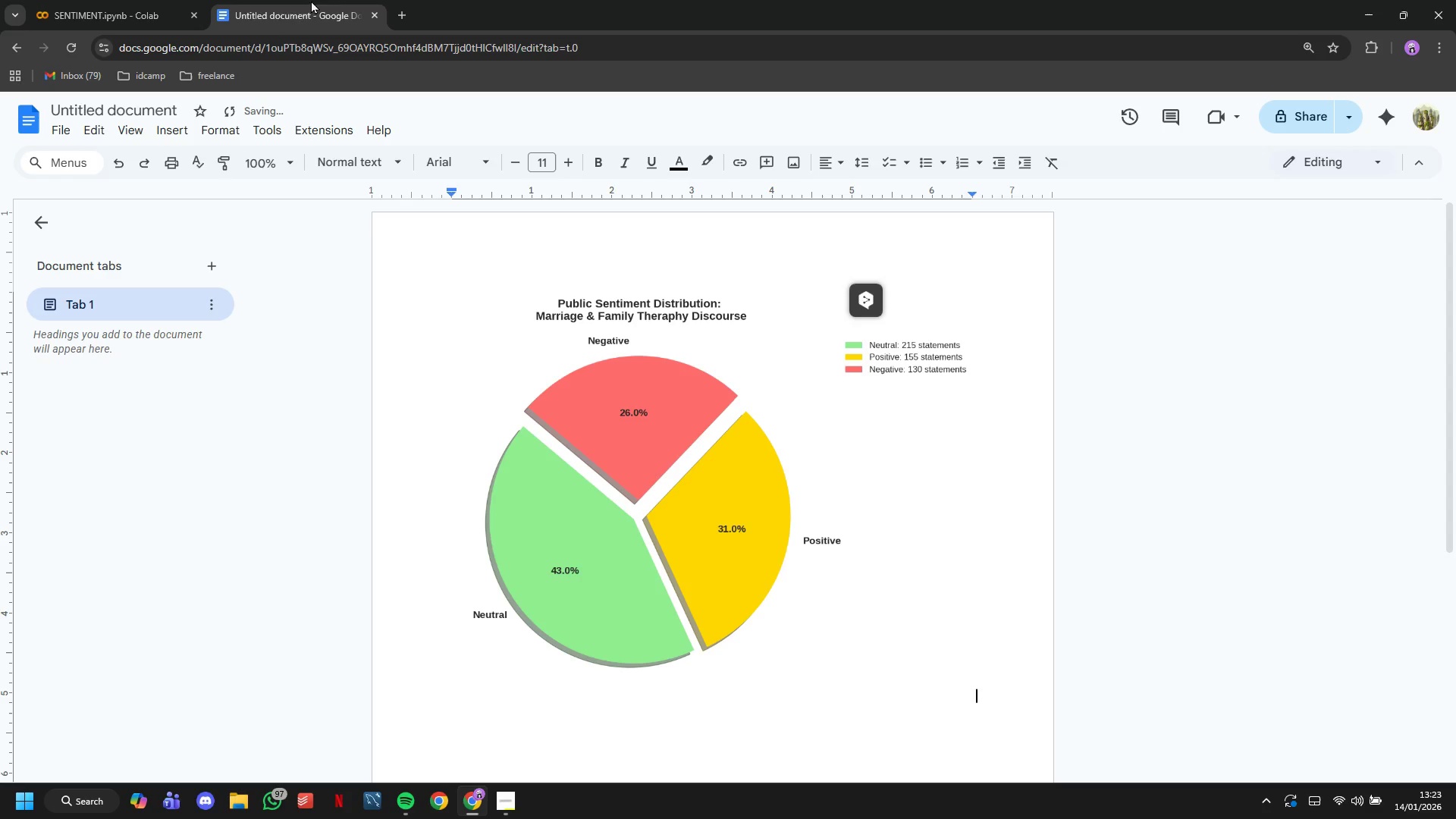 
left_click([311, 0])
 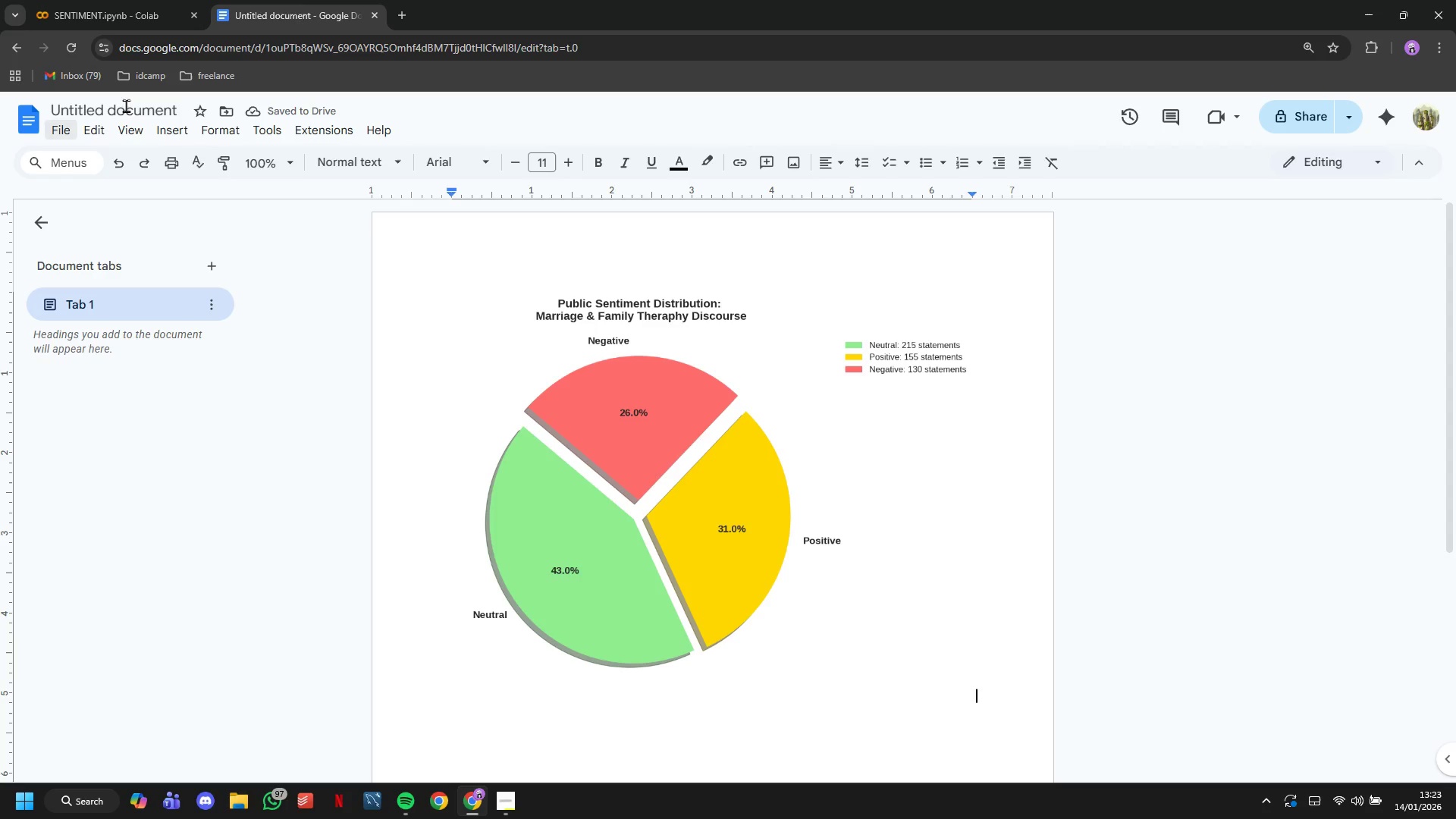 
double_click([122, 99])
 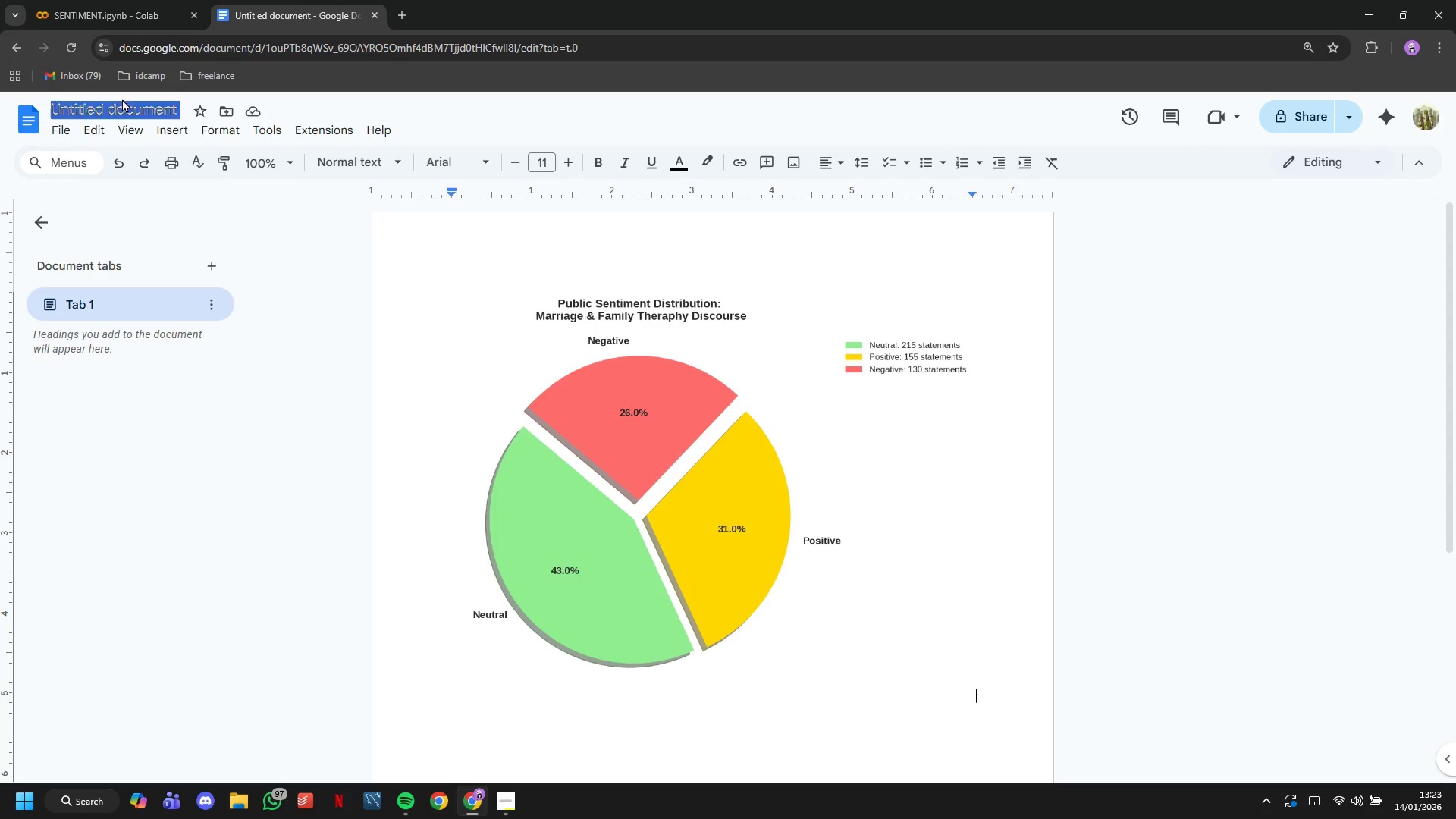 
triple_click([122, 99])
 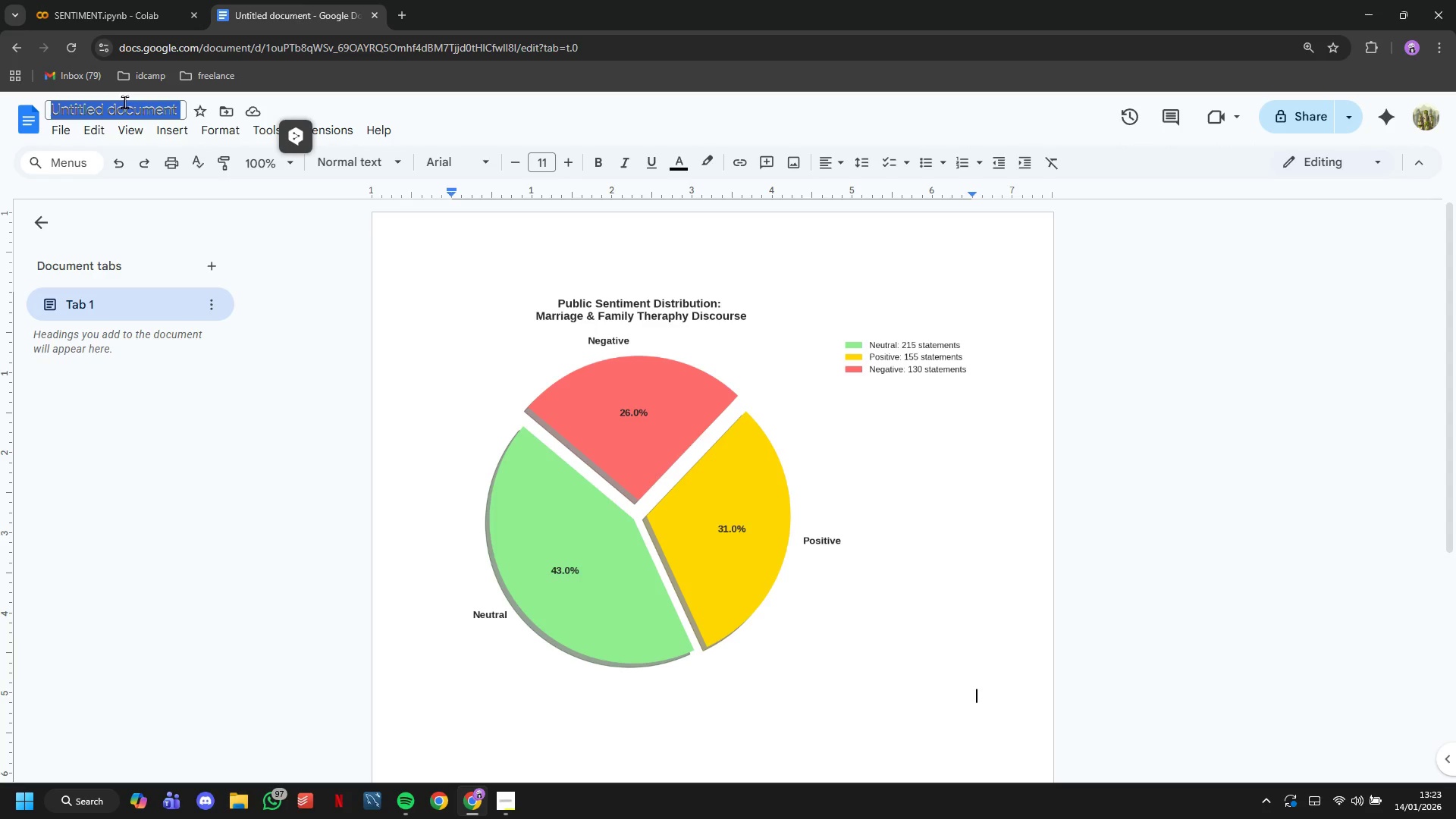 
key(Control+V)
 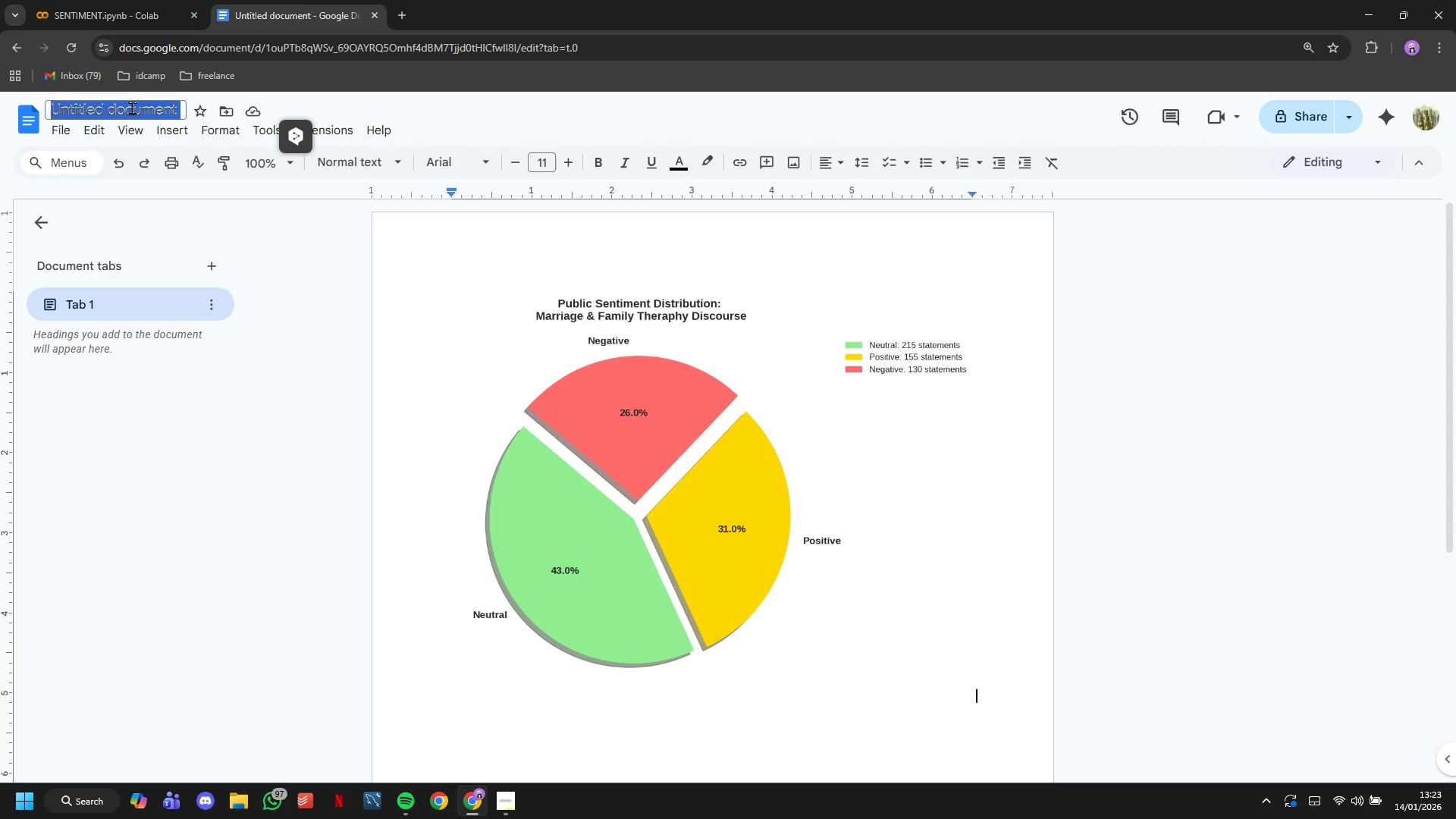 
double_click([132, 108])
 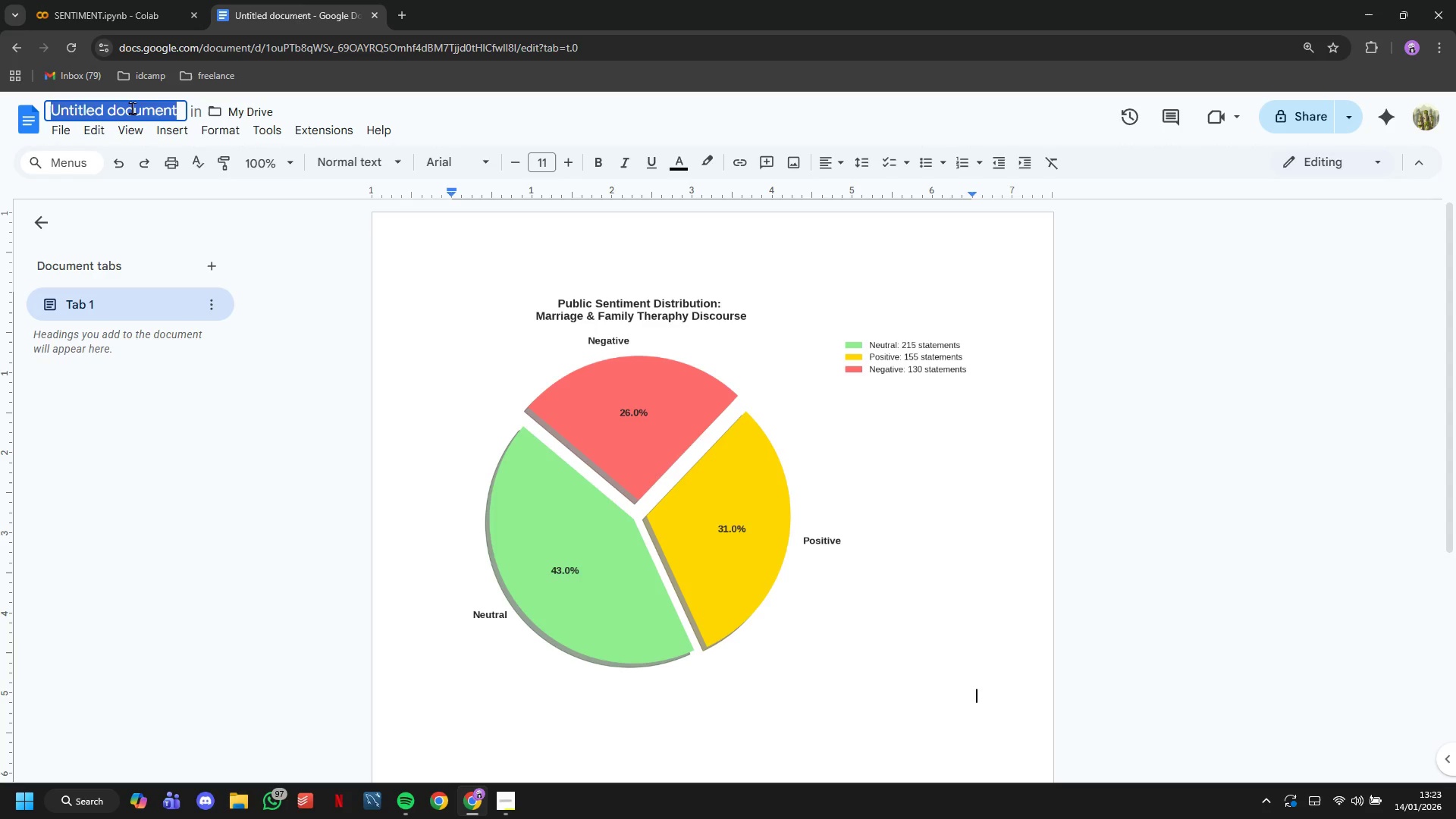 
triple_click([132, 108])
 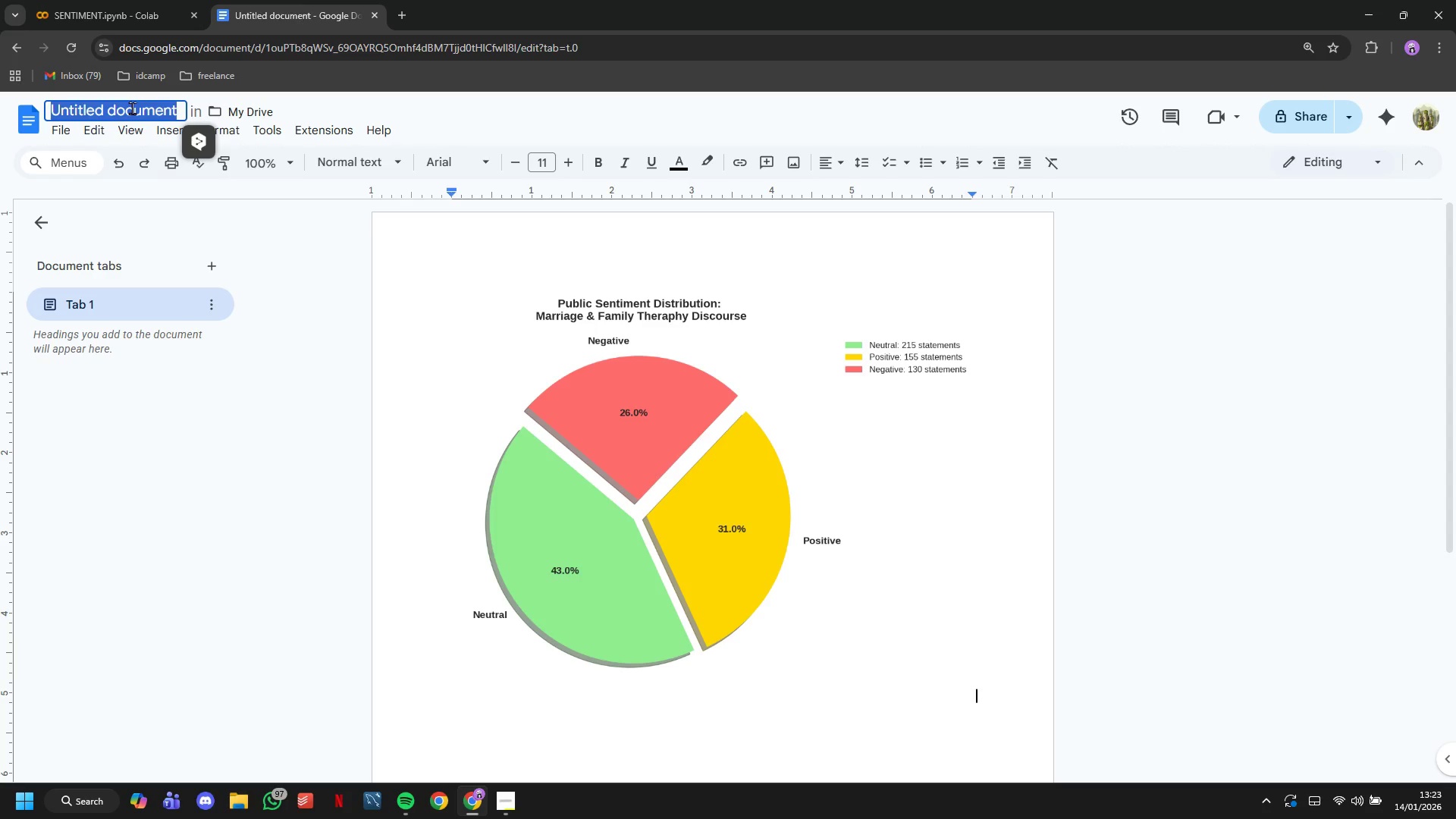 
key(Control+V)
 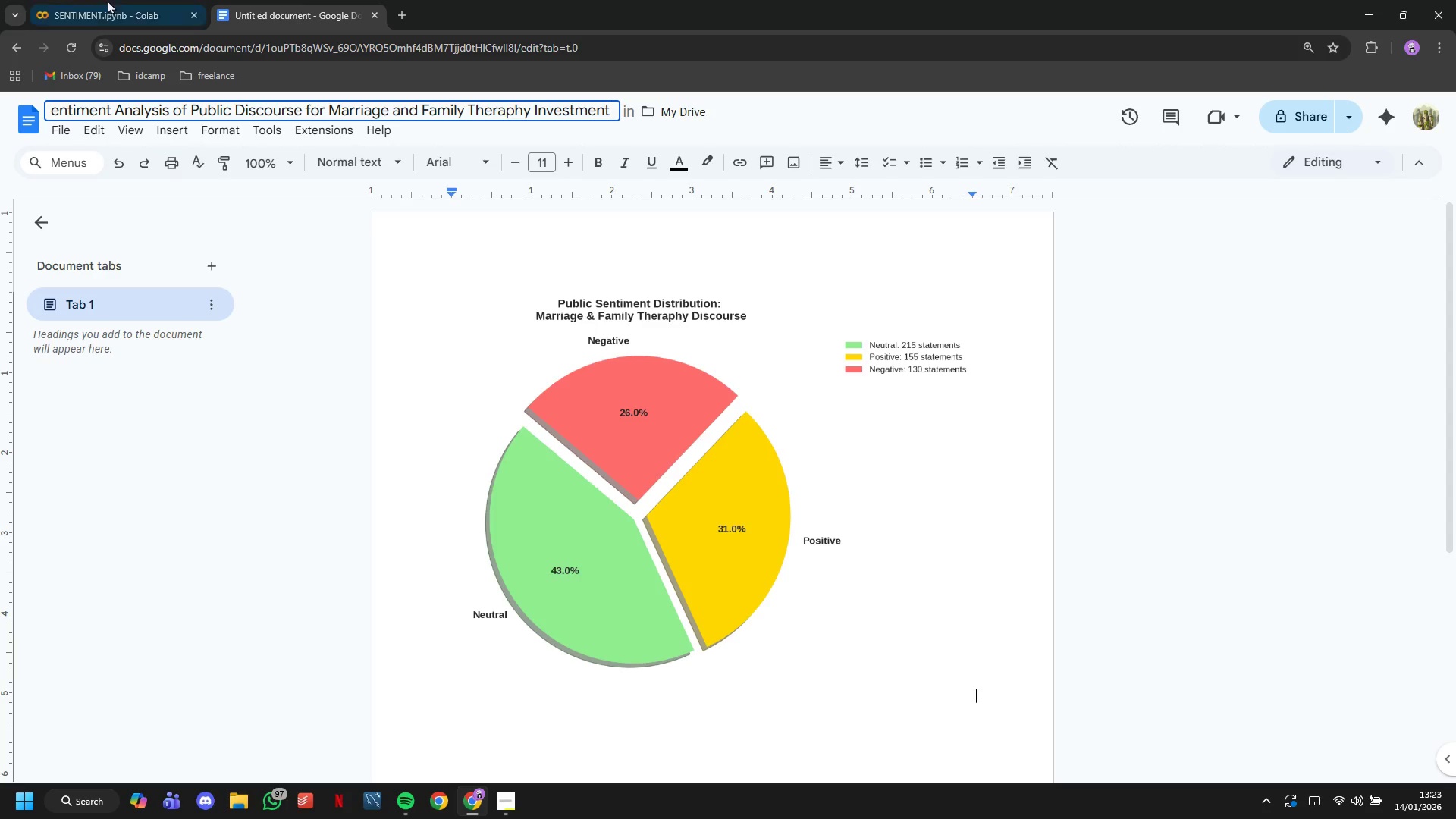 
left_click([107, 0])
 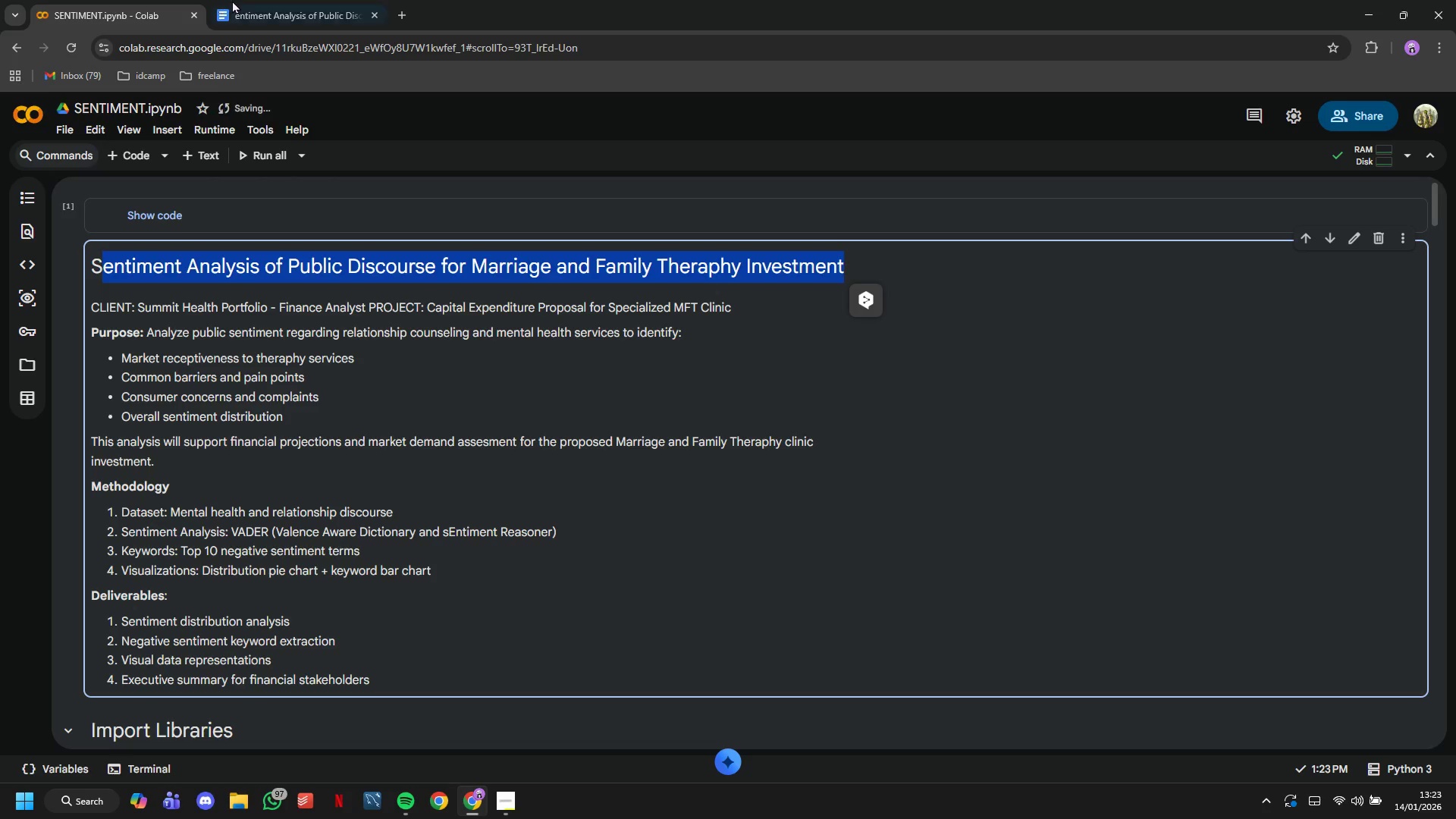 
left_click([233, 0])
 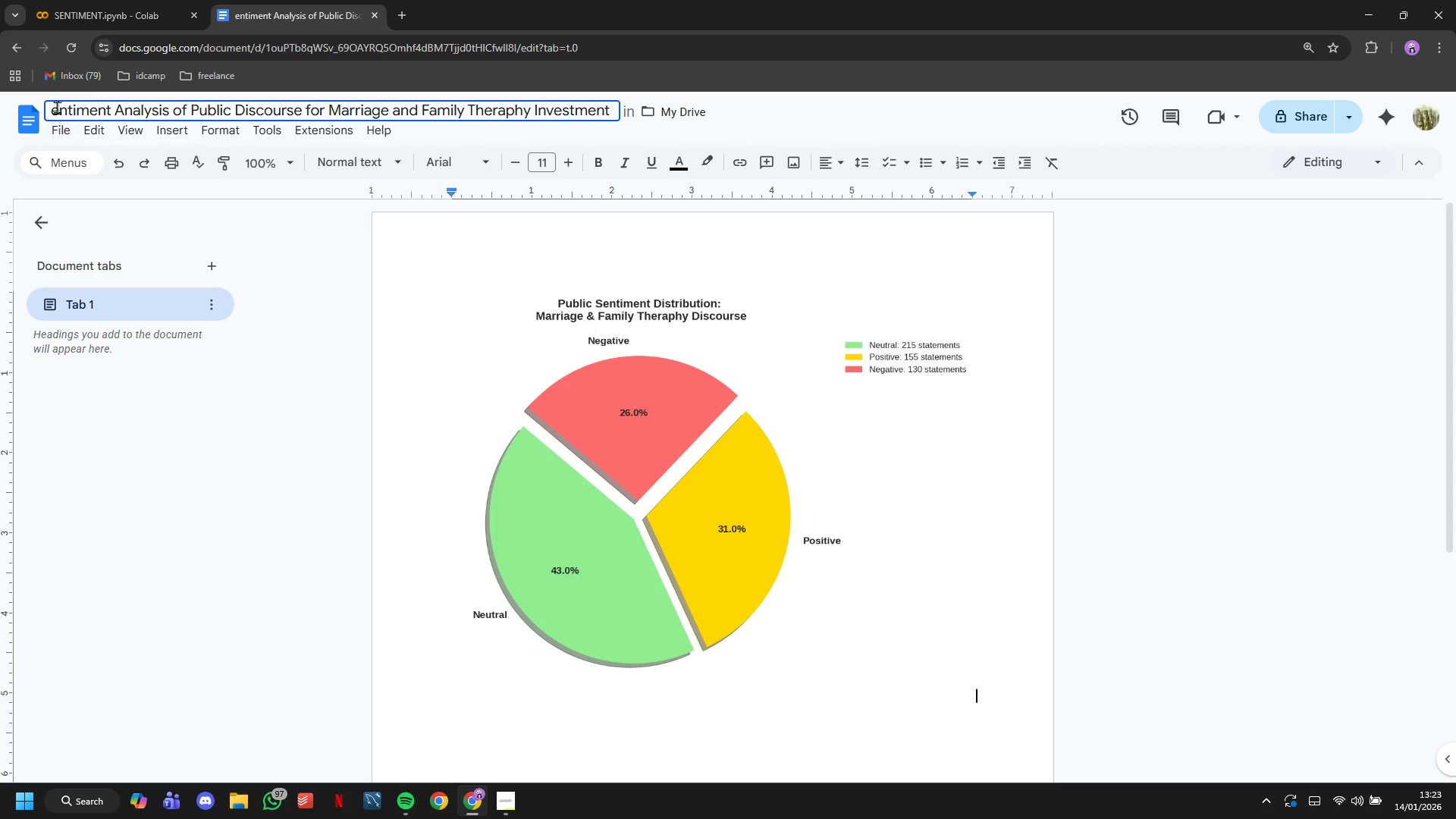 
left_click([57, 101])
 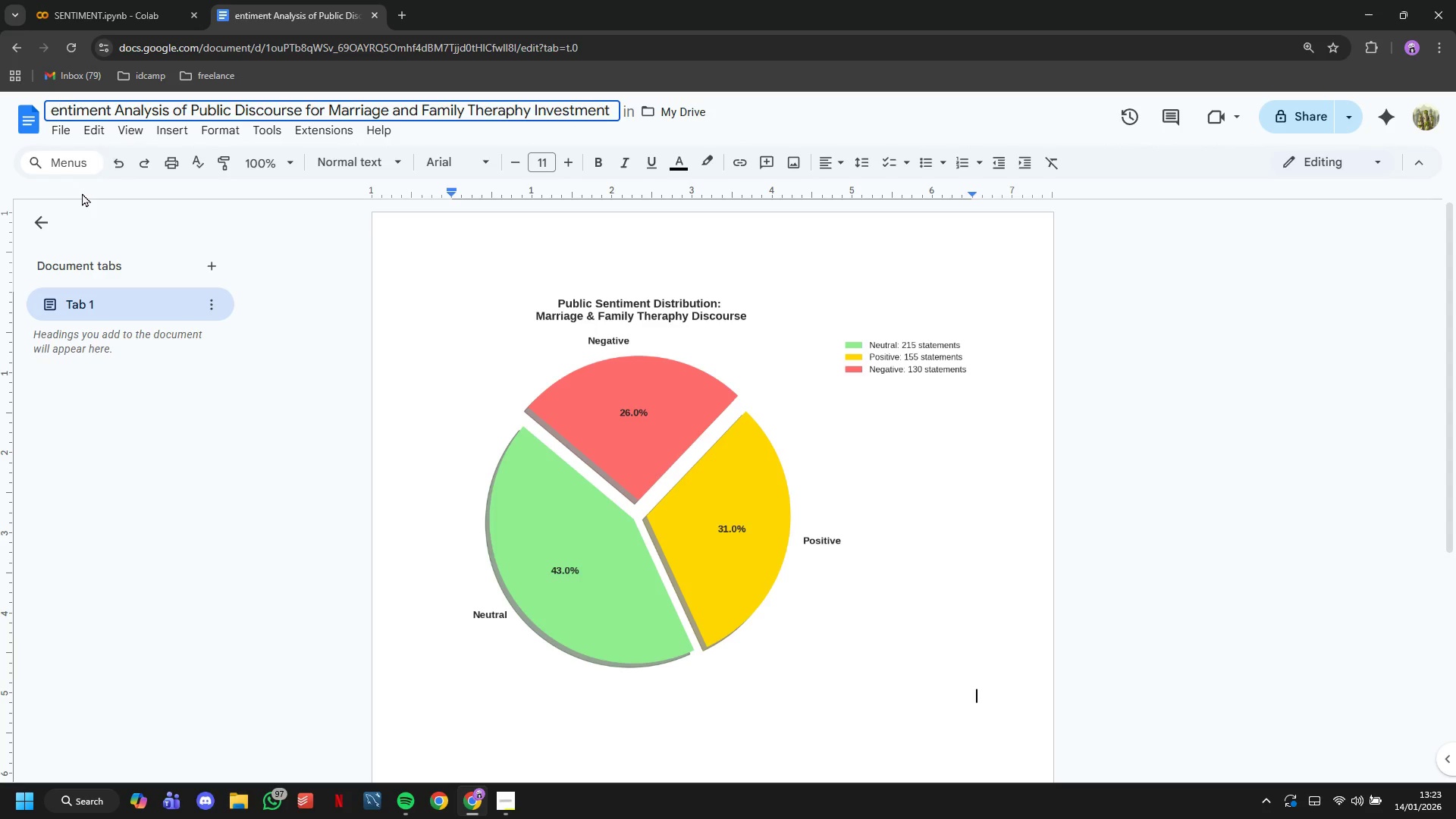 
key(ArrowLeft)
 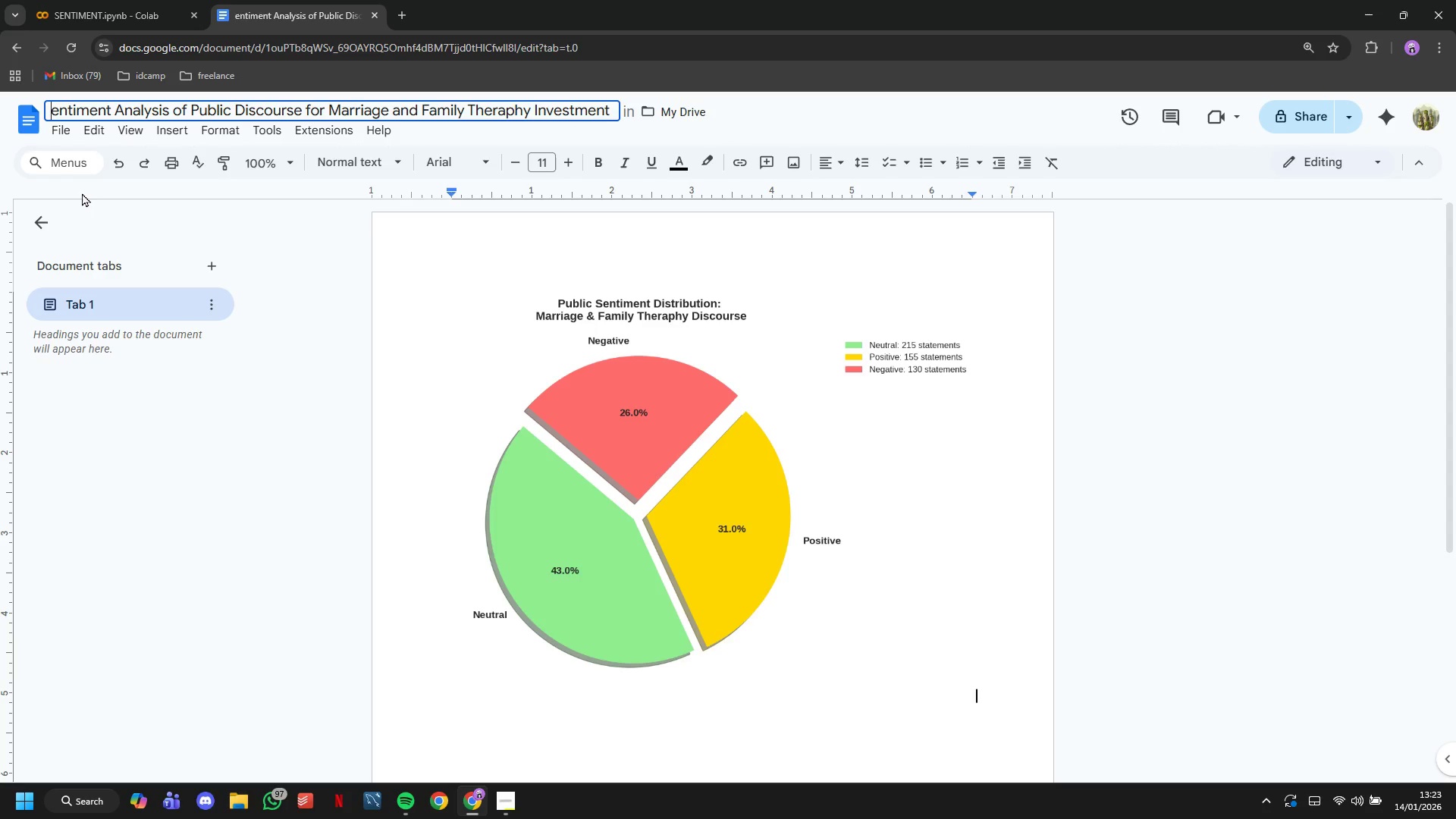 
key(CapsLock)
 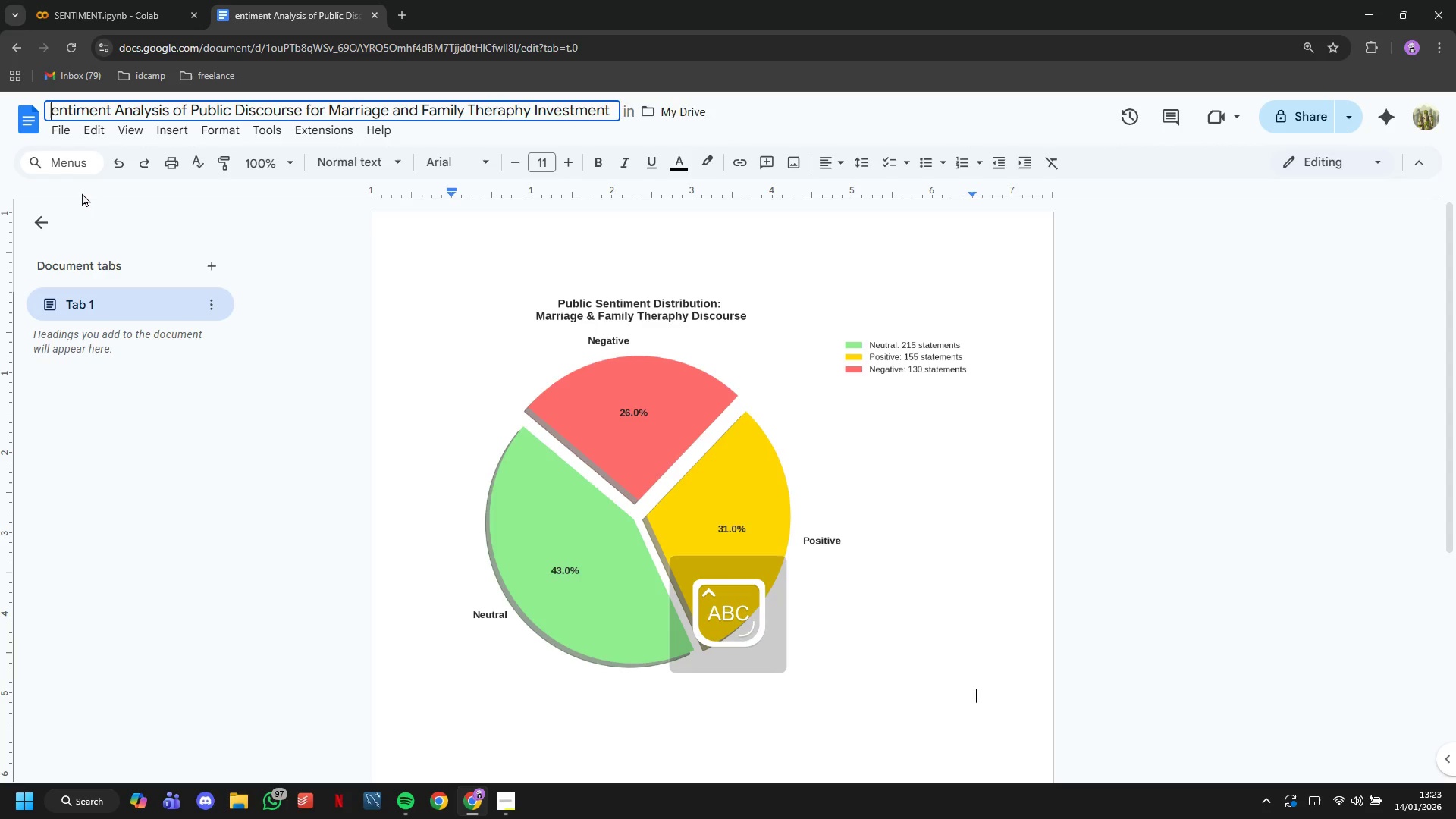 
key(S)
 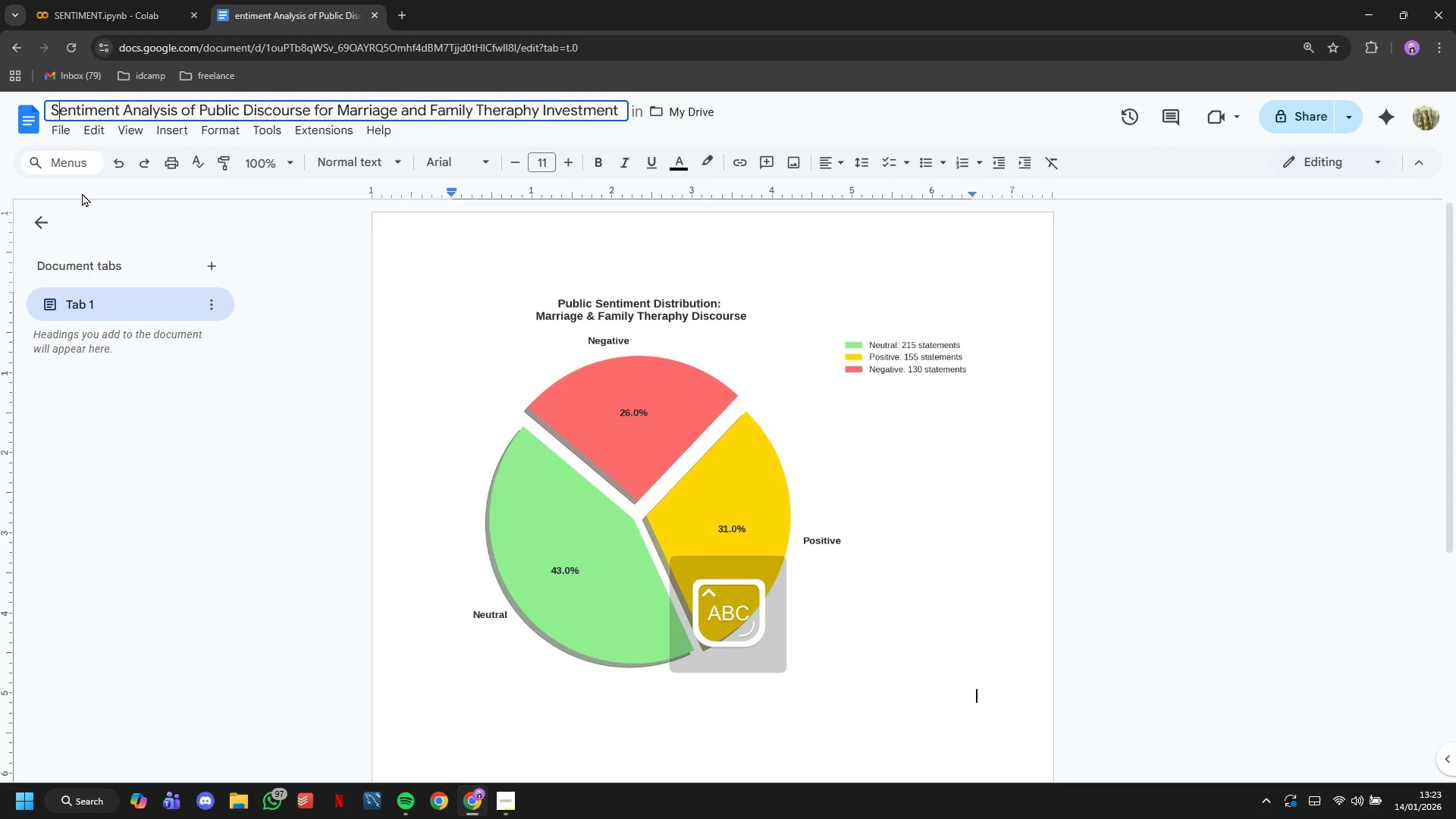 
key(CapsLock)
 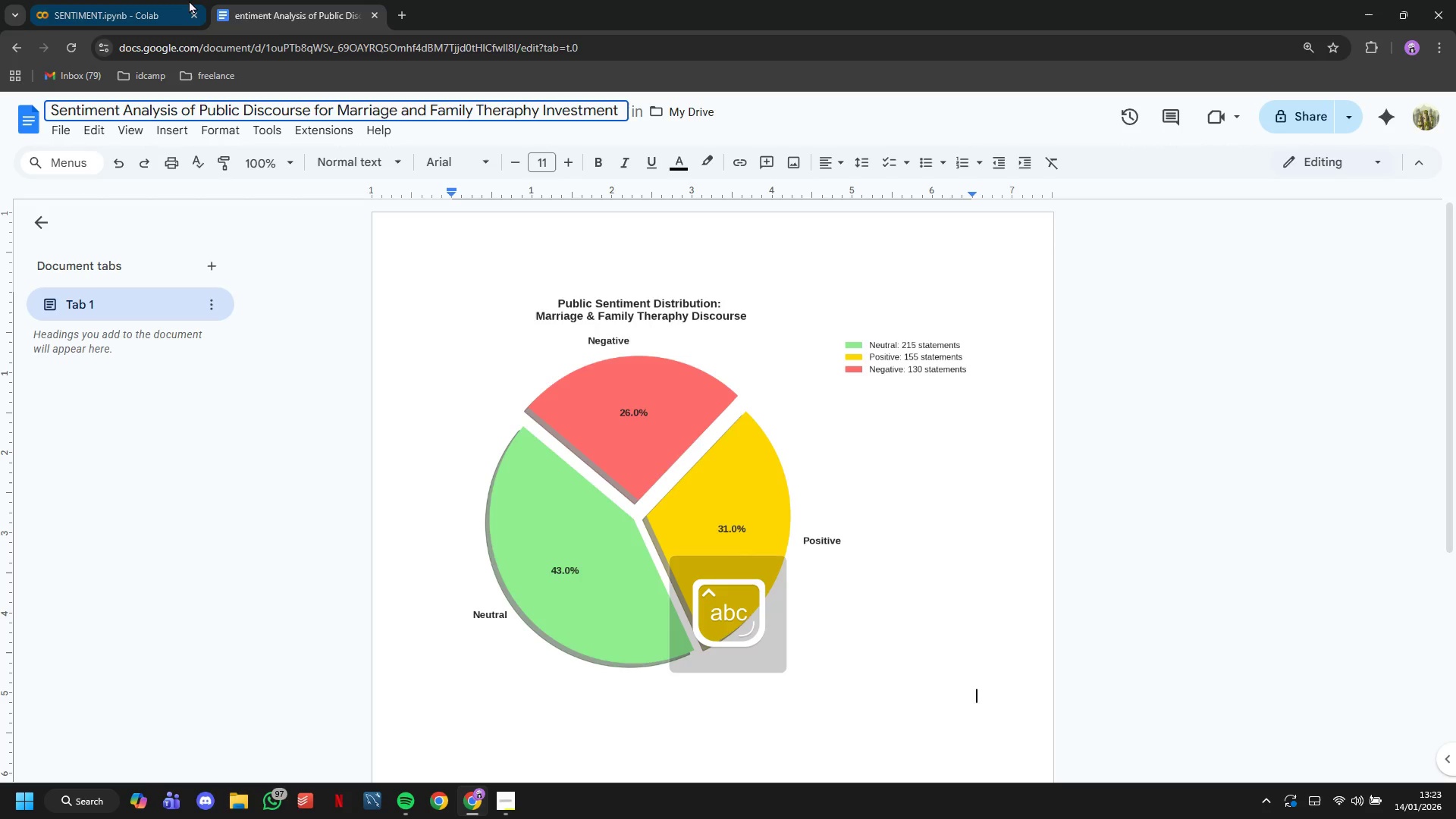 
left_click([186, 0])
 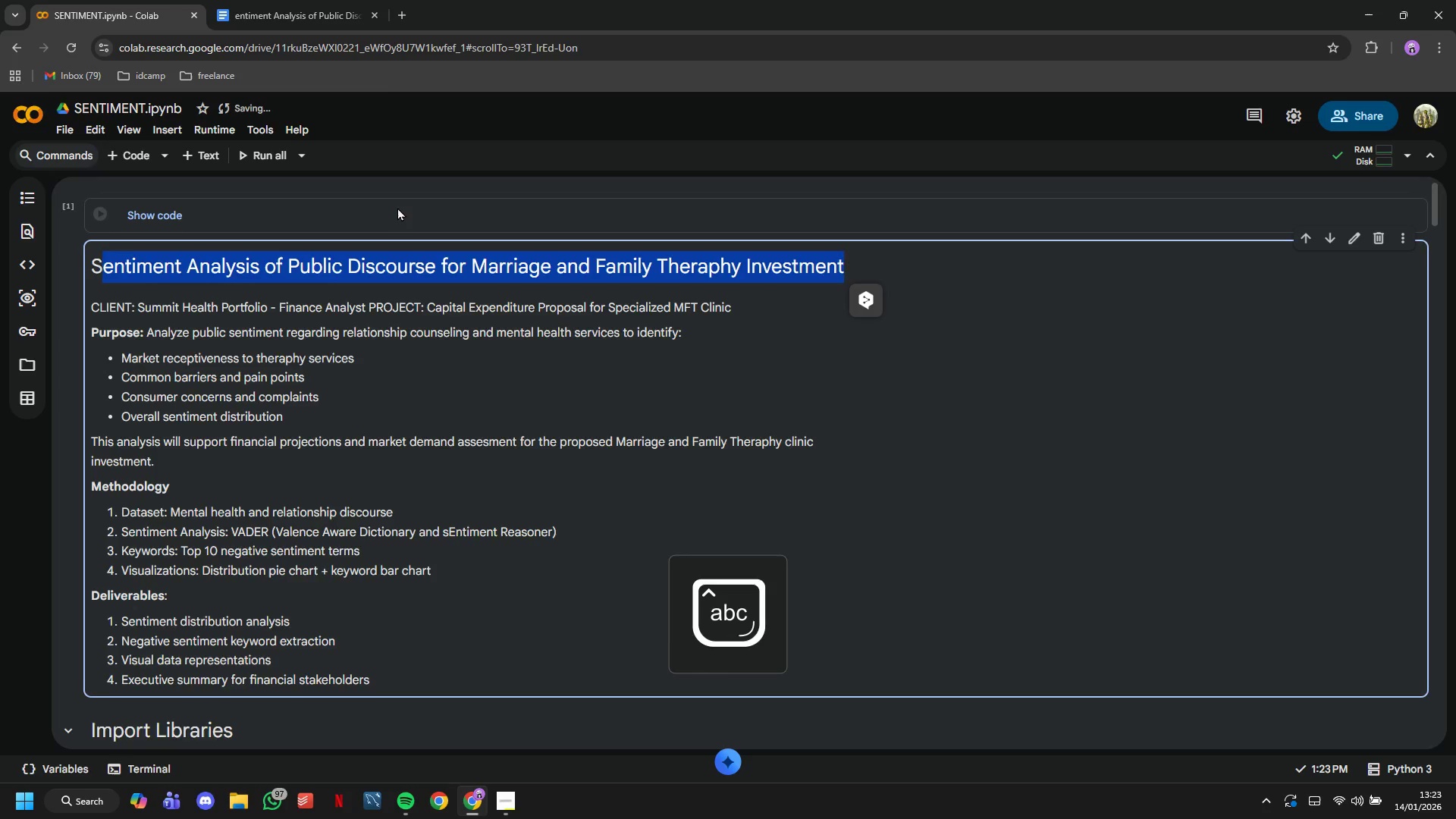 
scroll: coordinate [390, 522], scroll_direction: down, amount: 83.0
 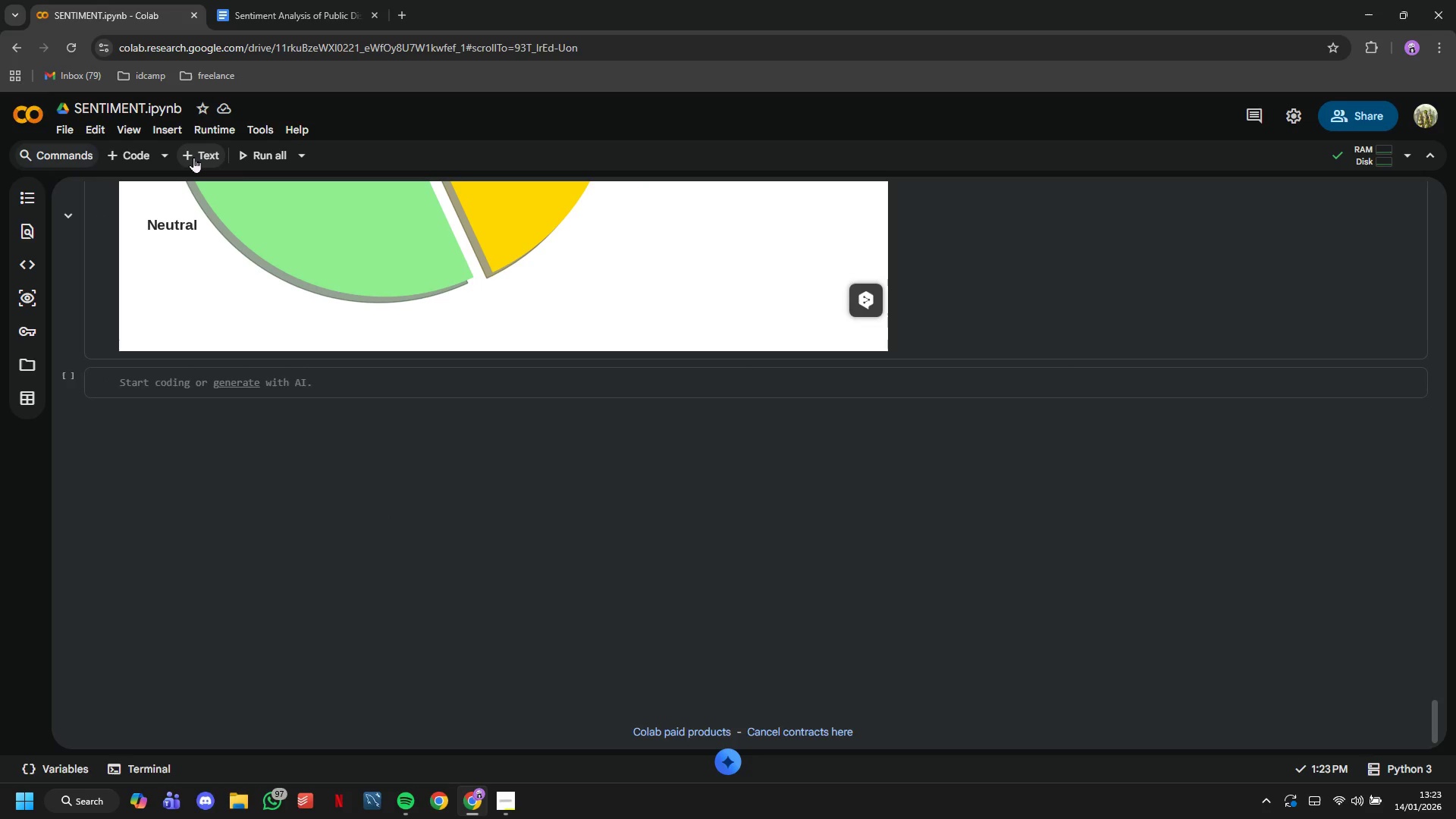 
left_click([193, 157])
 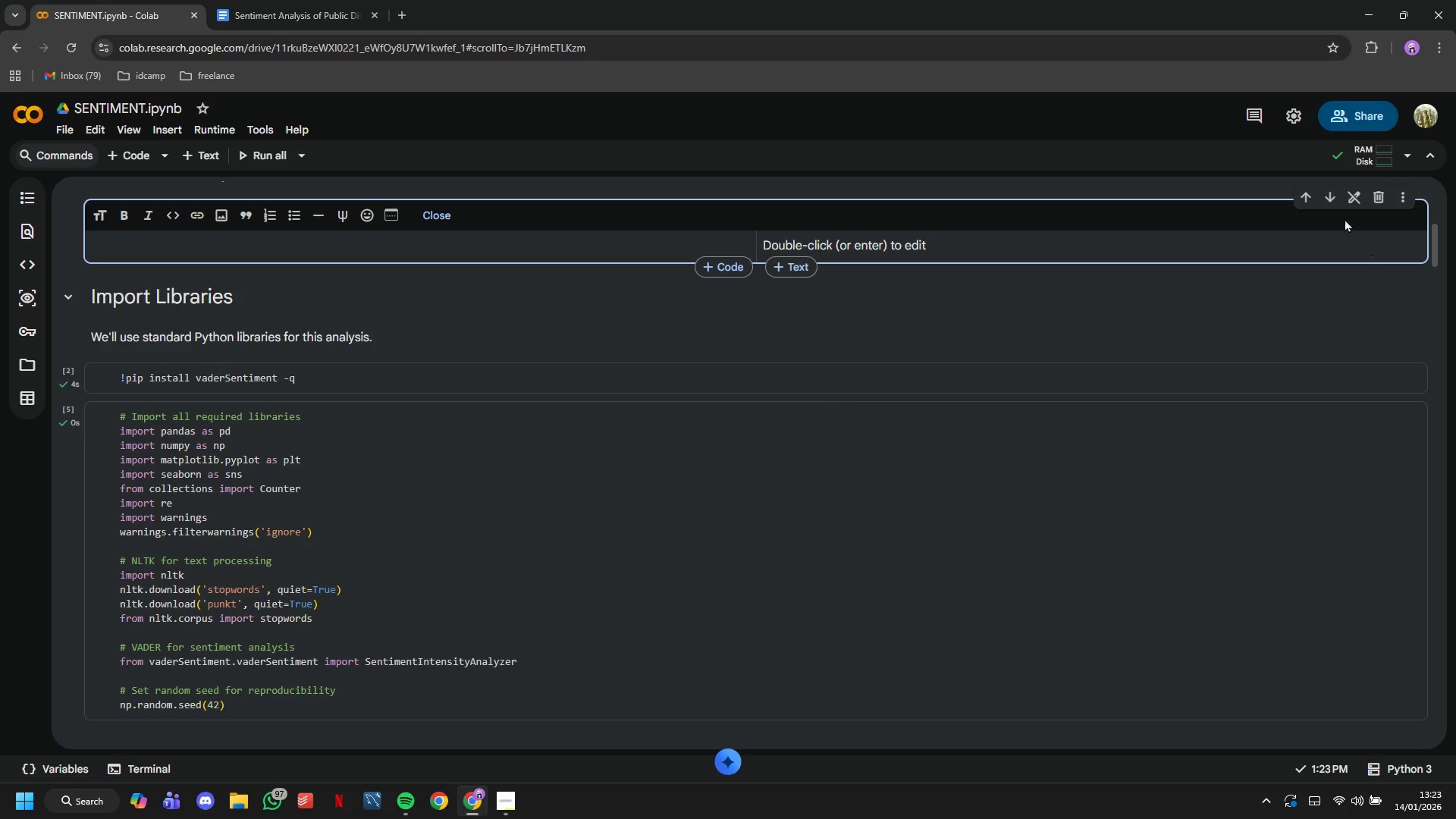 
double_click([1330, 192])
 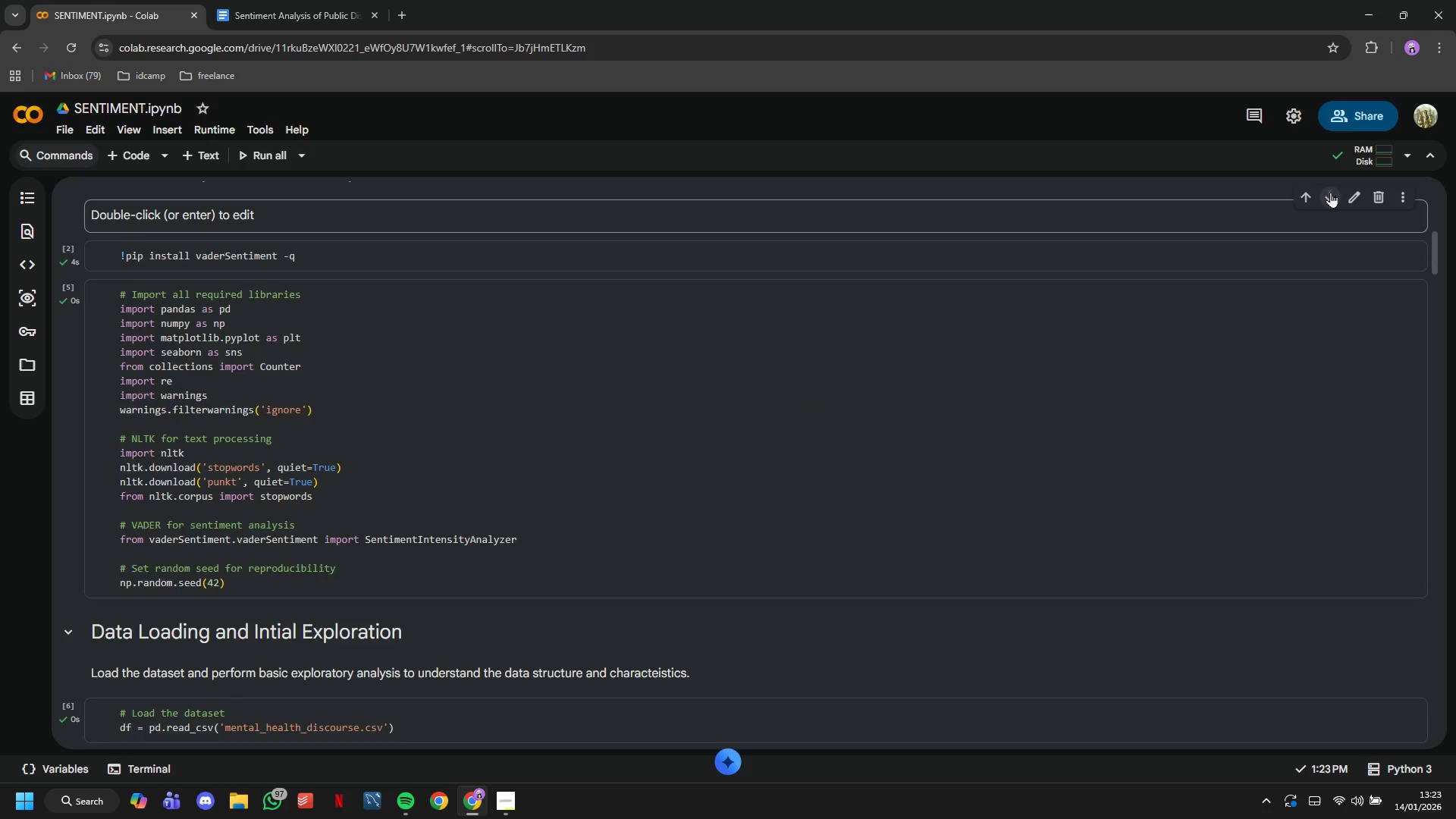 
triple_click([1330, 192])
 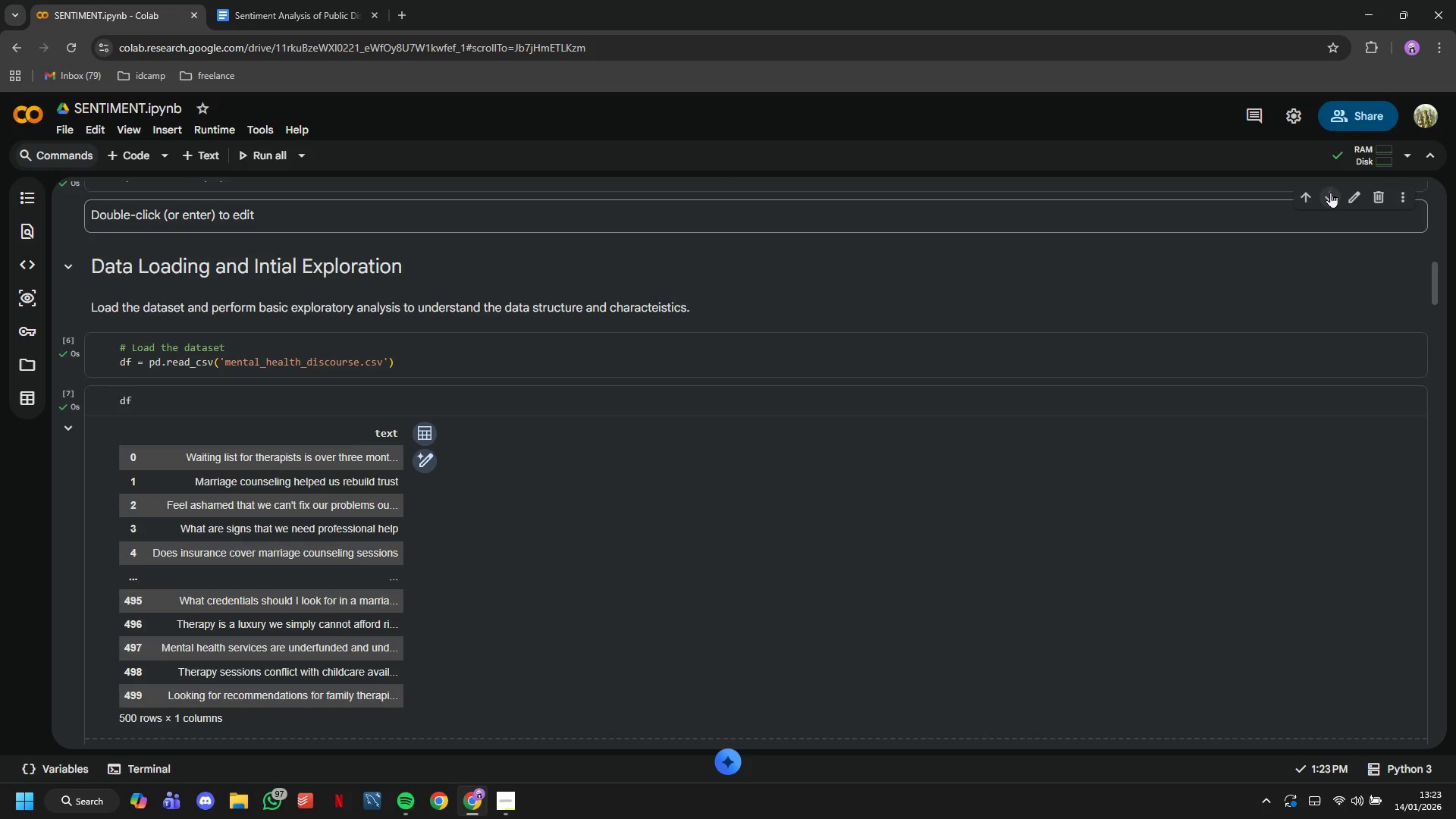 
triple_click([1330, 192])
 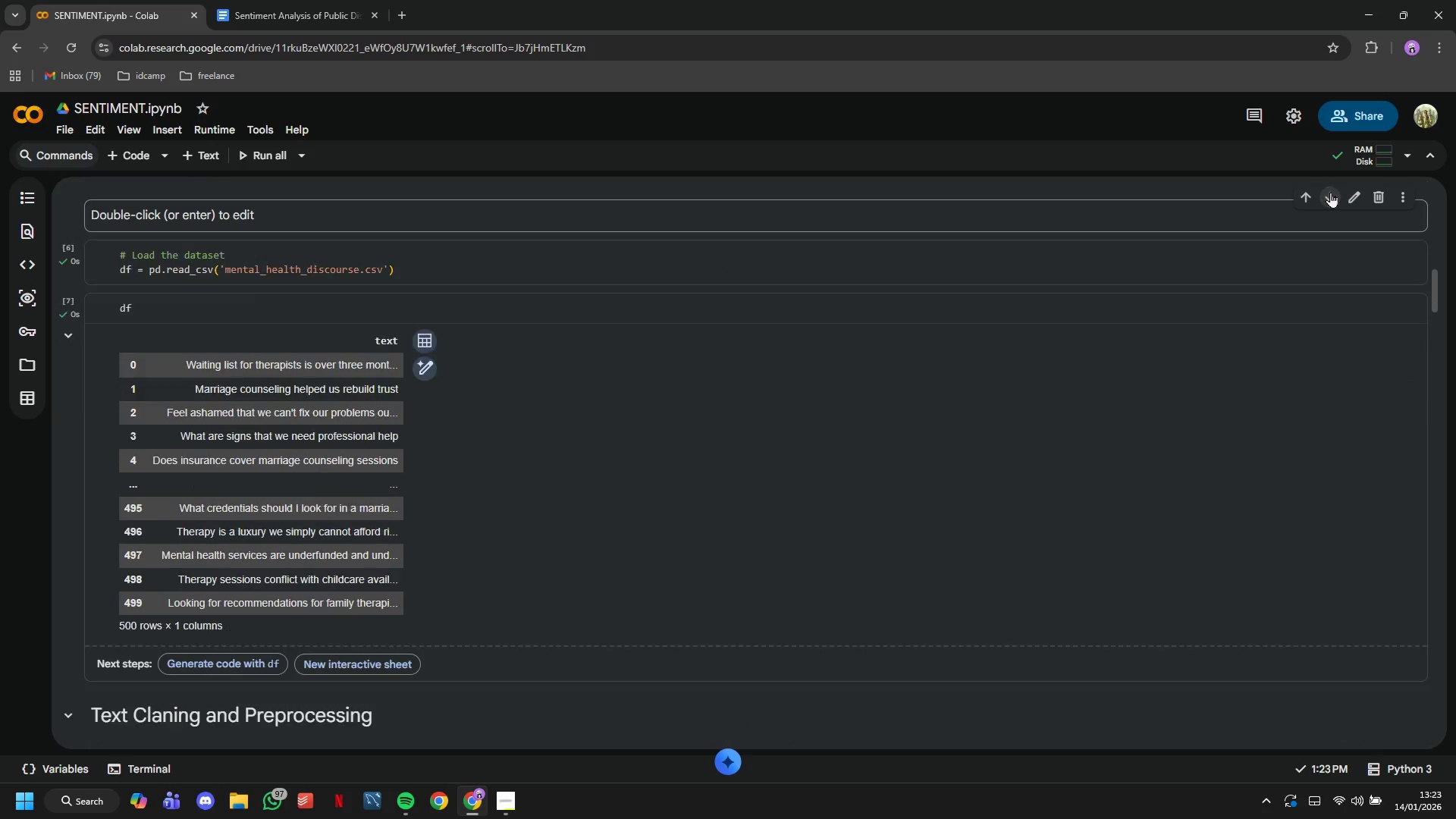 
triple_click([1330, 192])
 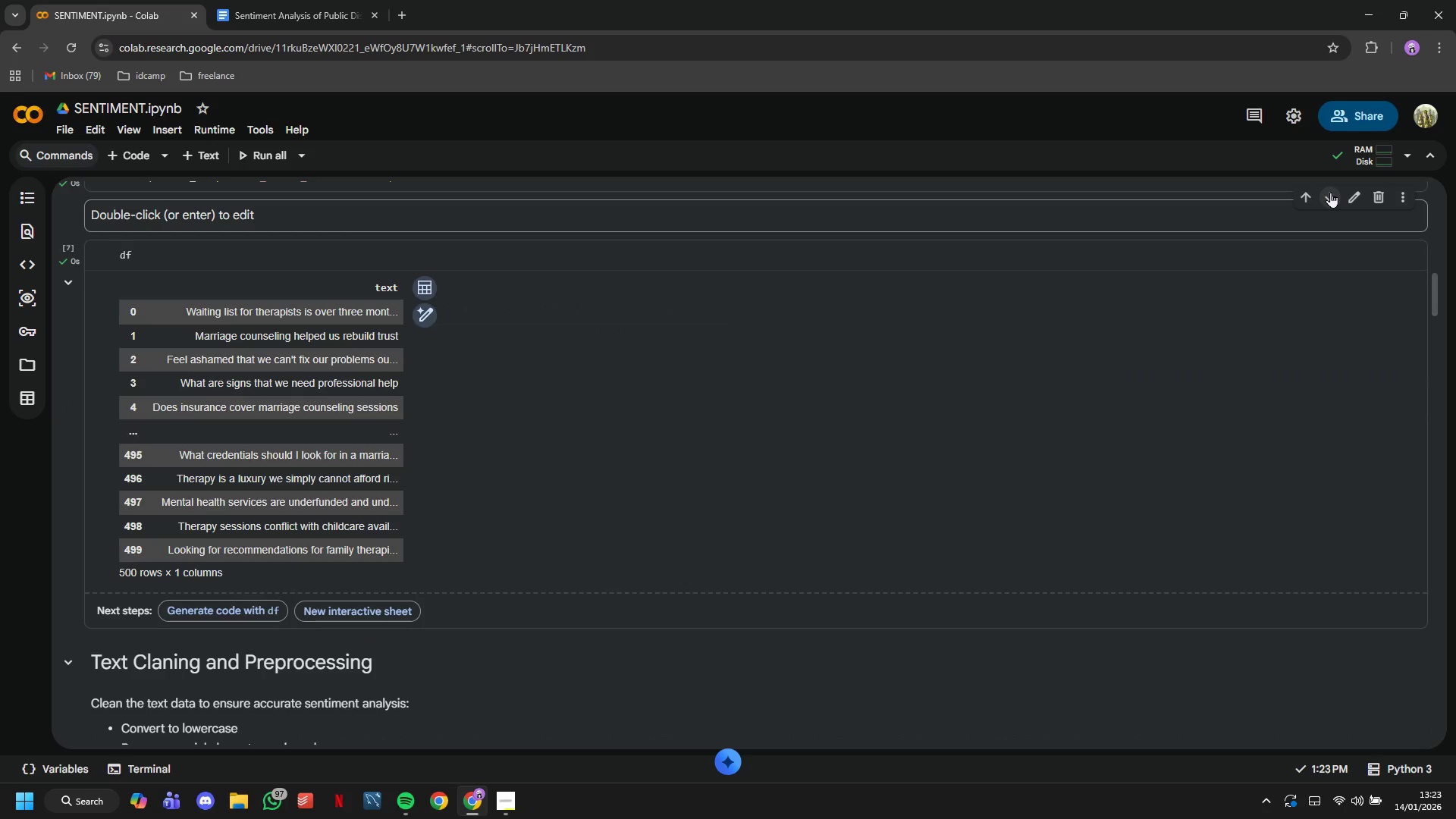 
triple_click([1330, 192])
 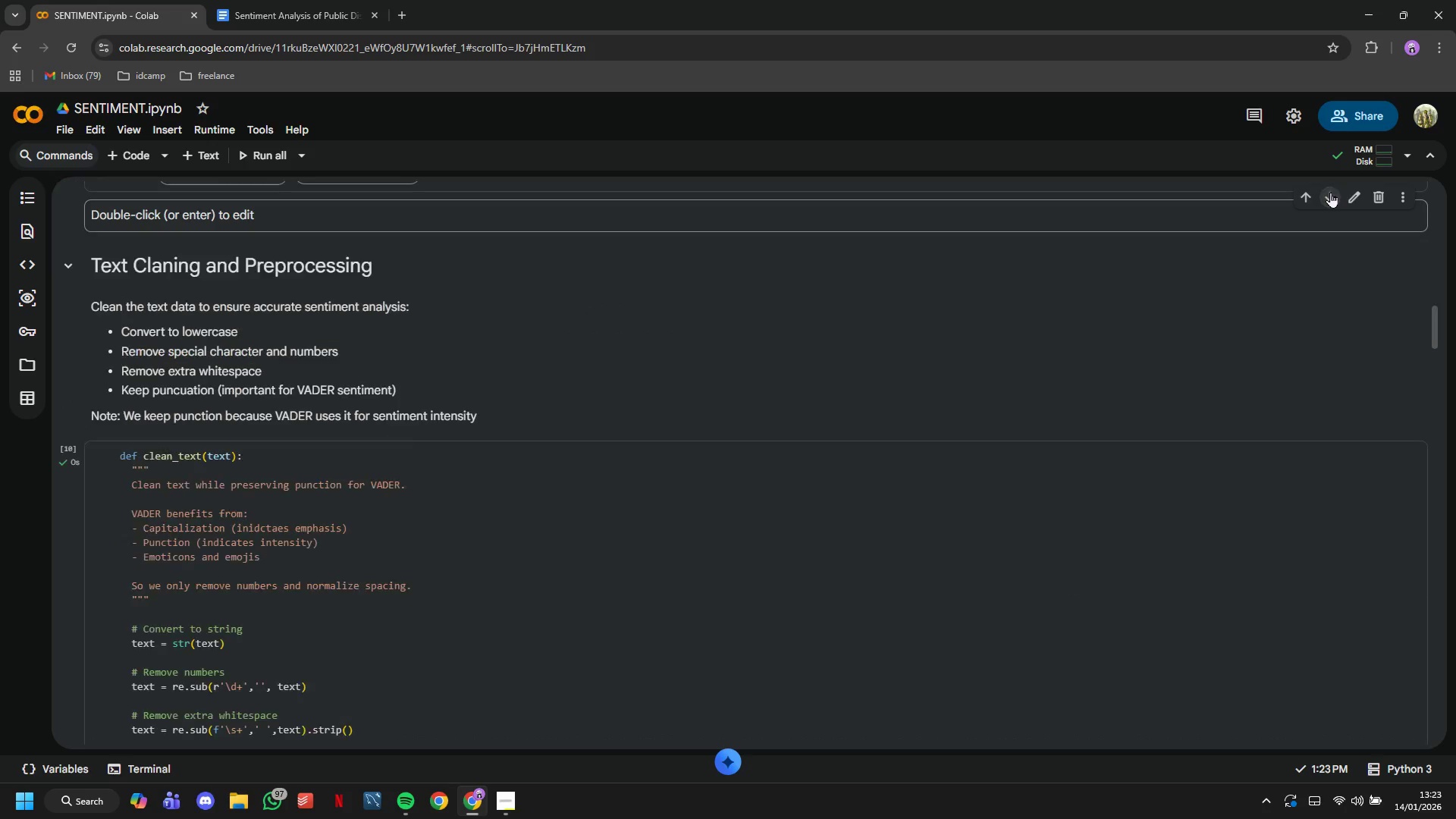 
triple_click([1330, 192])
 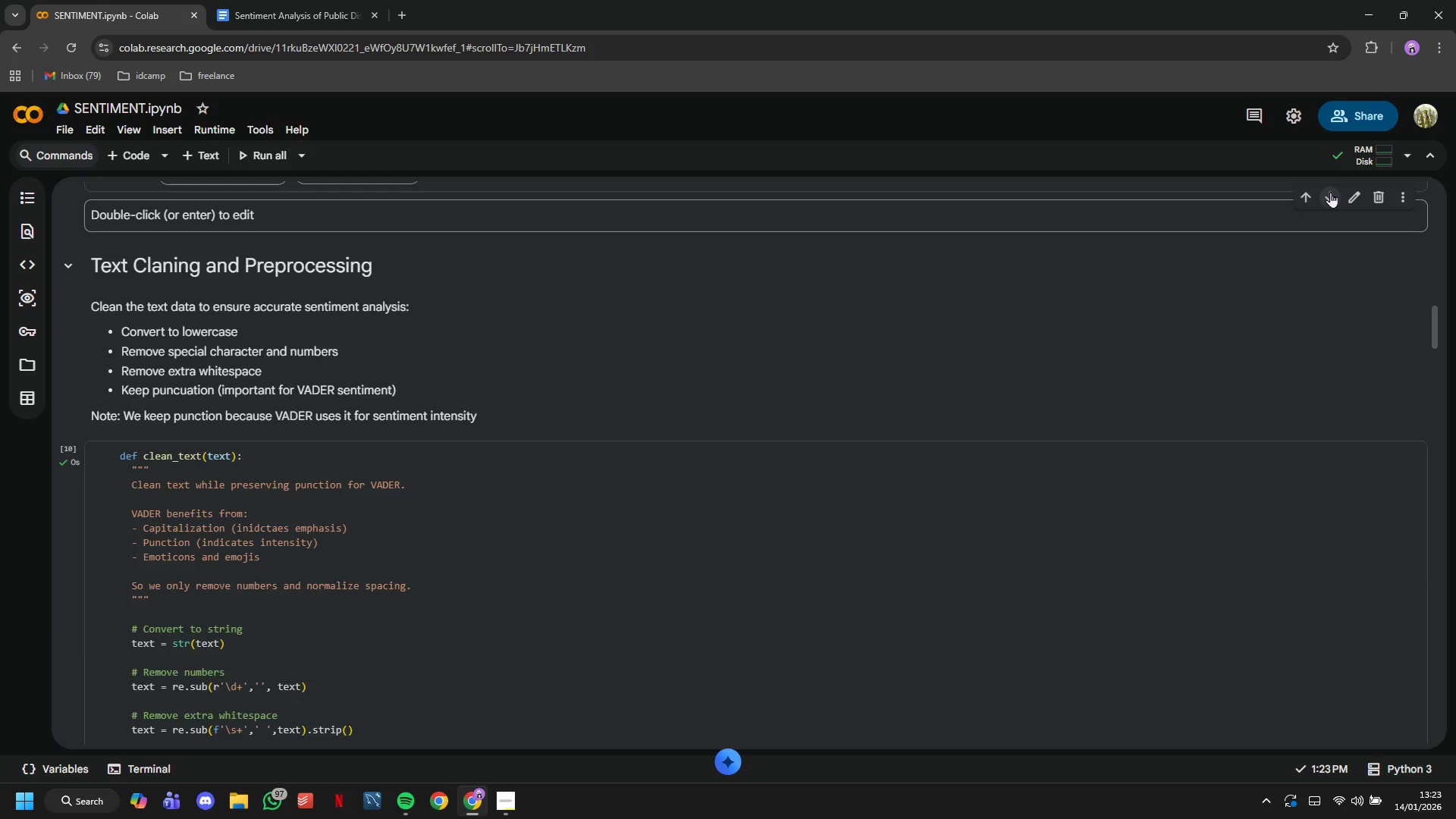 
triple_click([1330, 192])
 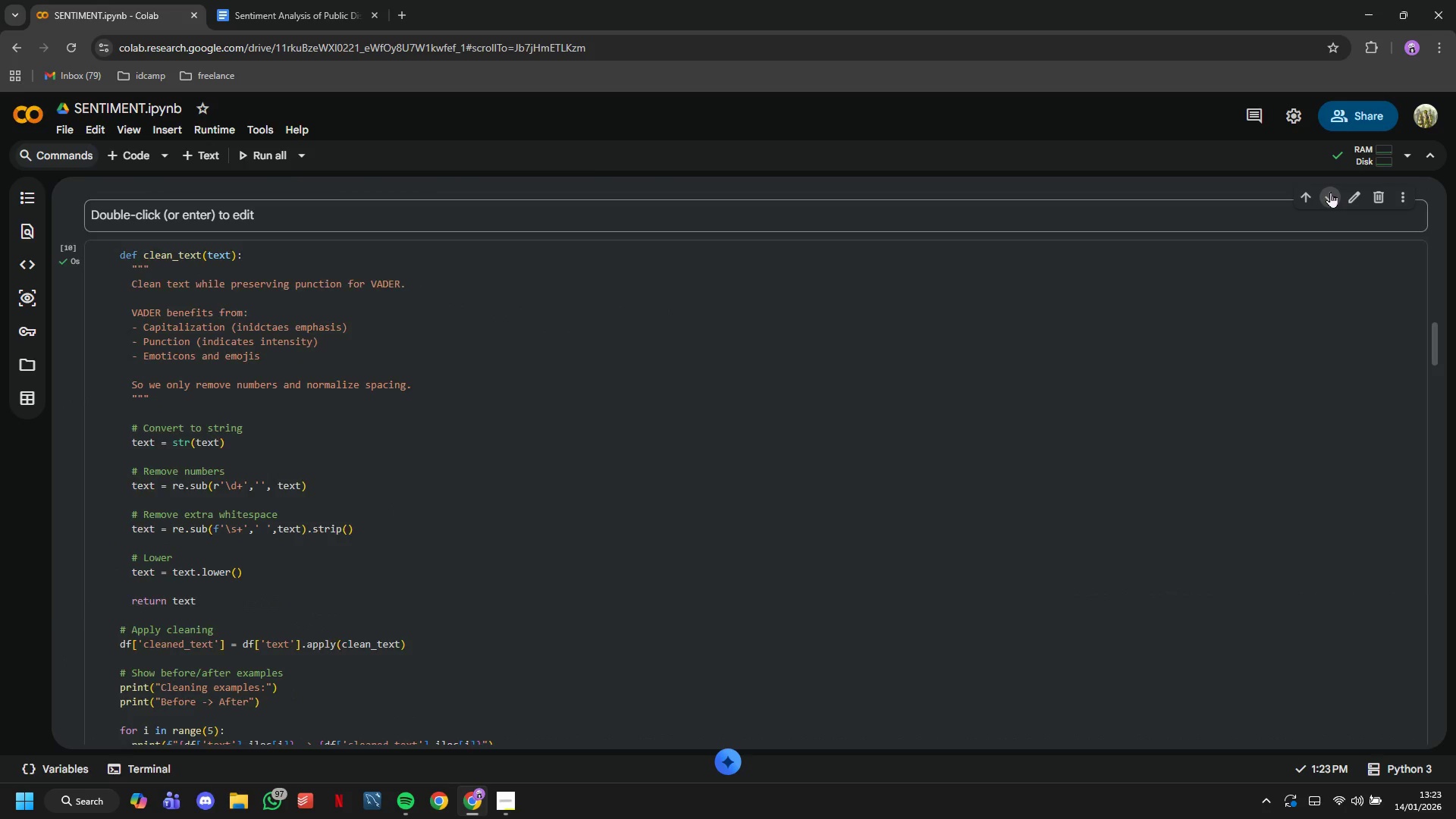 
triple_click([1330, 192])
 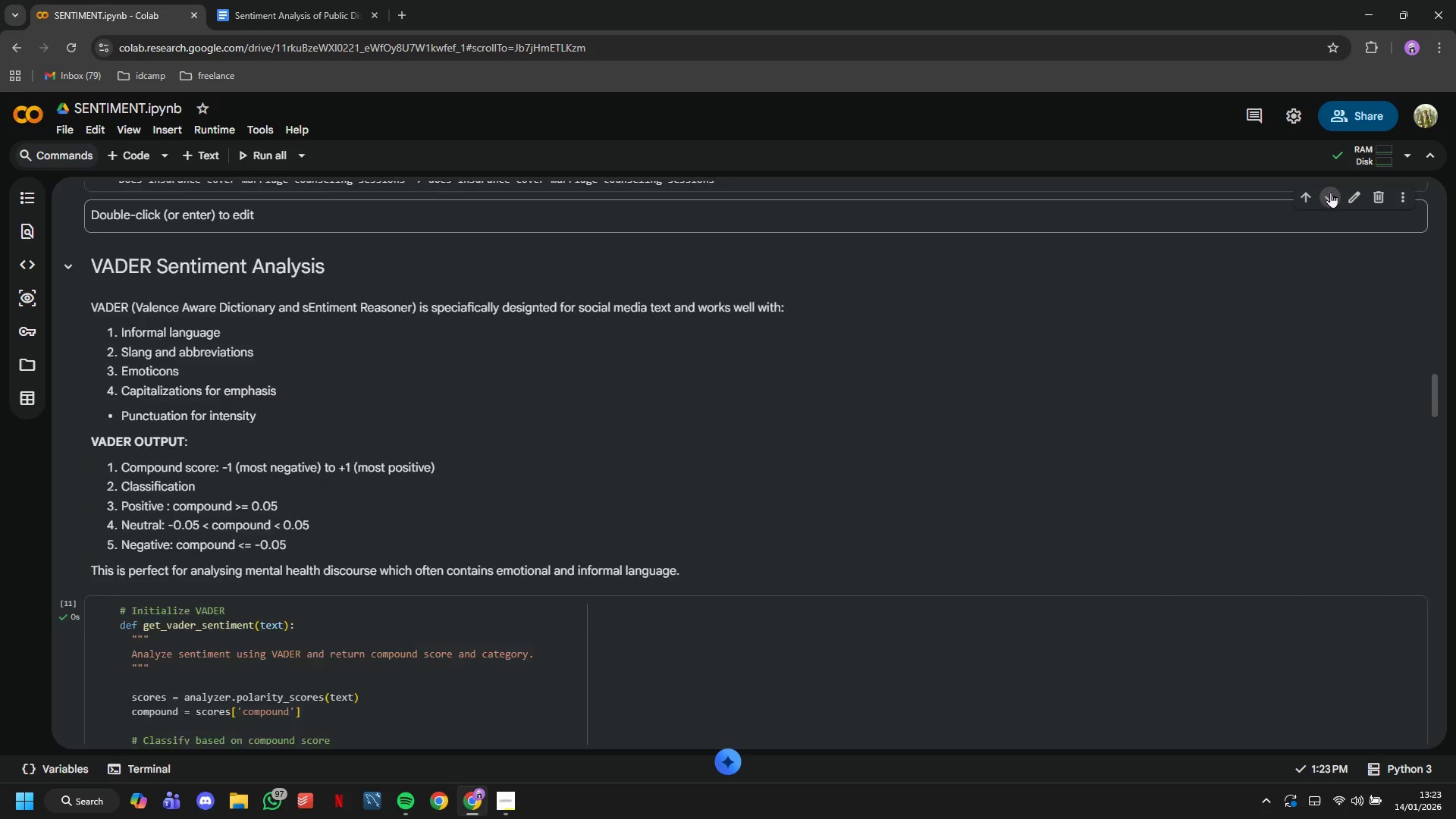 
triple_click([1330, 192])
 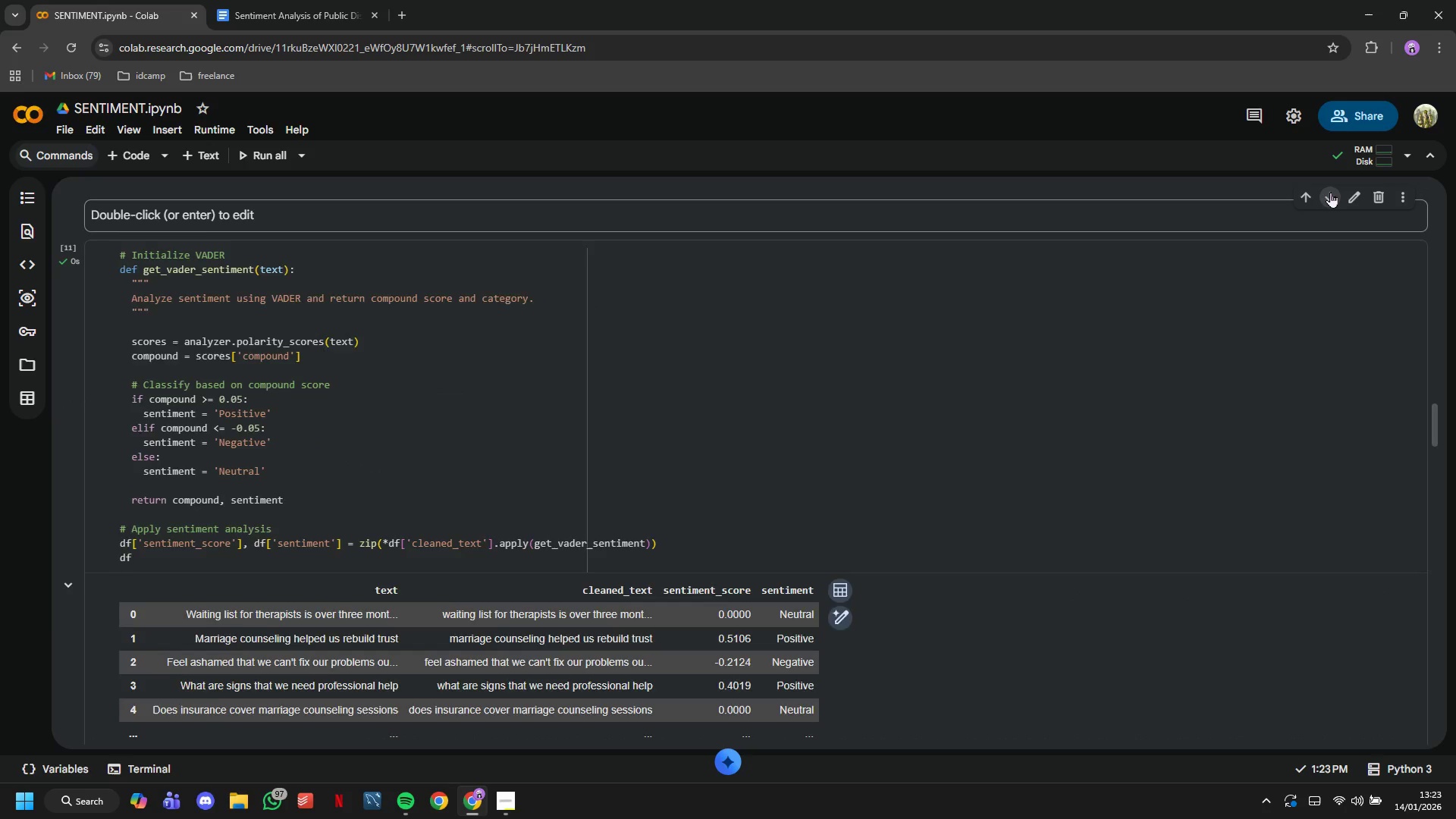 
triple_click([1330, 192])
 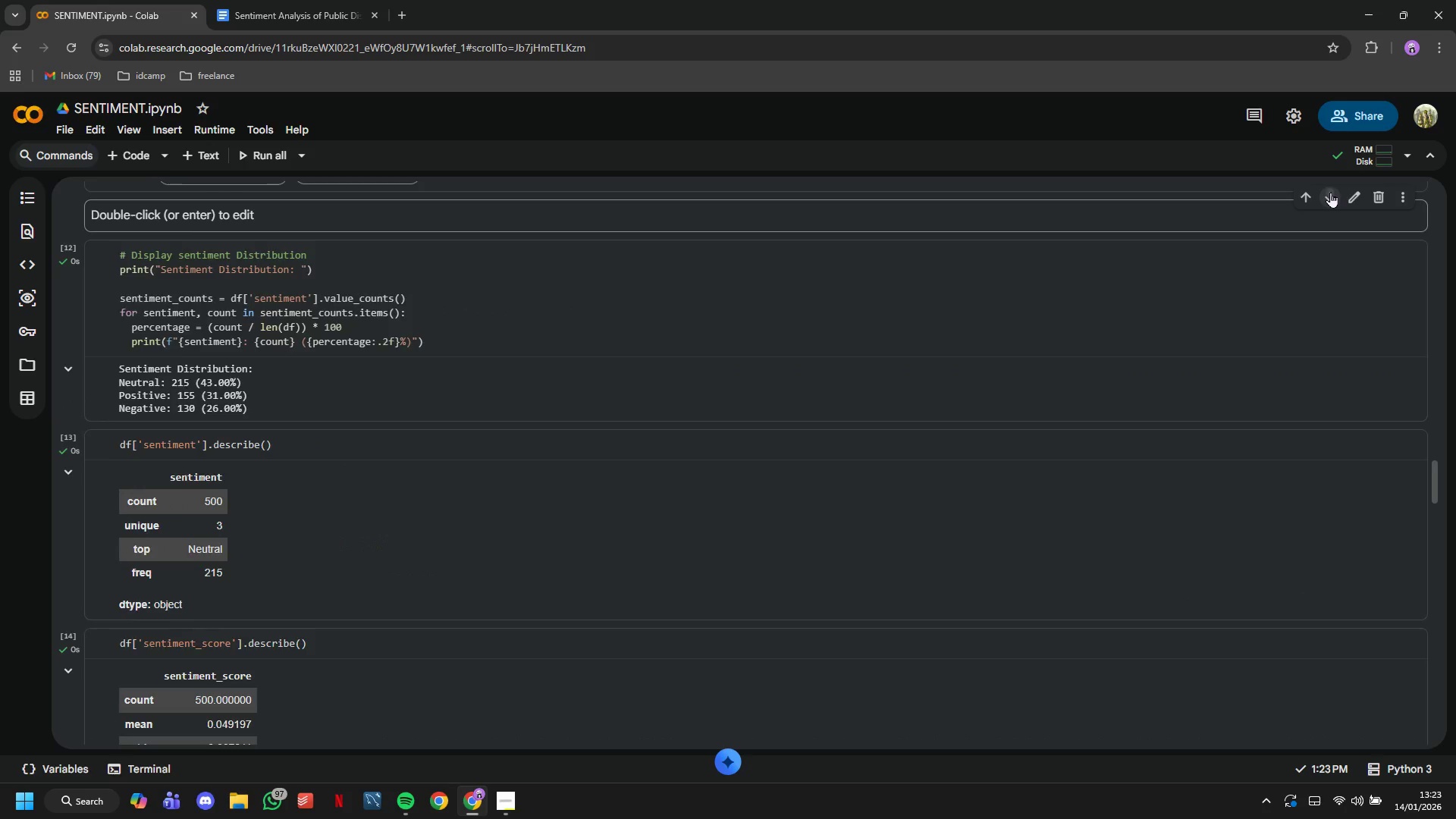 
triple_click([1330, 192])
 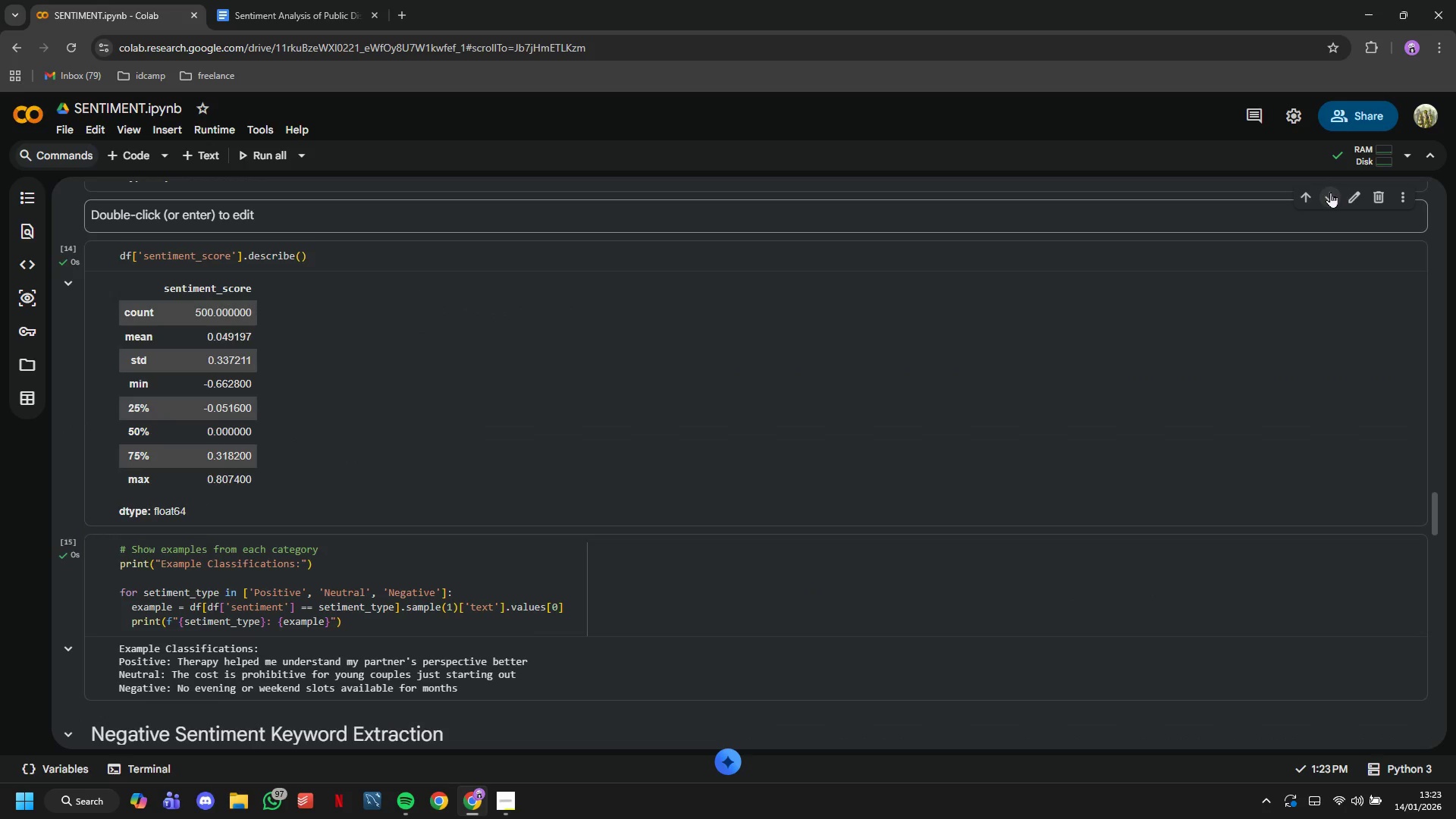 
triple_click([1330, 192])
 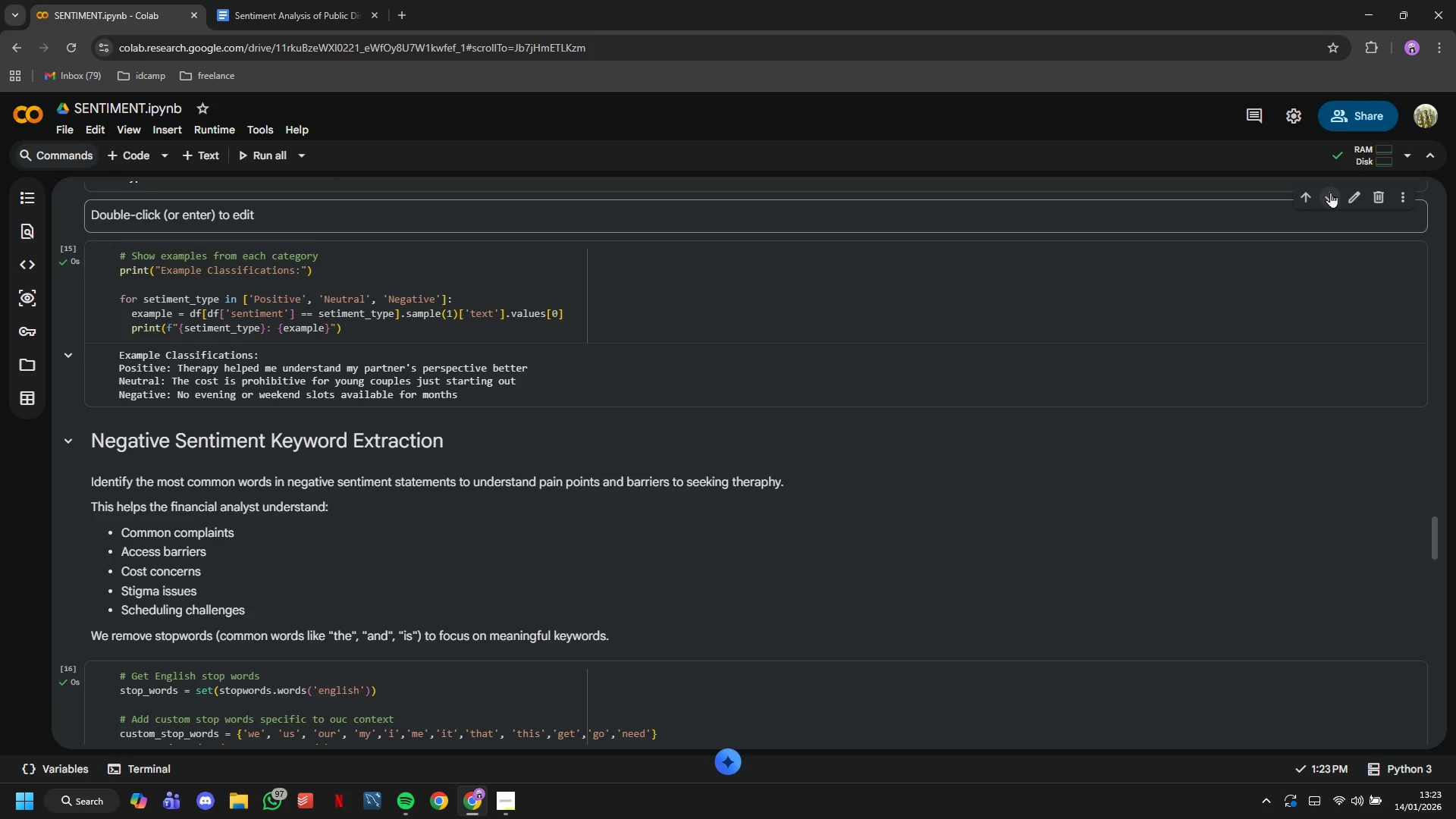 
left_click([1330, 192])
 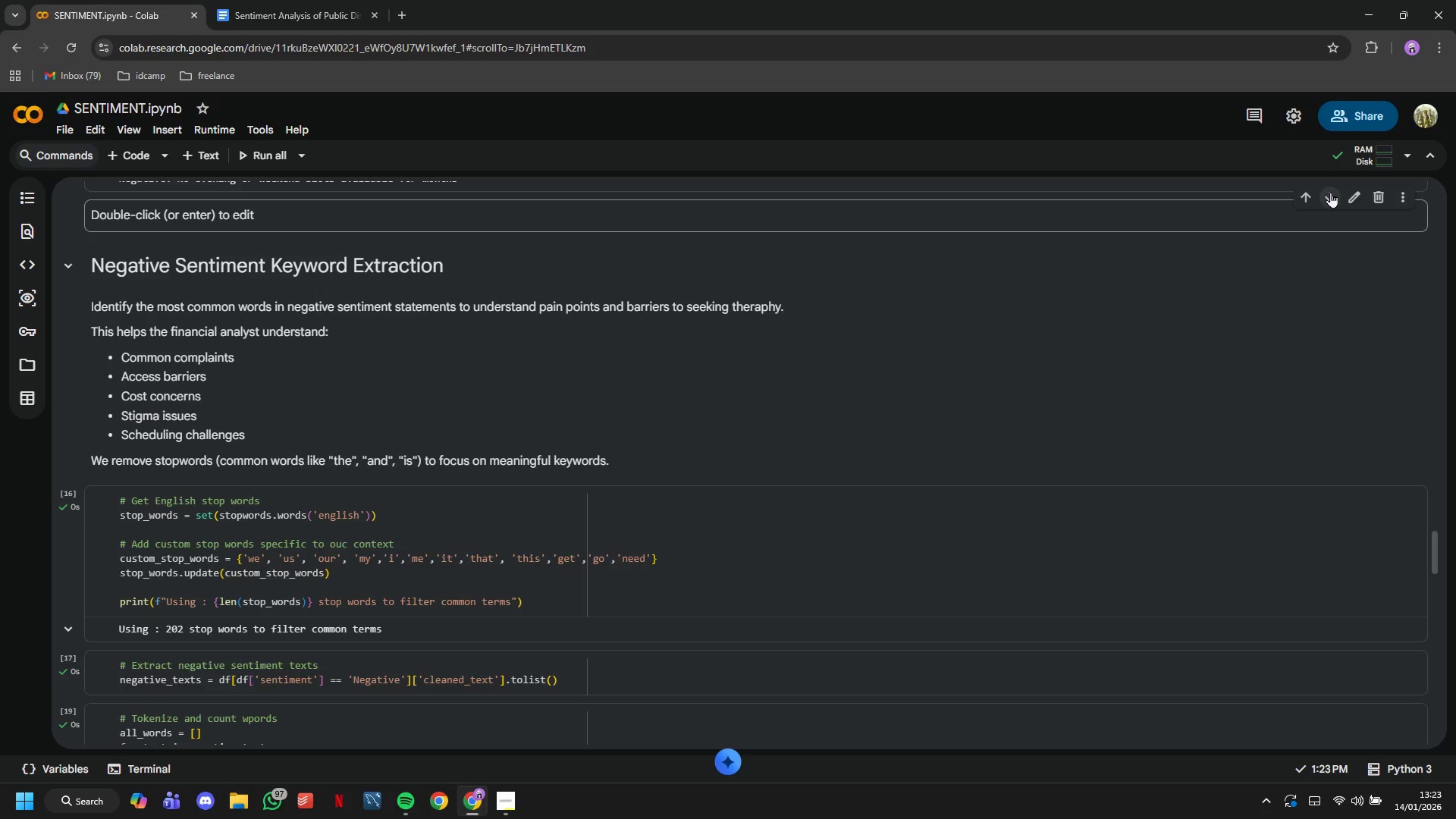 
left_click([1330, 192])
 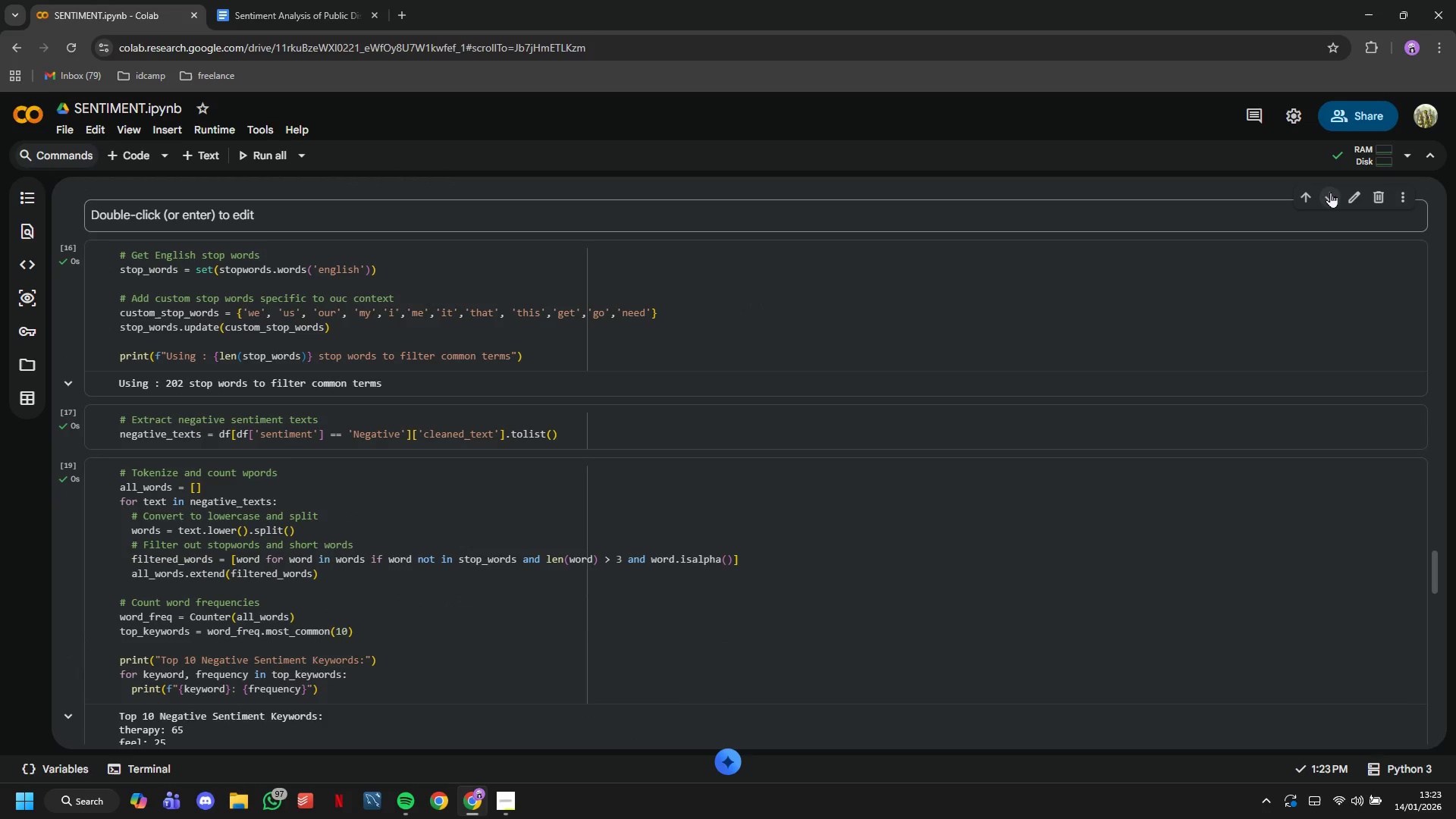 
left_click([1330, 192])
 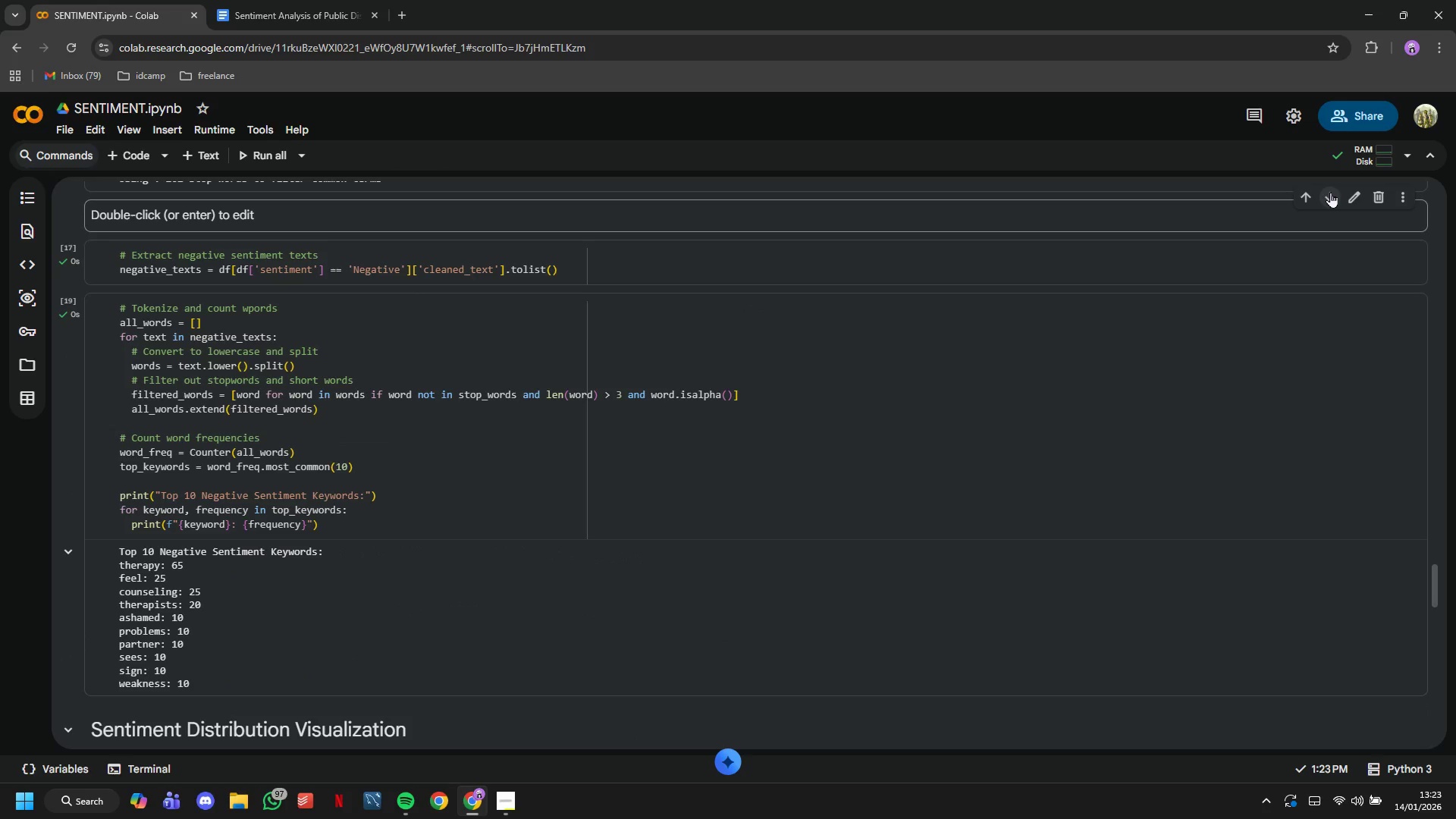 
left_click([1330, 192])
 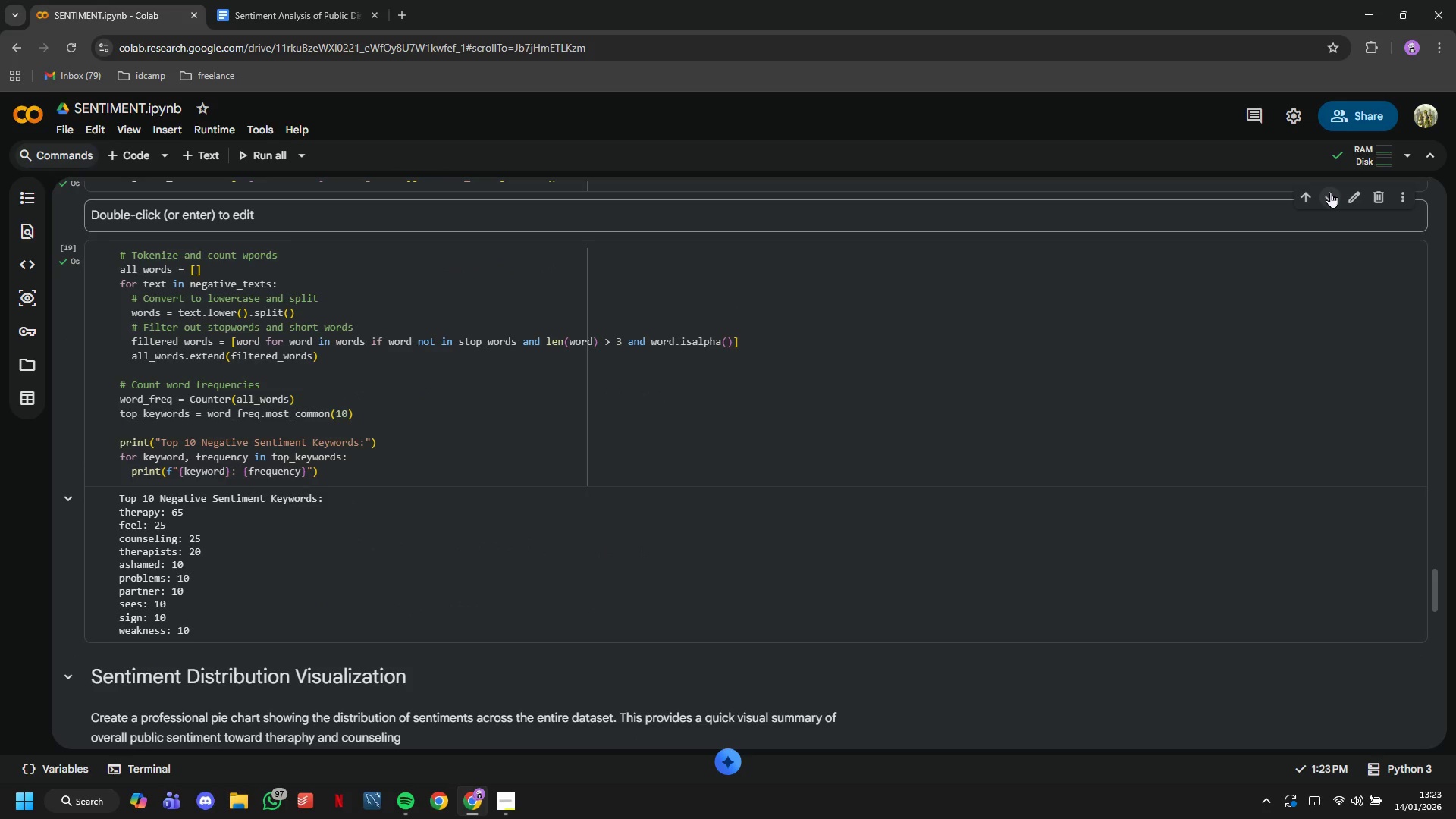 
left_click([1330, 192])
 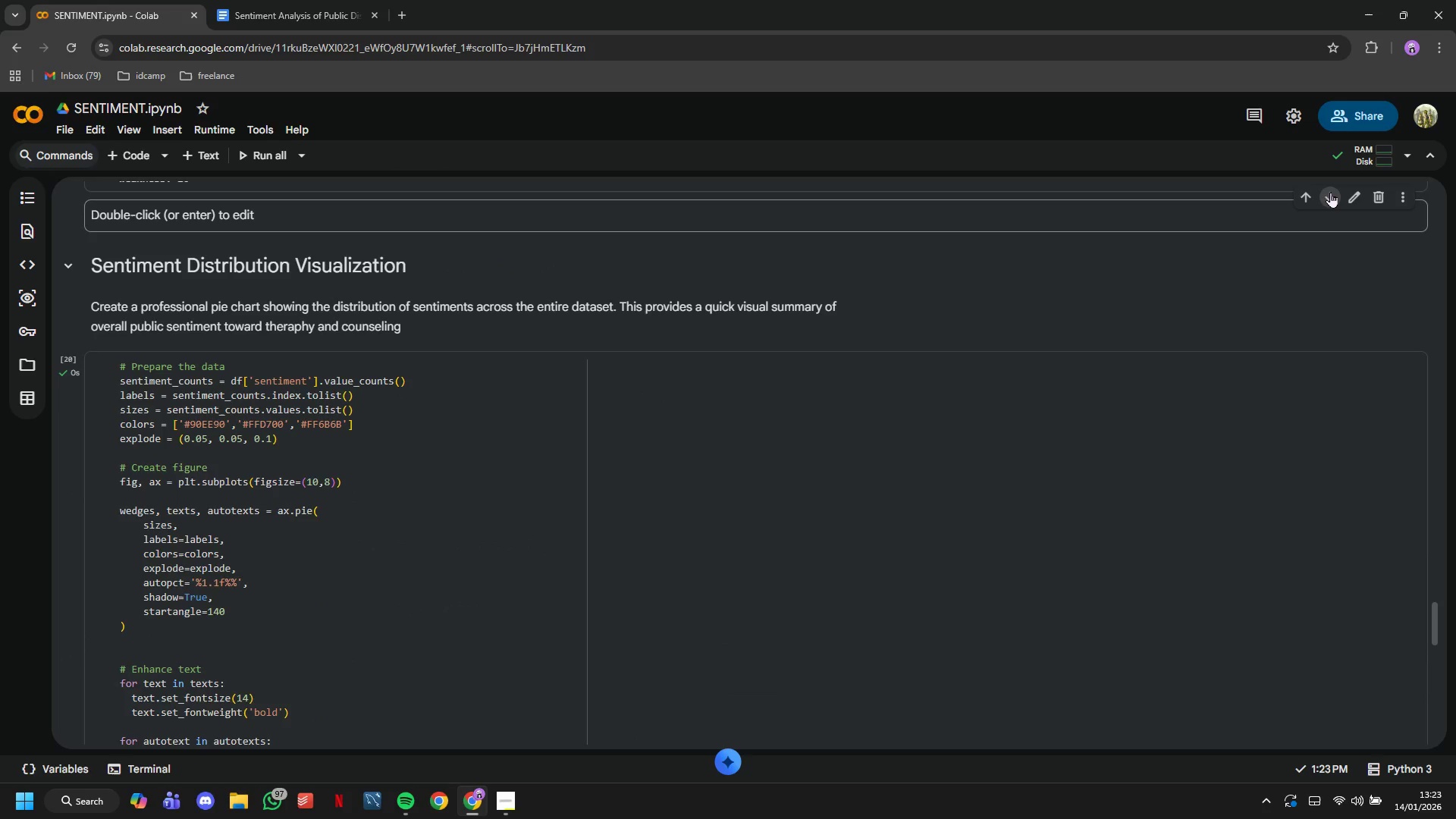 
double_click([1330, 192])
 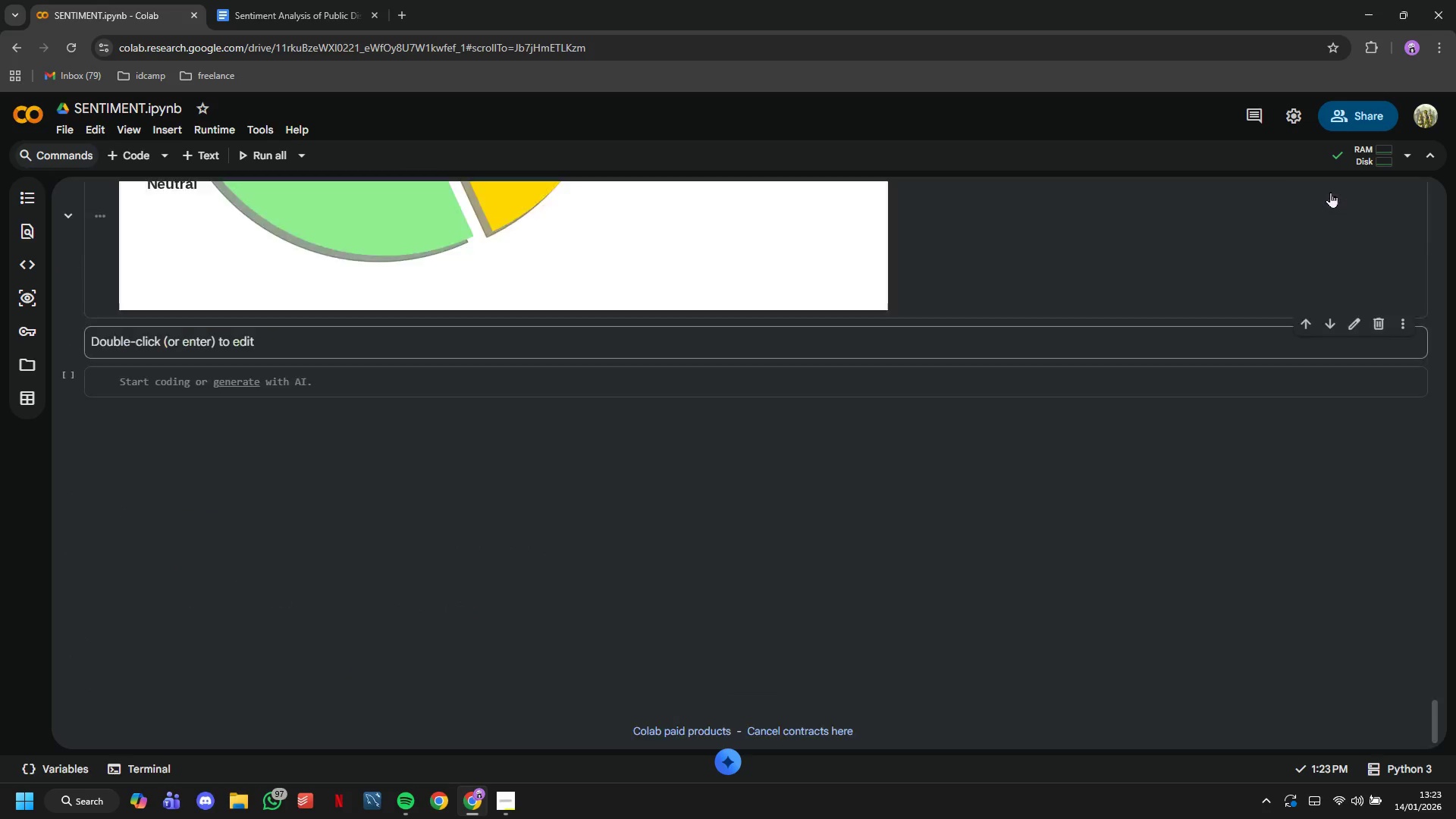 
triple_click([1330, 192])
 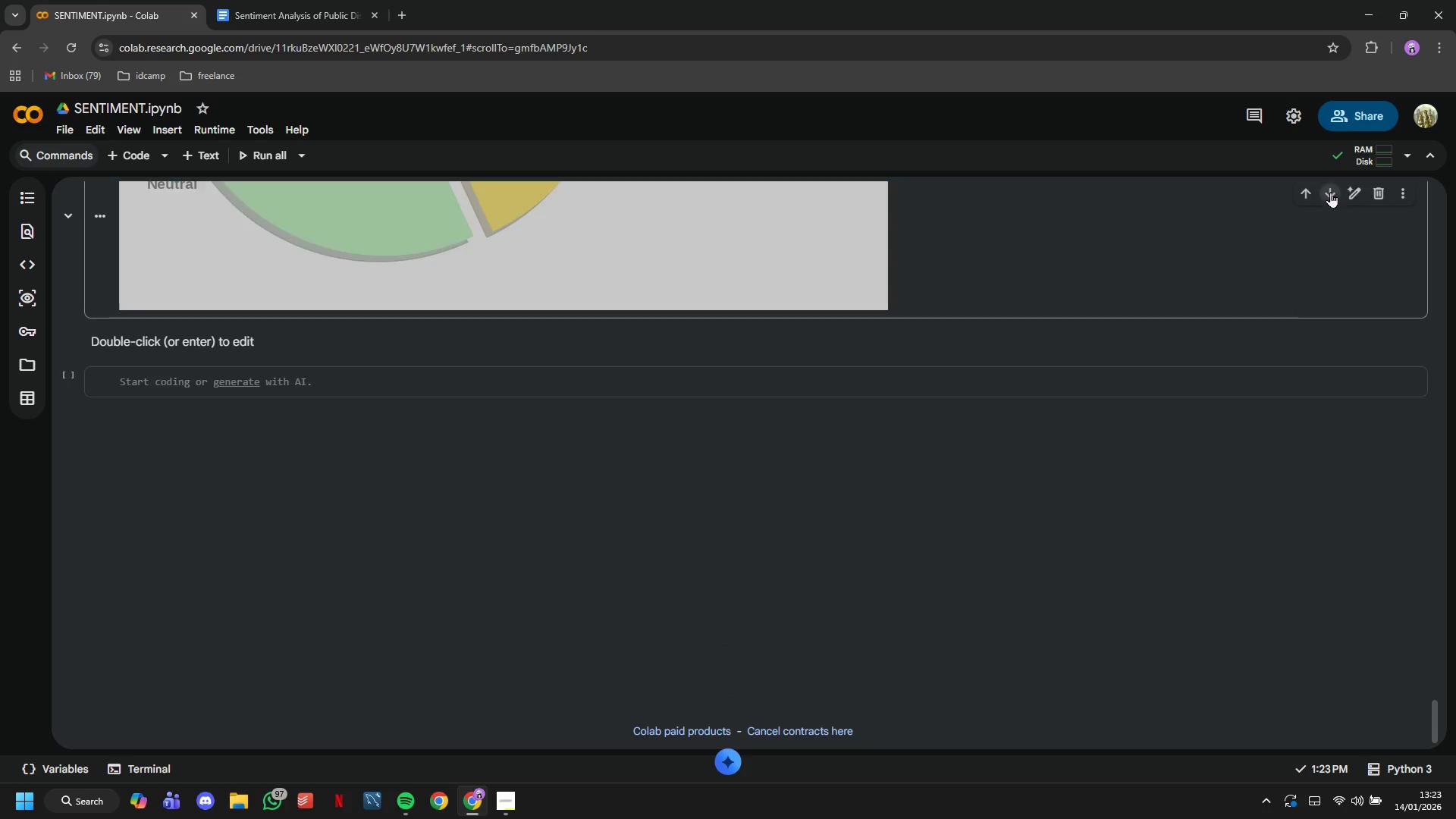 
triple_click([1330, 192])
 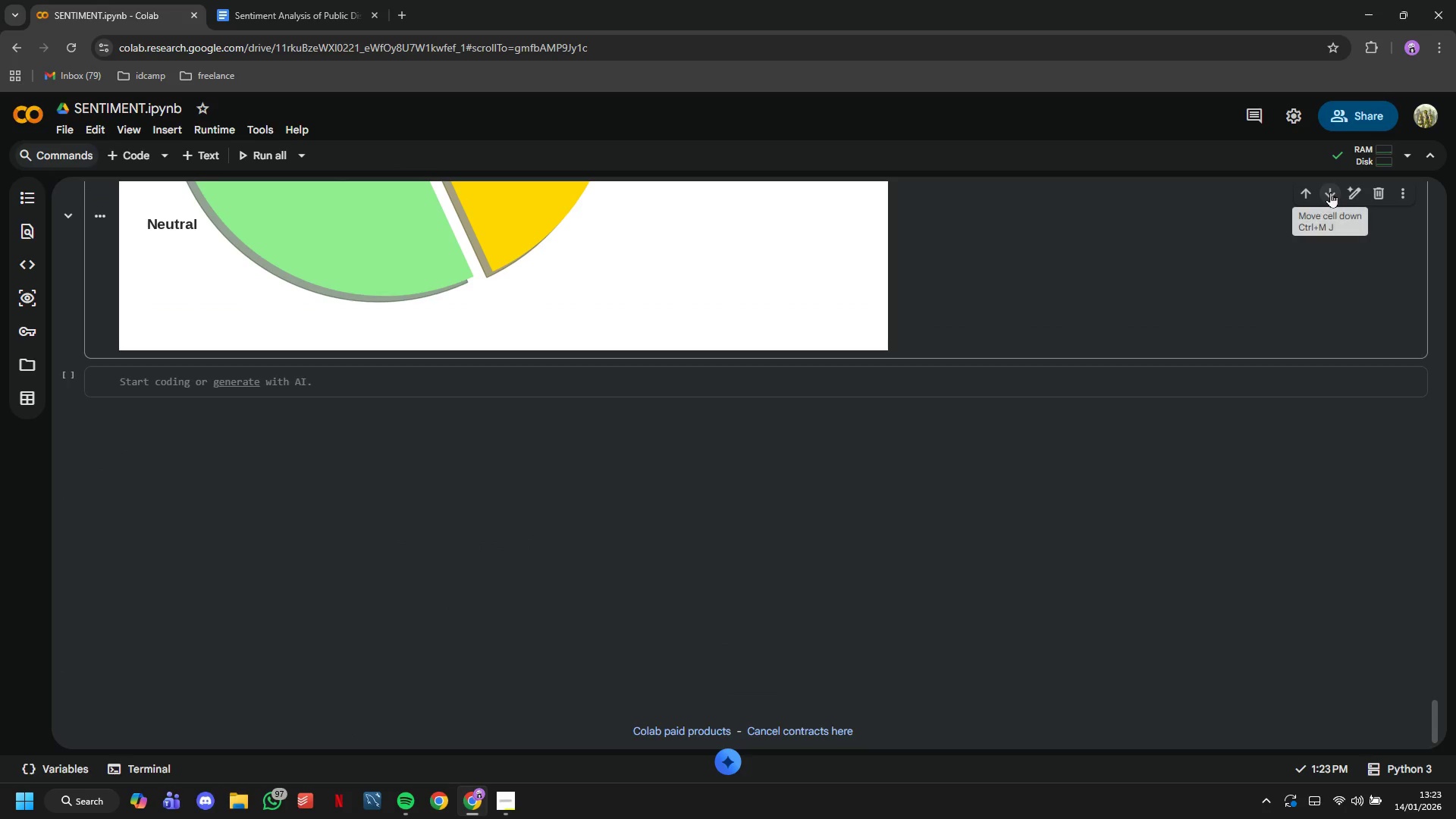 
left_click([1330, 192])
 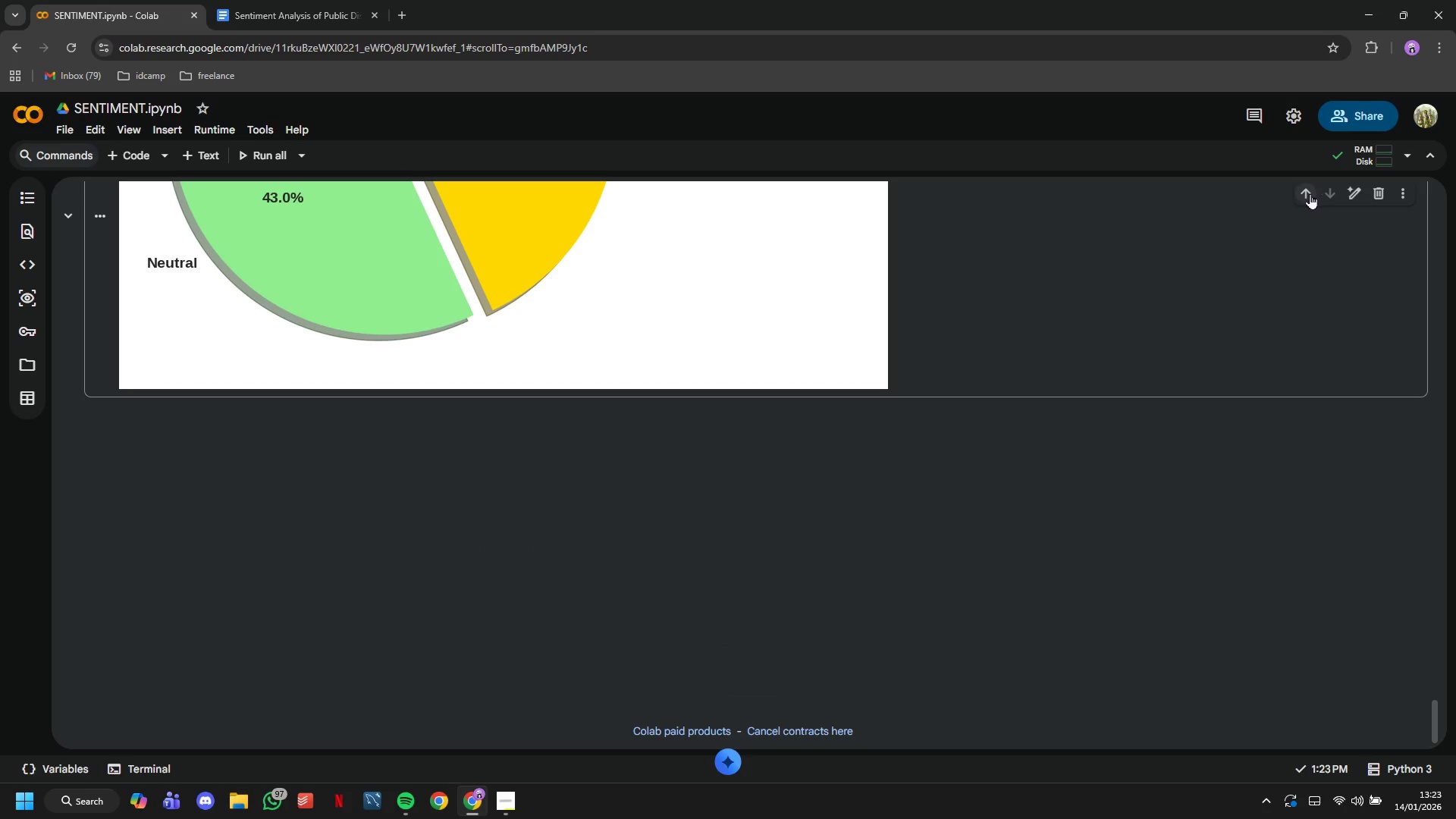 
left_click([1304, 193])
 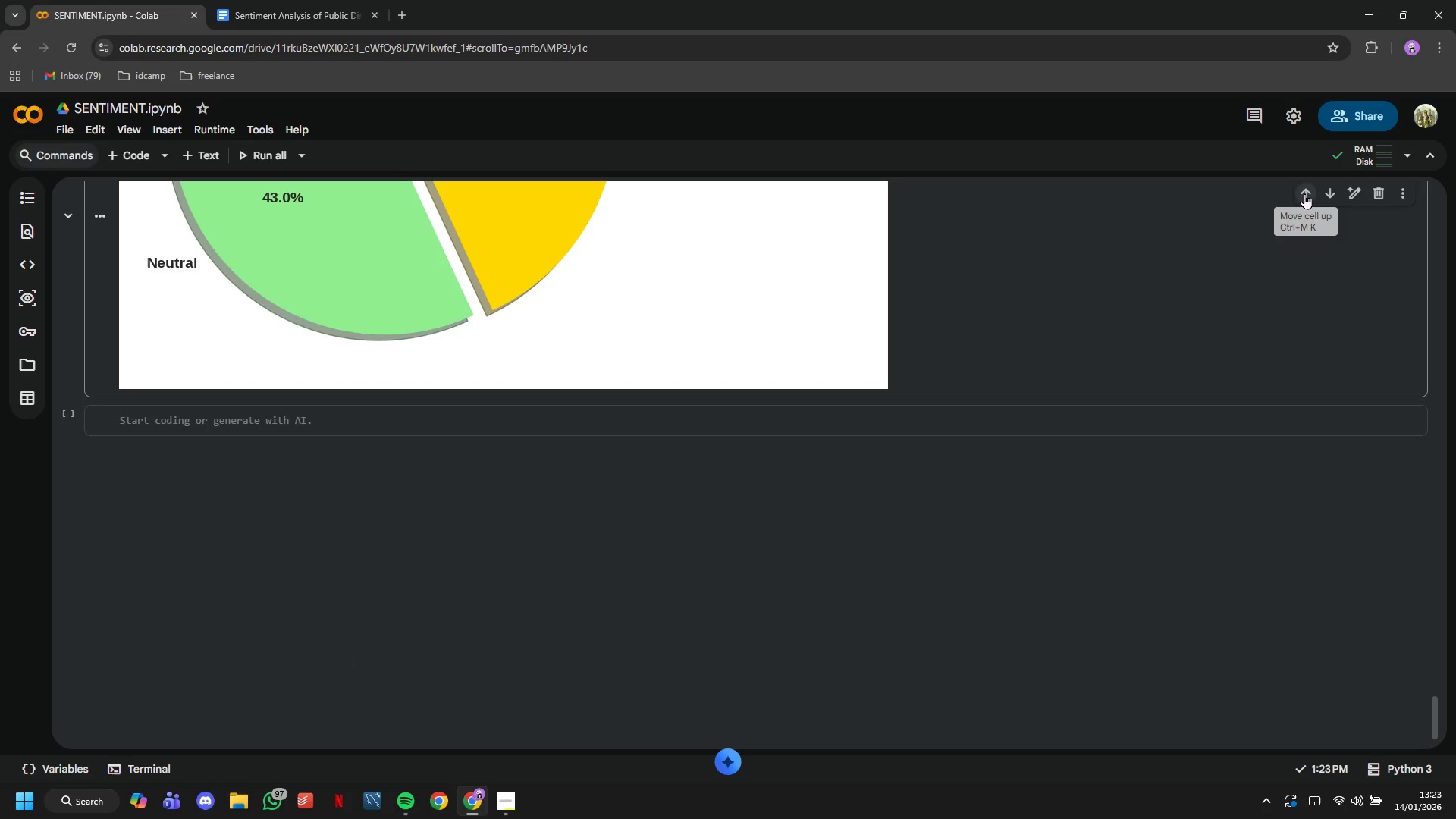 
left_click([1304, 193])
 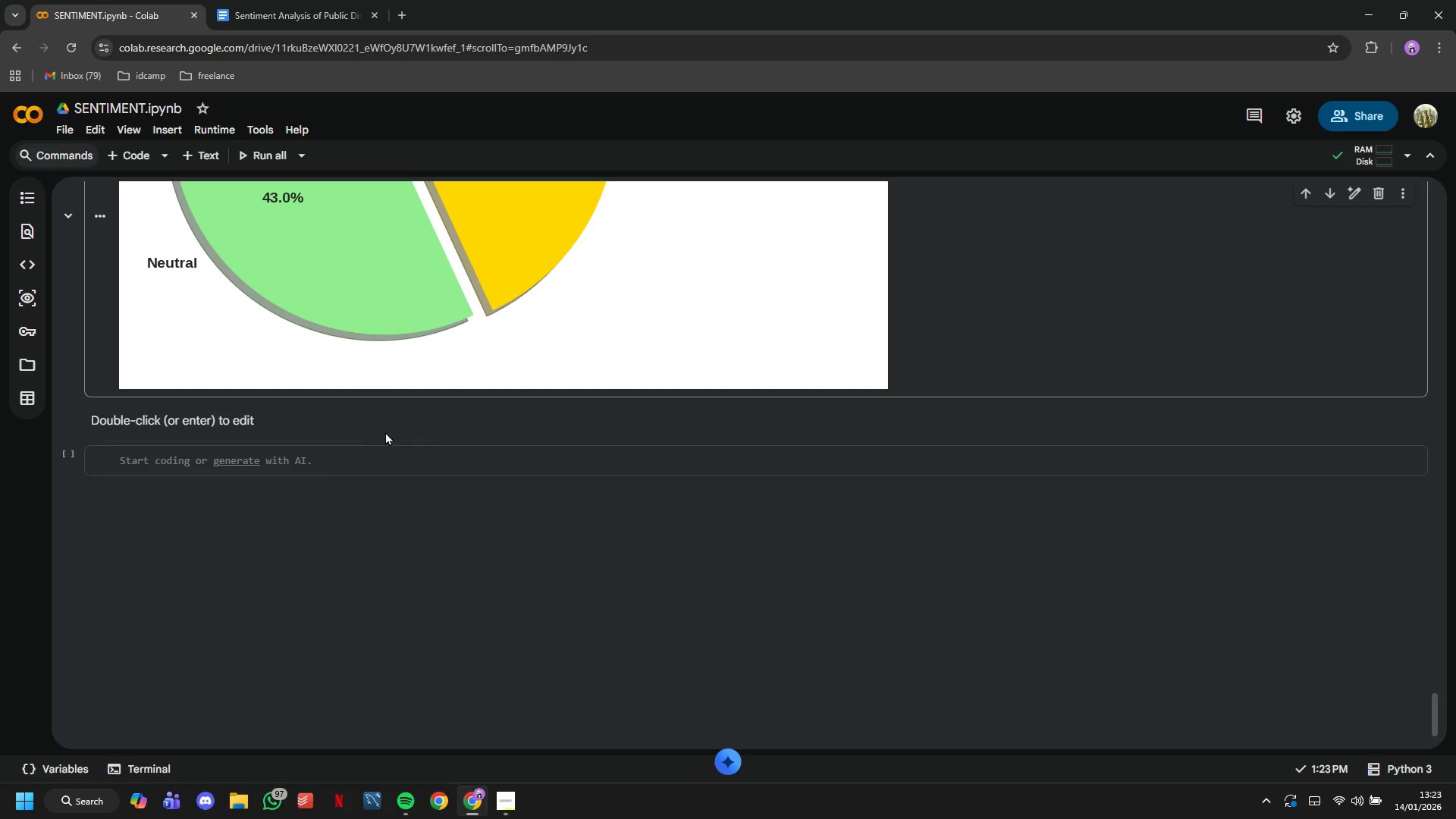 
double_click([381, 422])
 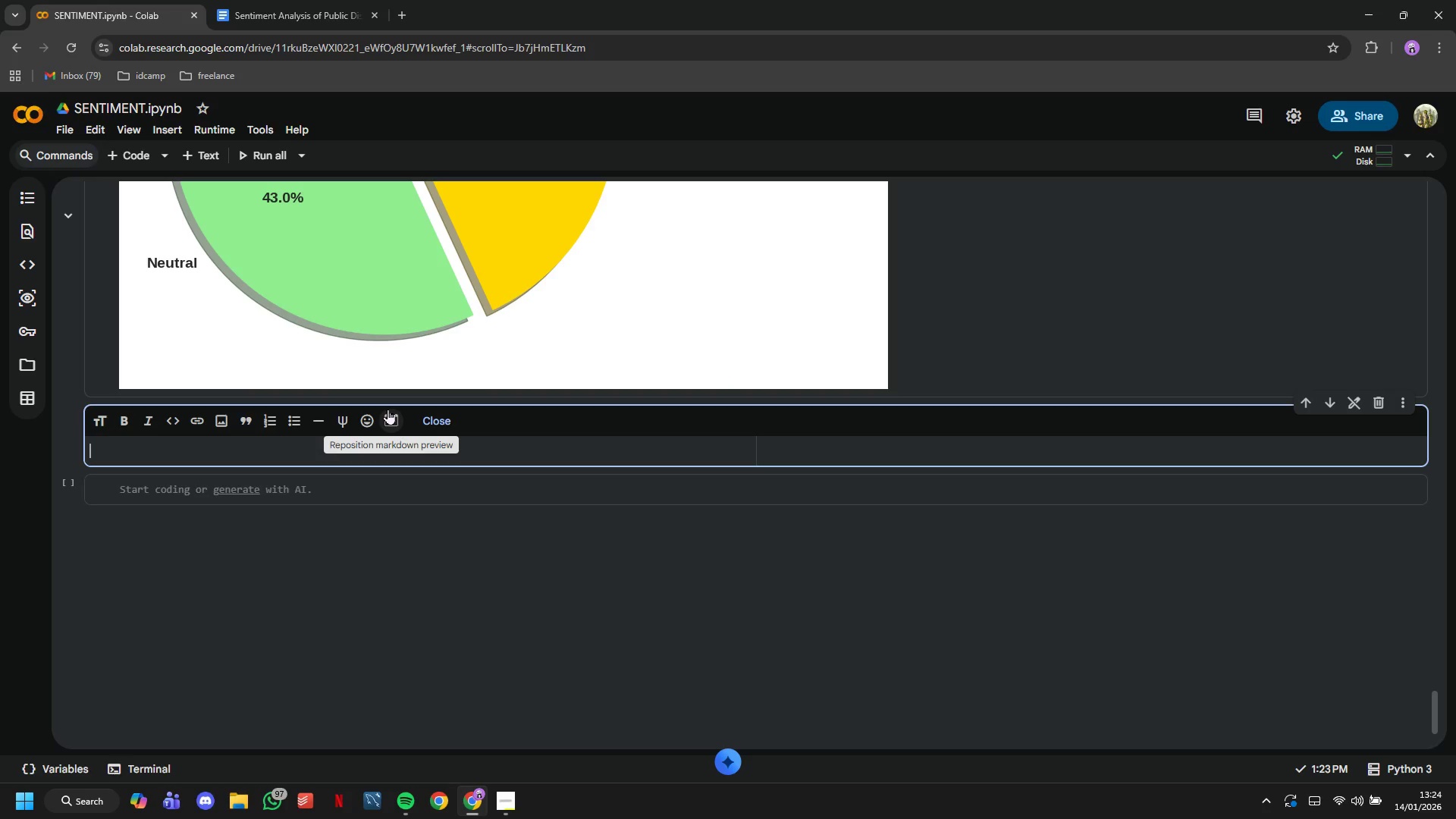 
type(# Negative Key)
 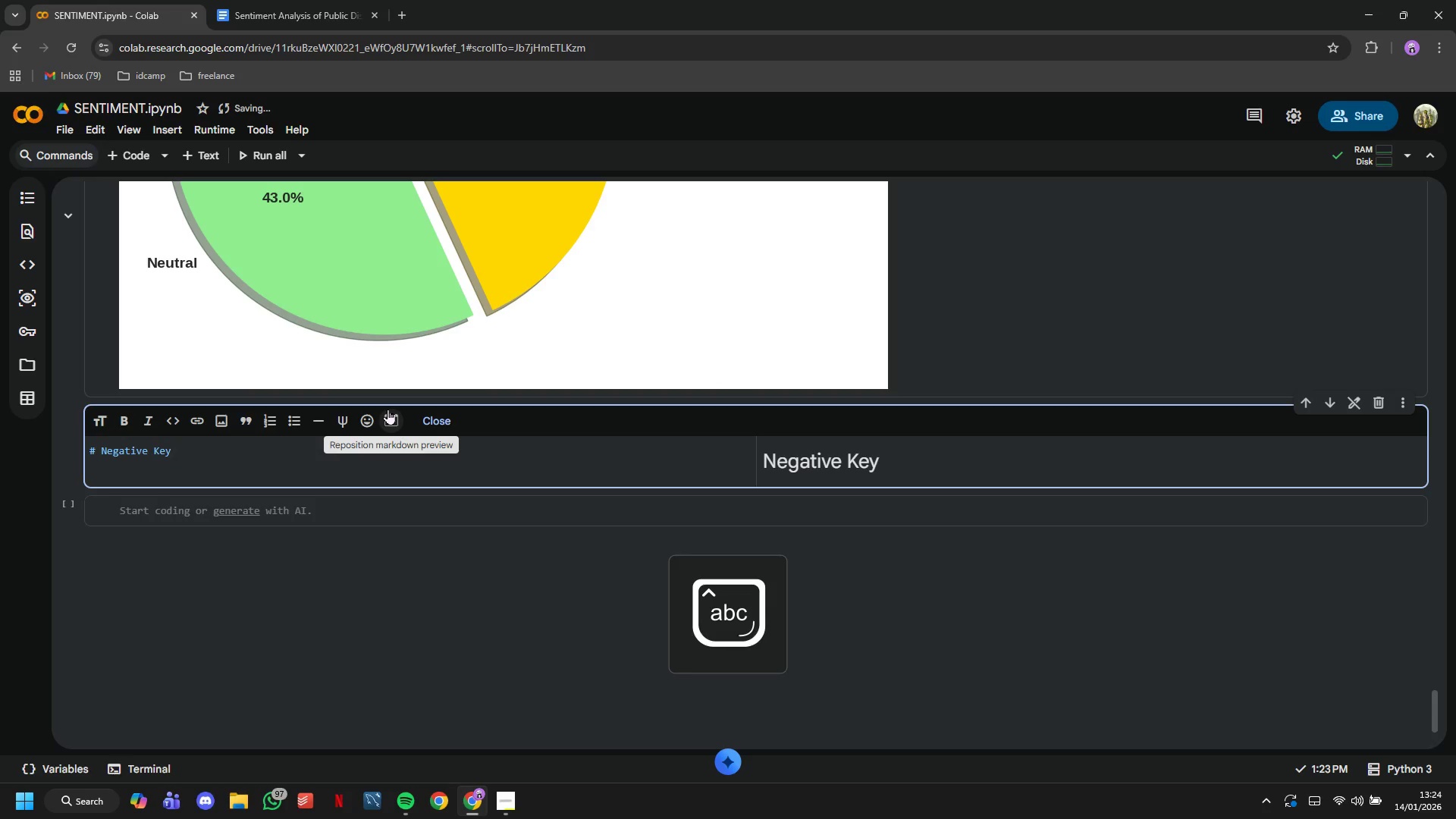 
type(words Visual)
key(Backspace)
type(lization)
 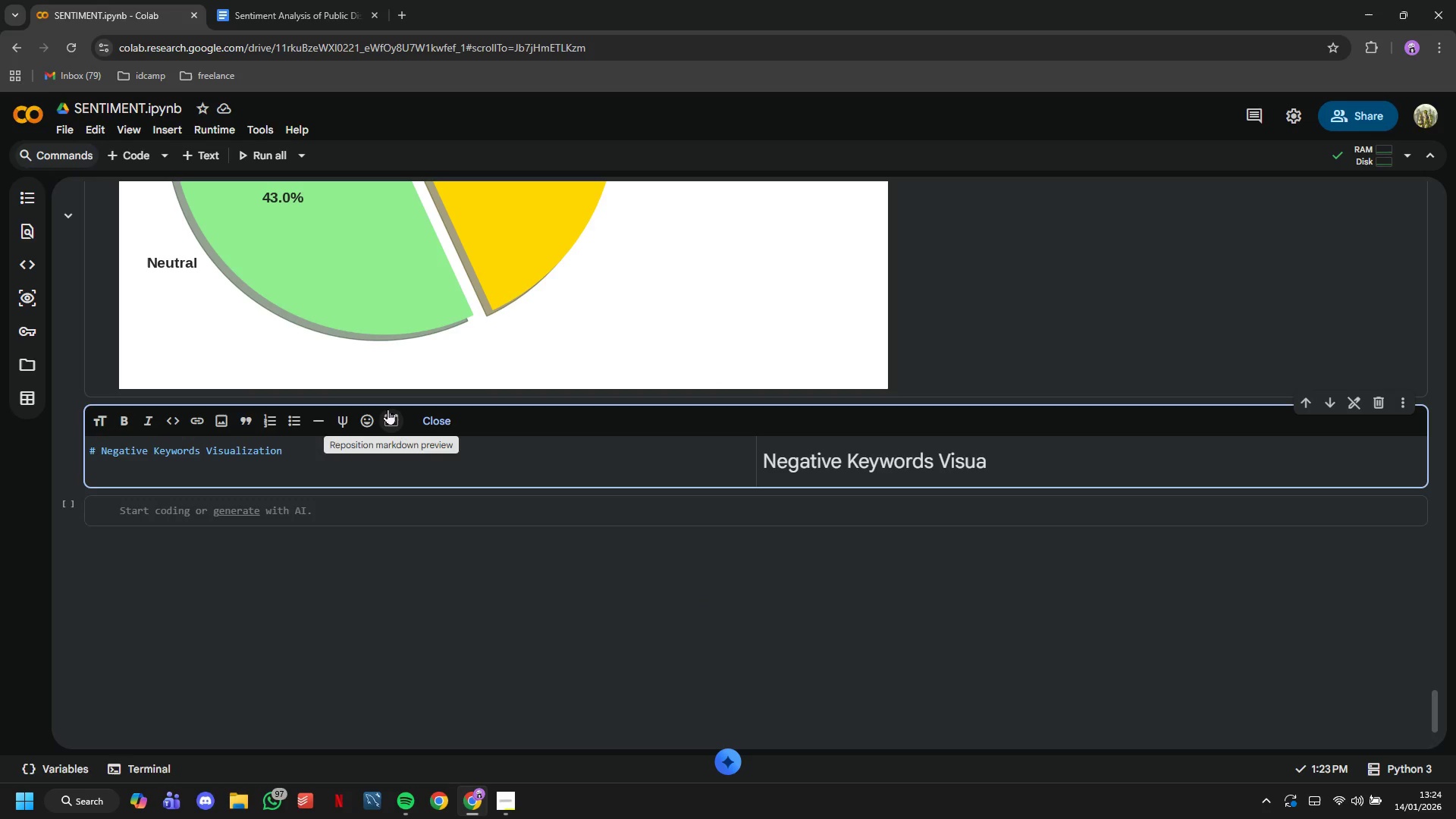 
key(Enter)
 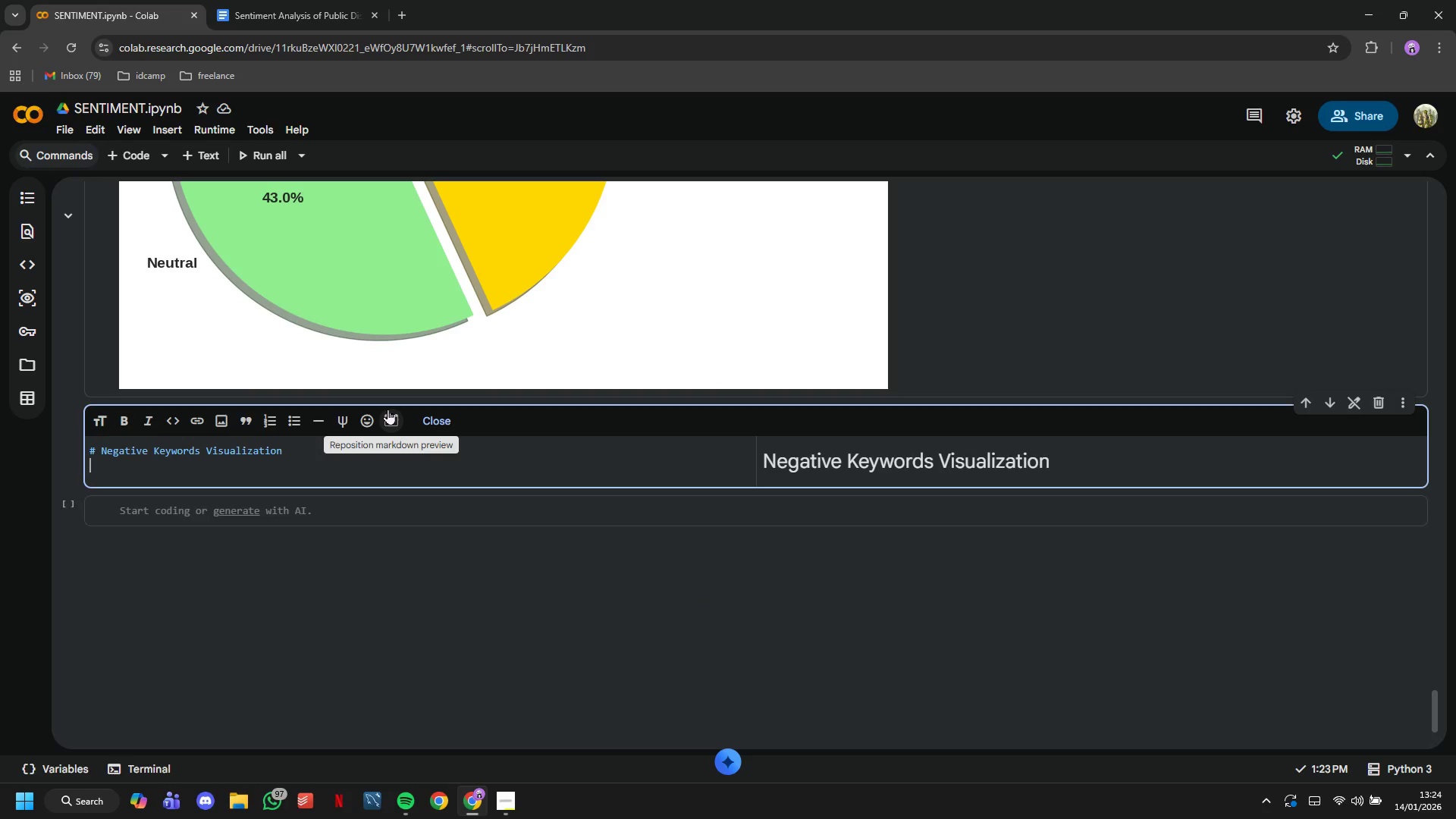 
key(Enter)
 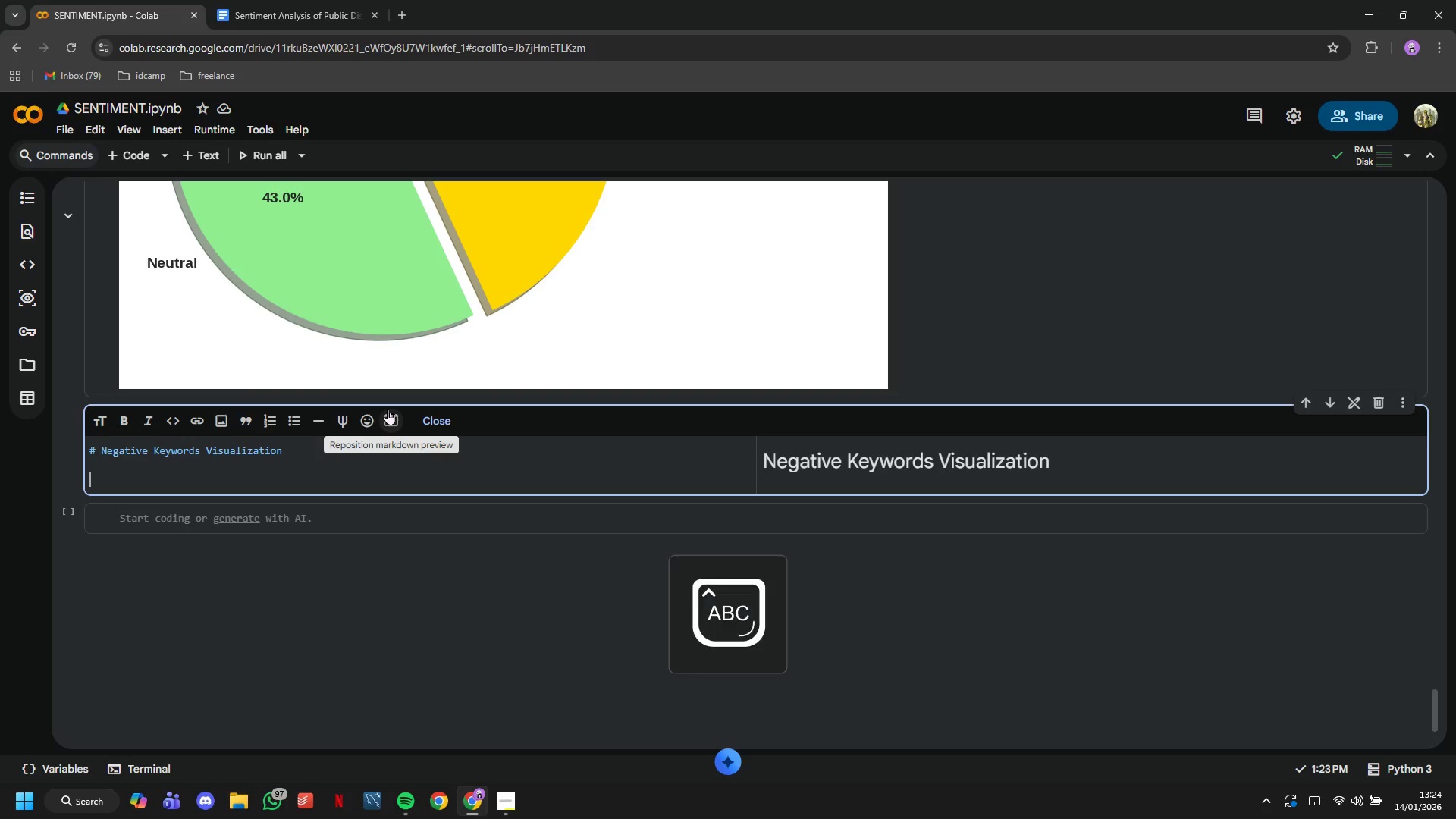 
type(Create a horizontal bar chart of the top 10 keyt)
key(Backspace)
type(words from negative sentiment state)
key(Backspace)
type(ements. This cleearly )
 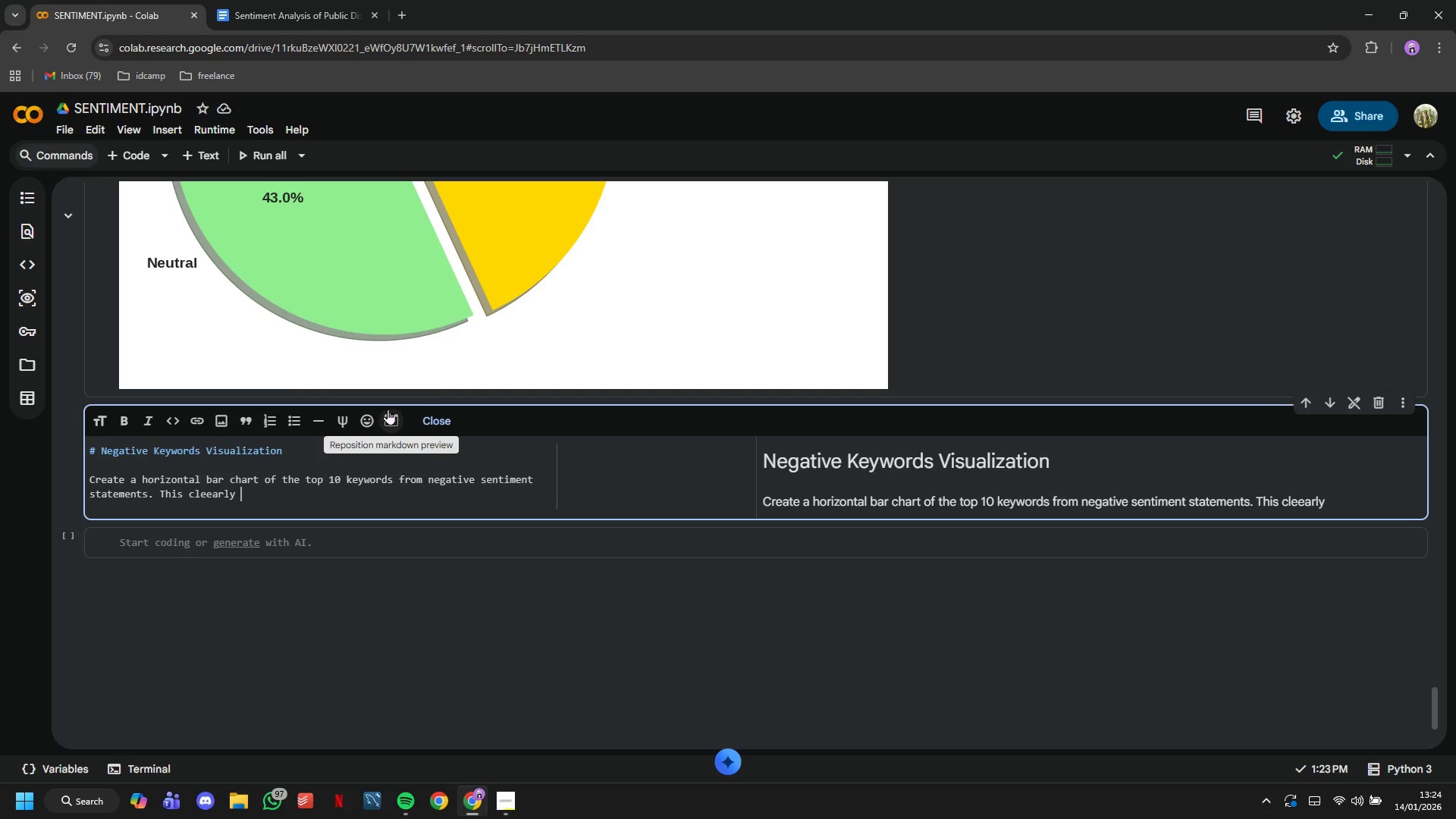 
wait(6.75)
 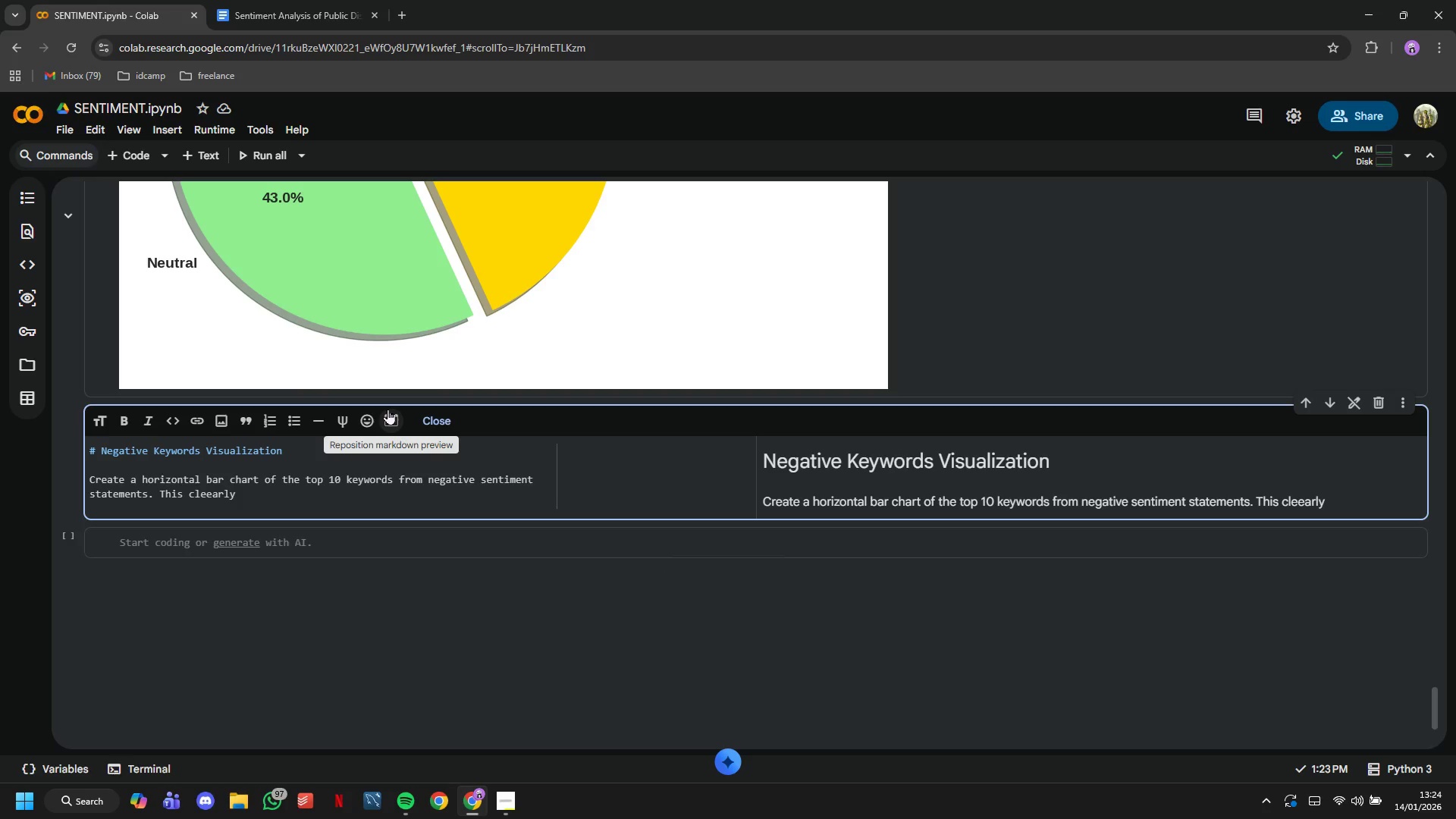 
key(ArrowLeft)
 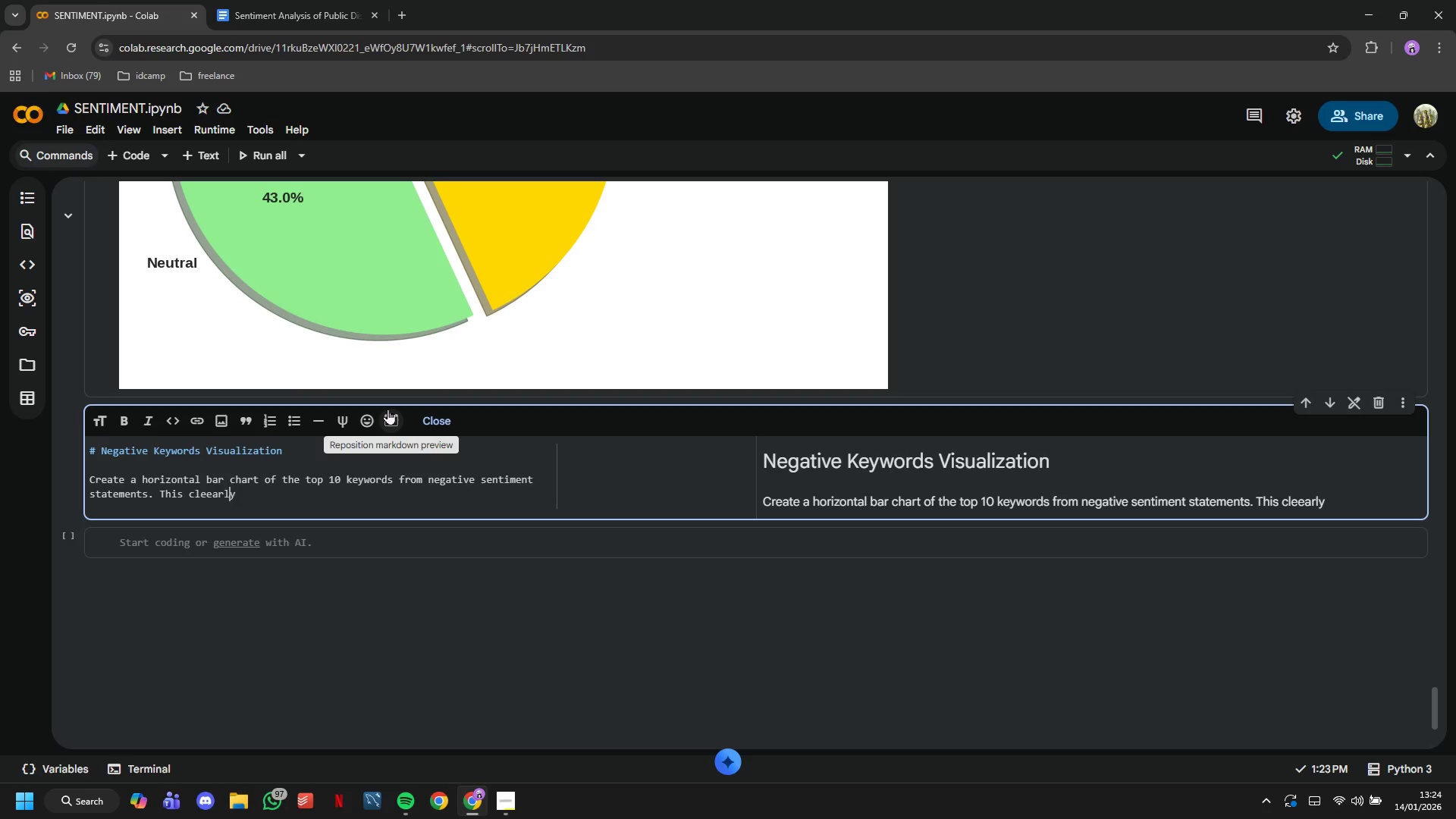 
key(ArrowLeft)
 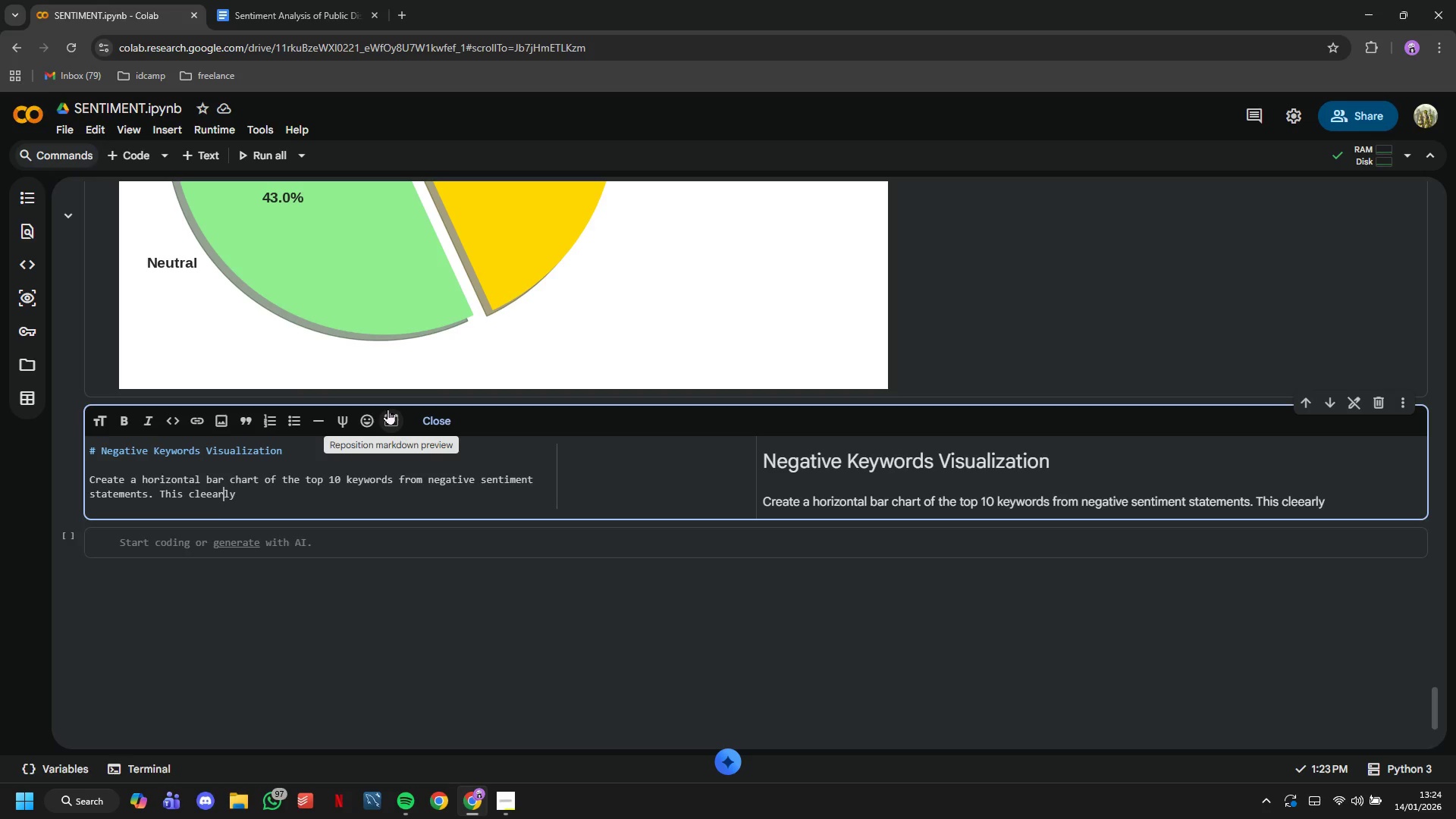 
key(ArrowLeft)
 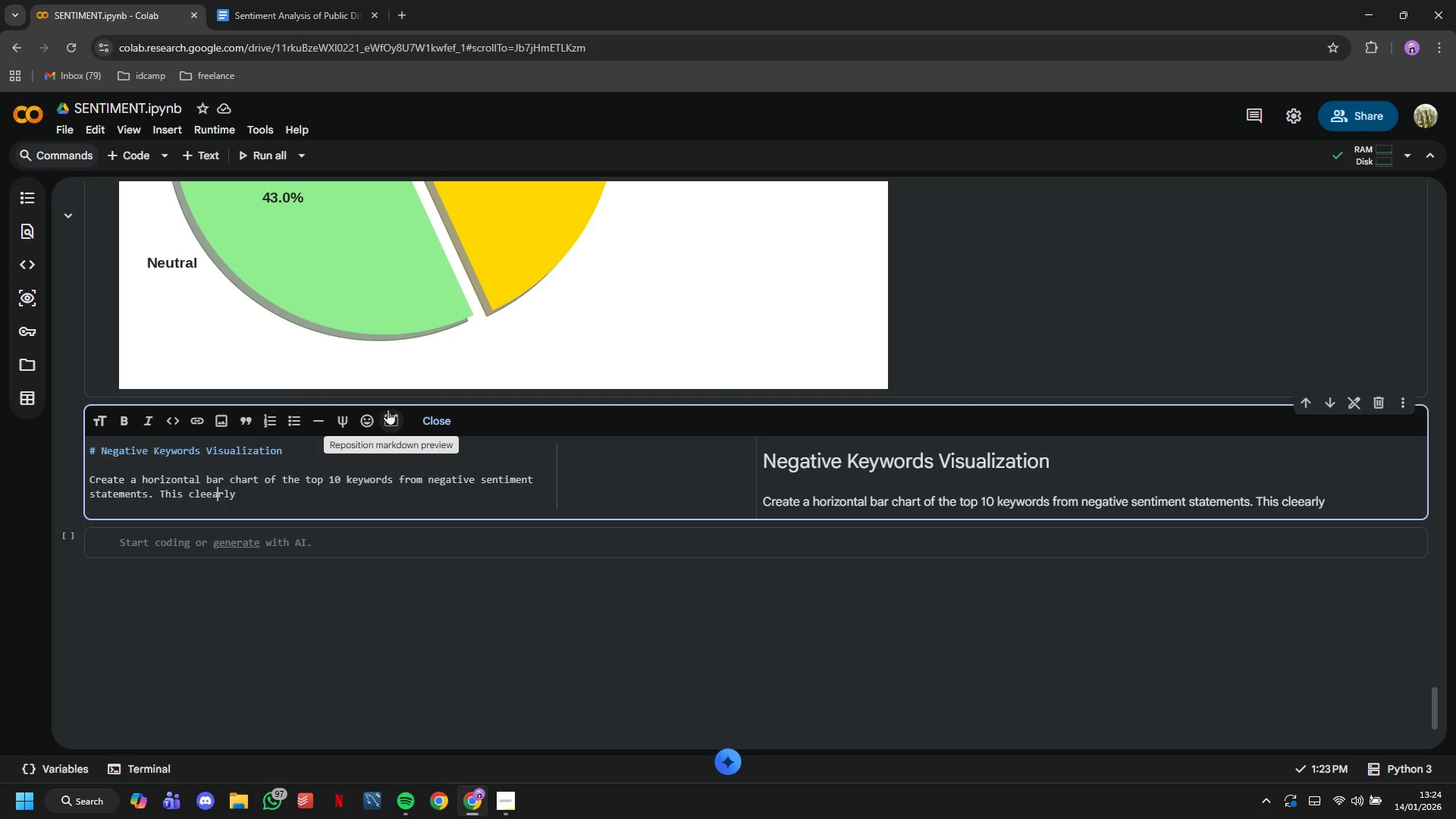 
key(ArrowLeft)
 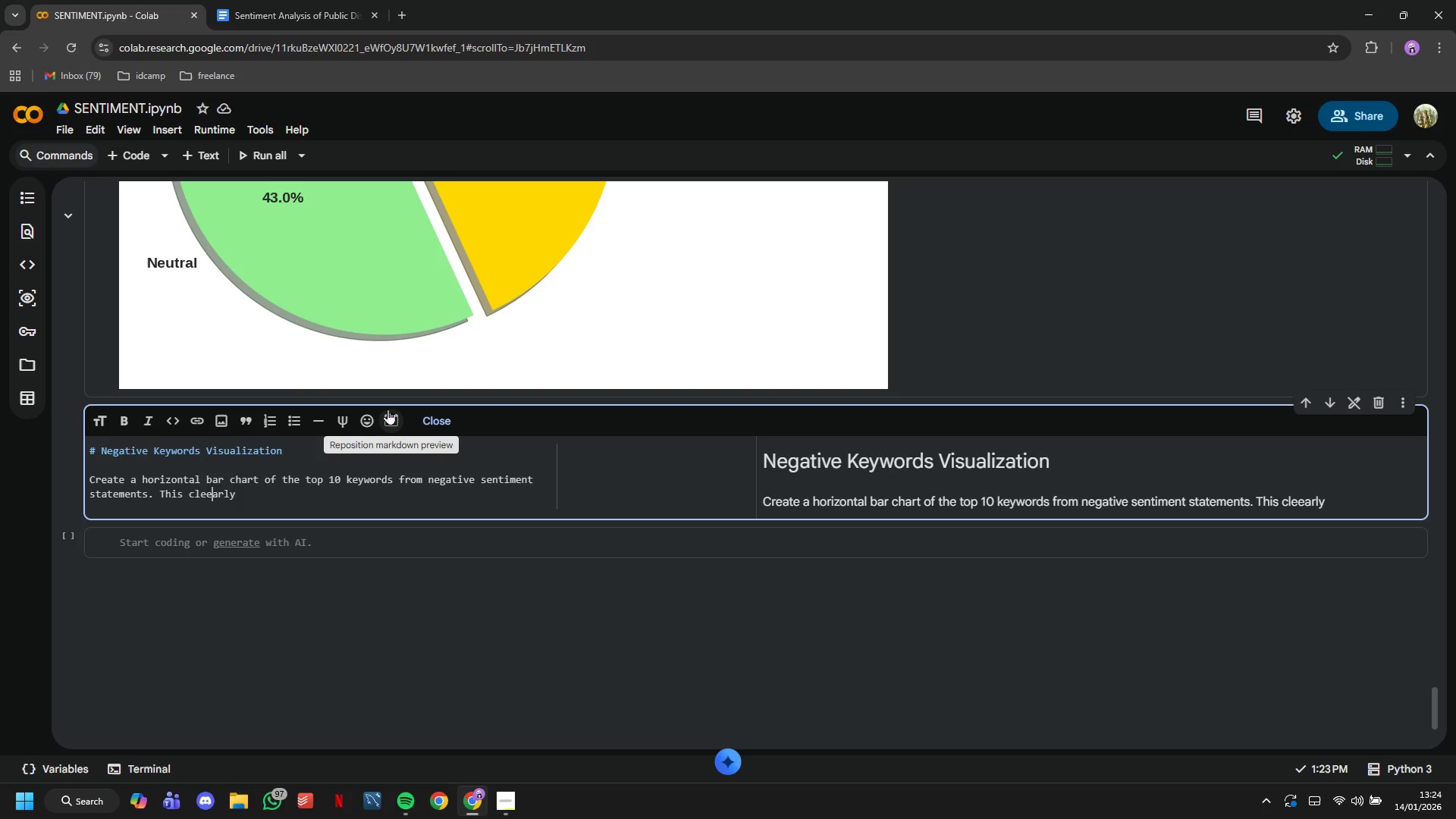 
key(ArrowLeft)
 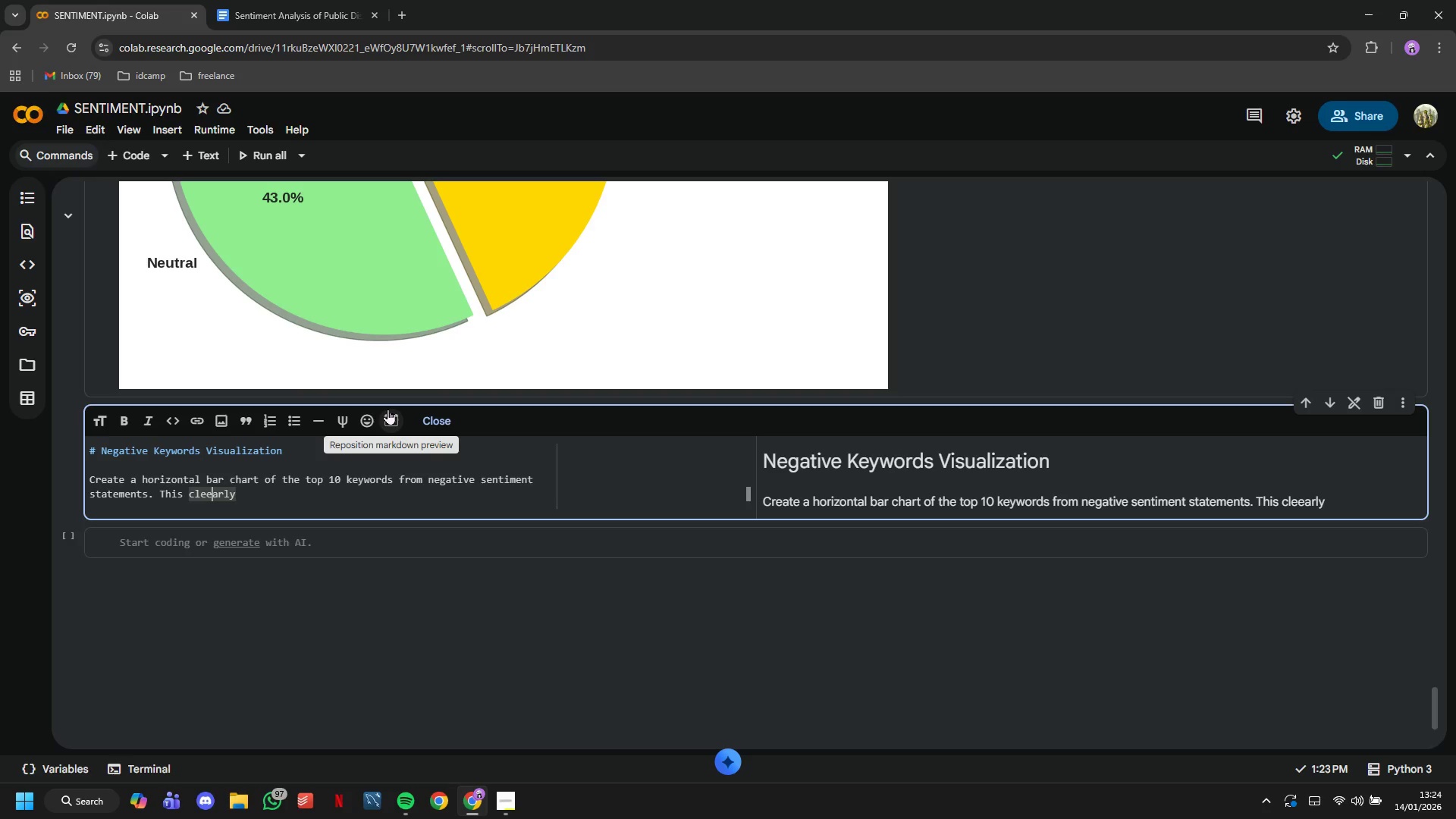 
key(Backspace)
 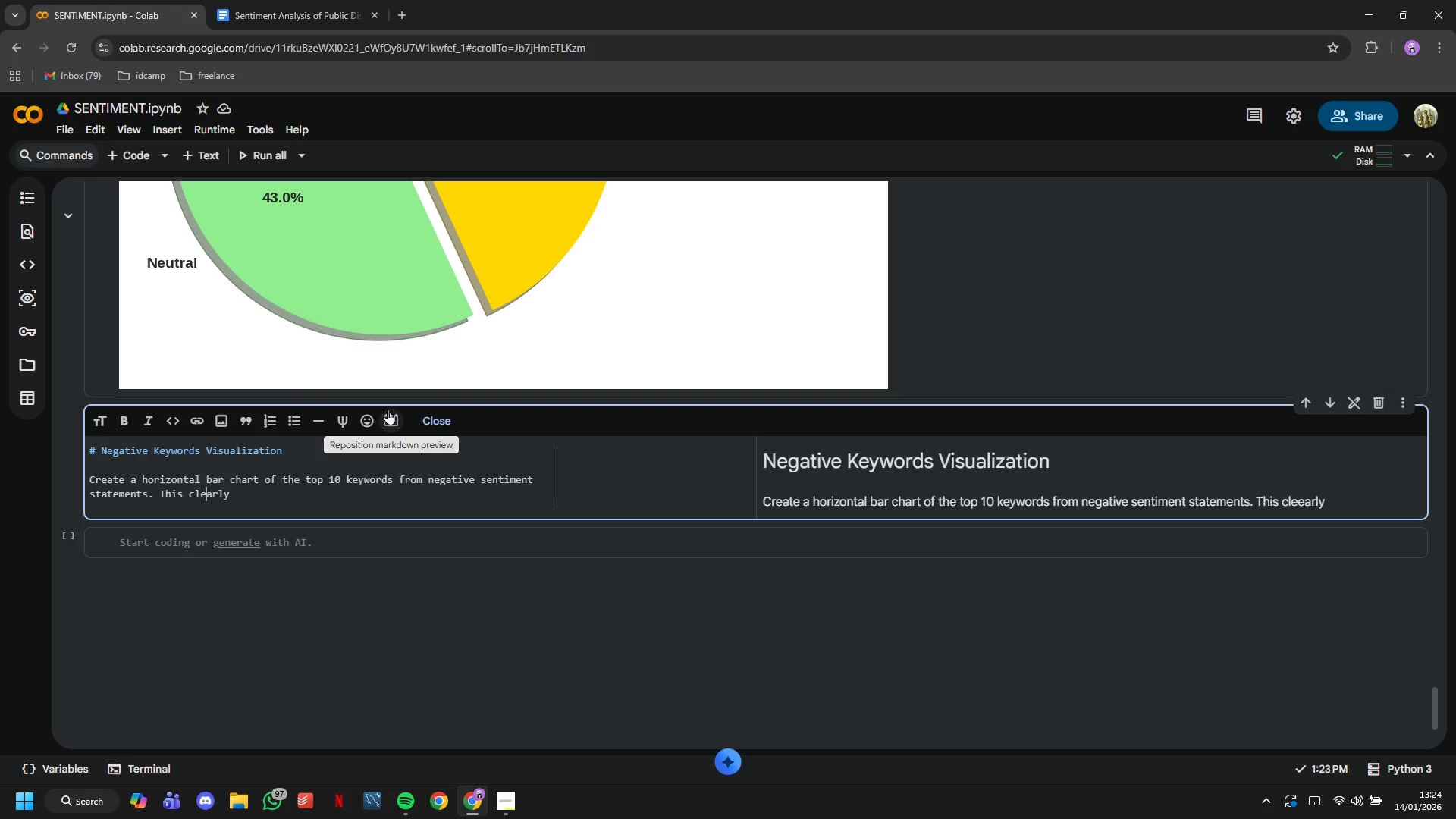 
key(ArrowRight)
 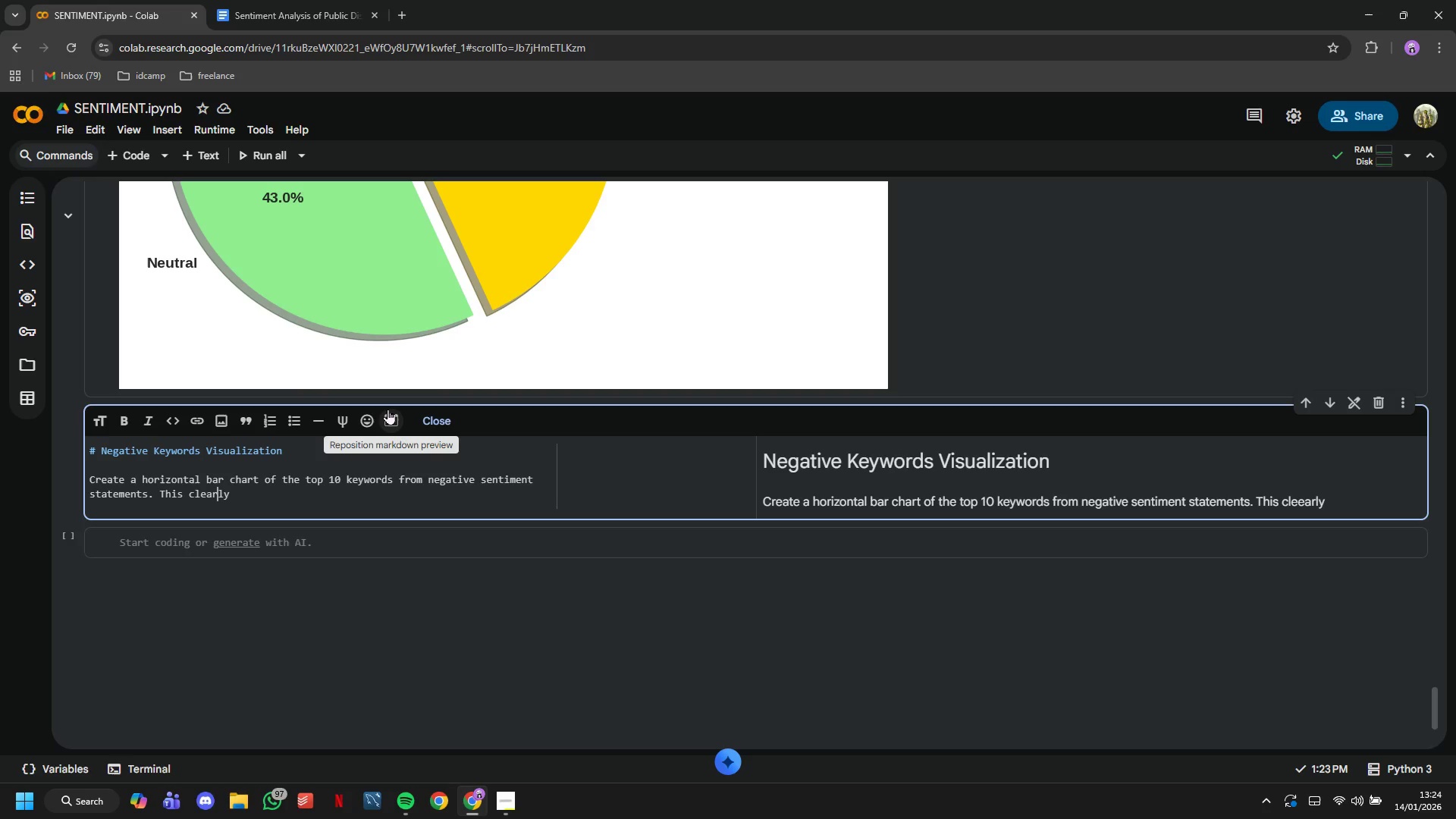 
key(ArrowRight)
 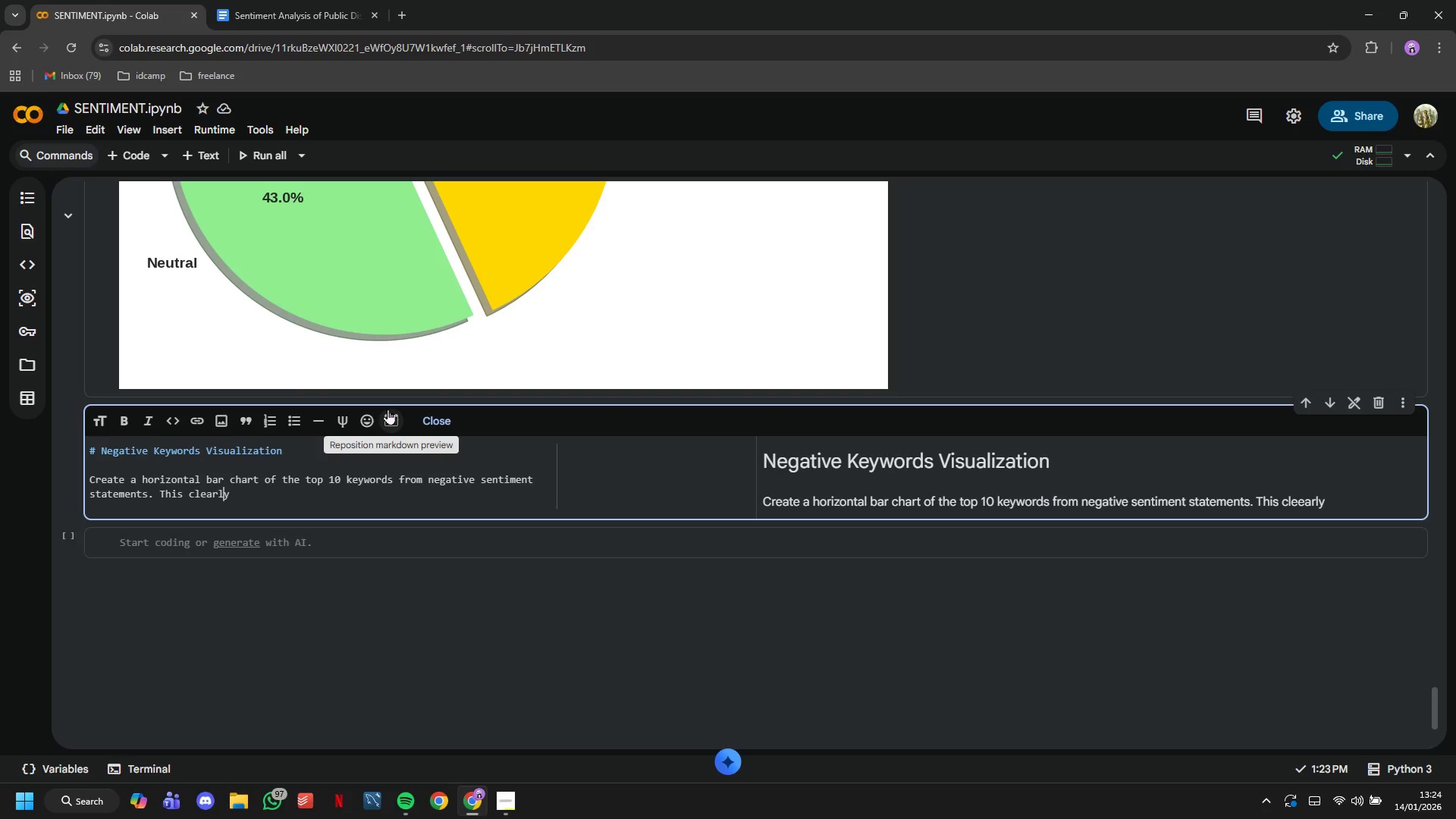 
key(ArrowRight)
 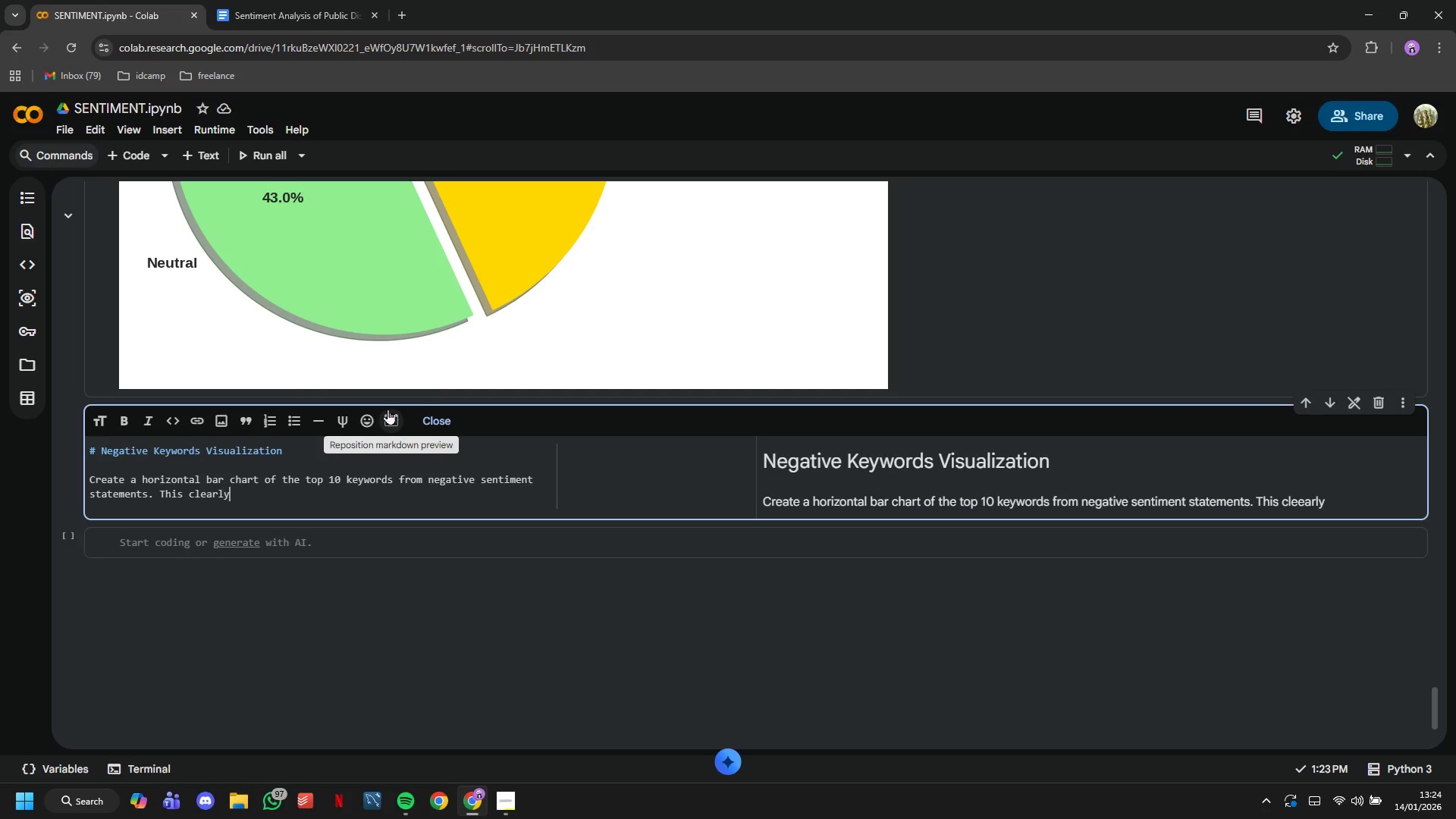 
key(ArrowRight)
 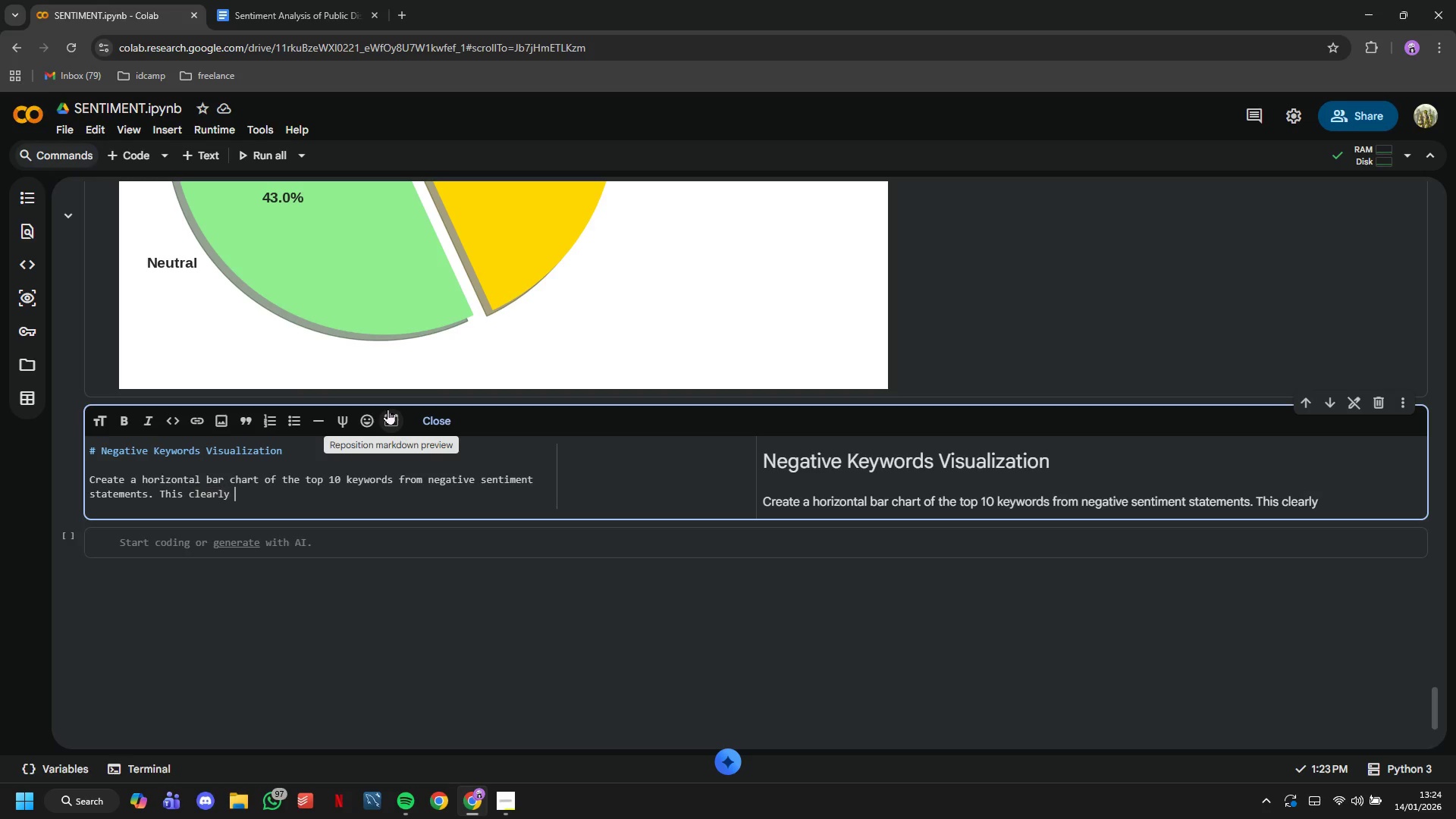 
type( shows the most frequent pain pou)
key(Backspace)
type(ints and barriers mentioned by potential theraphy clients.)
 